 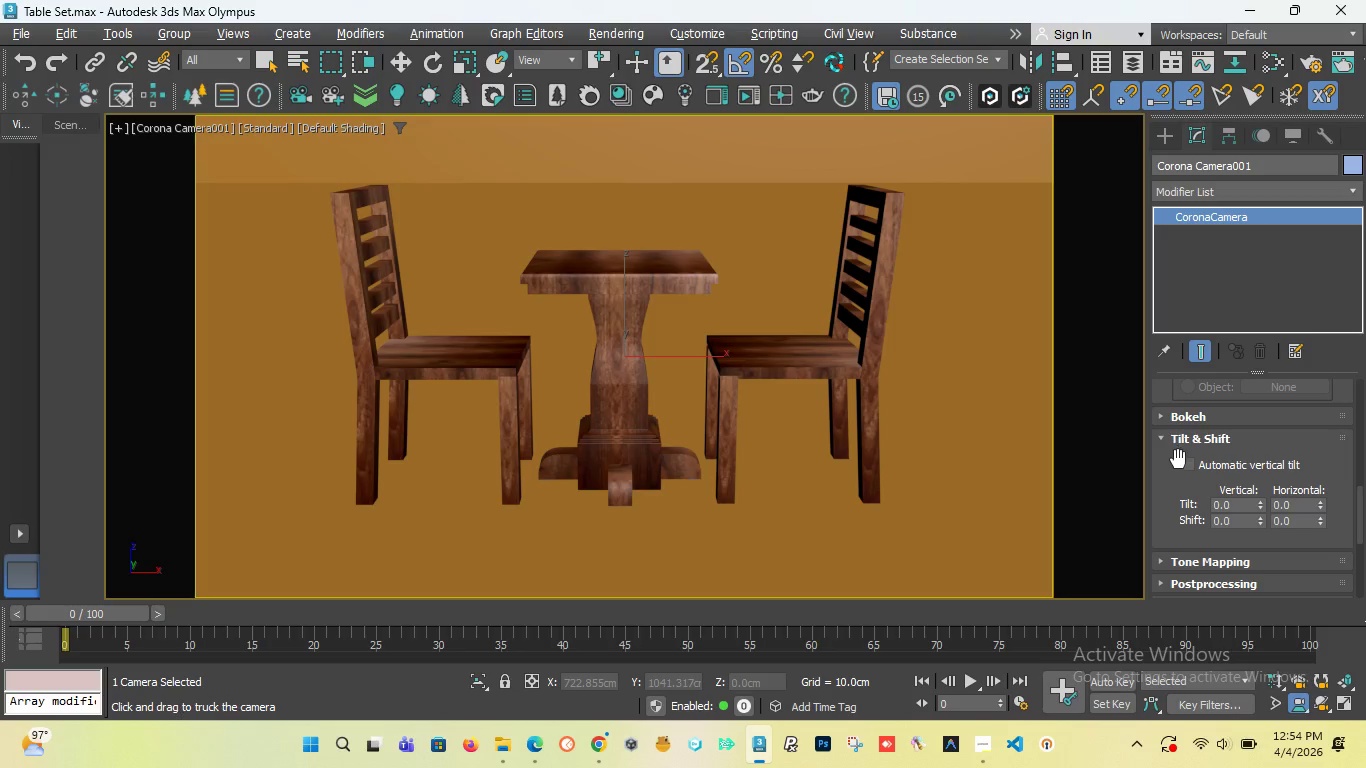 
scroll: coordinate [536, 369], scroll_direction: down, amount: 1.0
 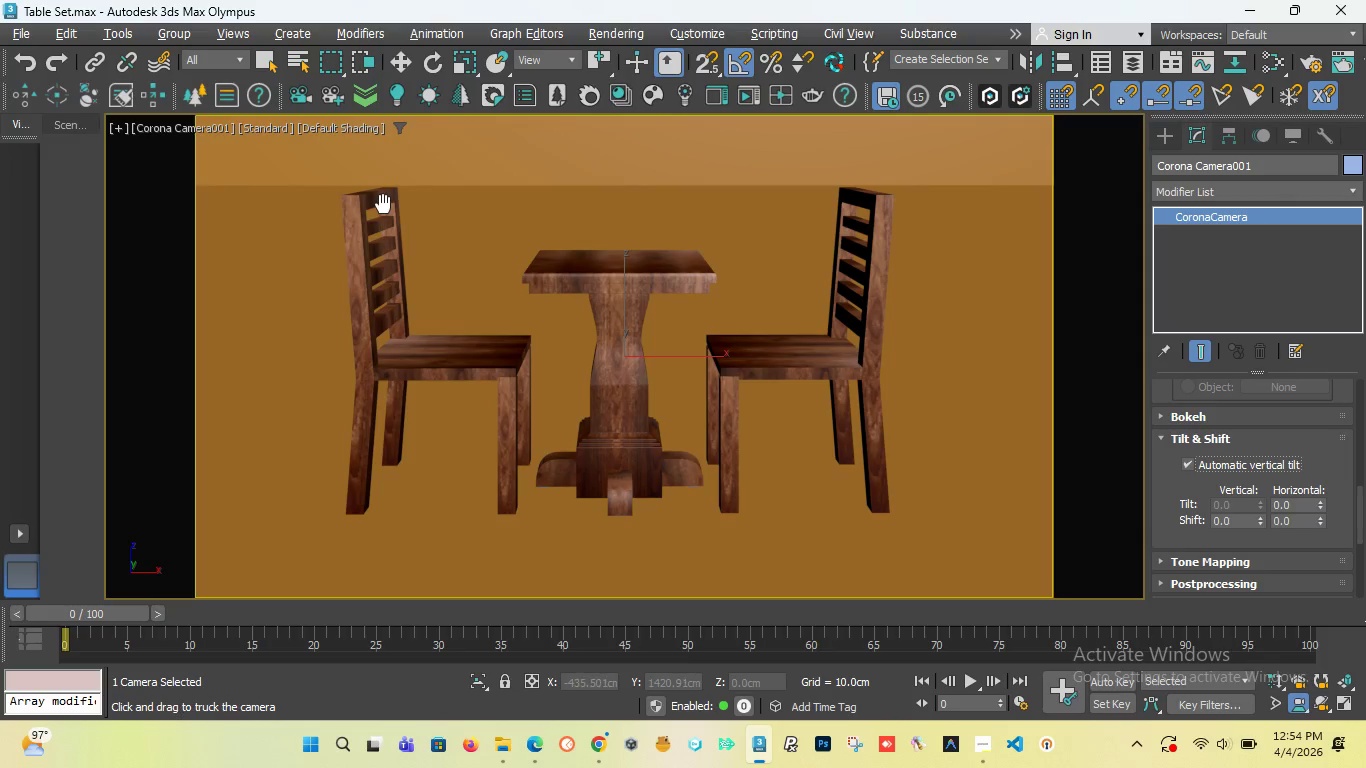 
left_click([15, 30])
 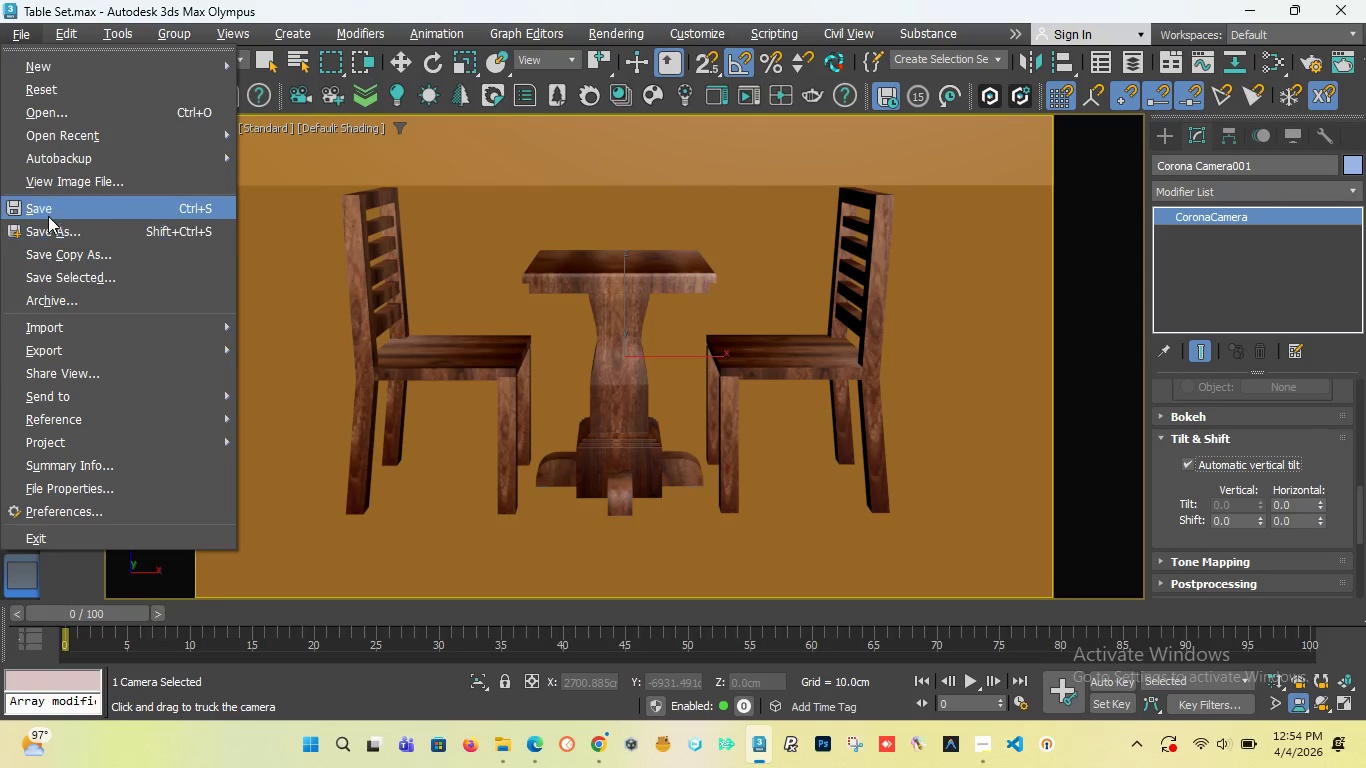 
left_click([46, 211])
 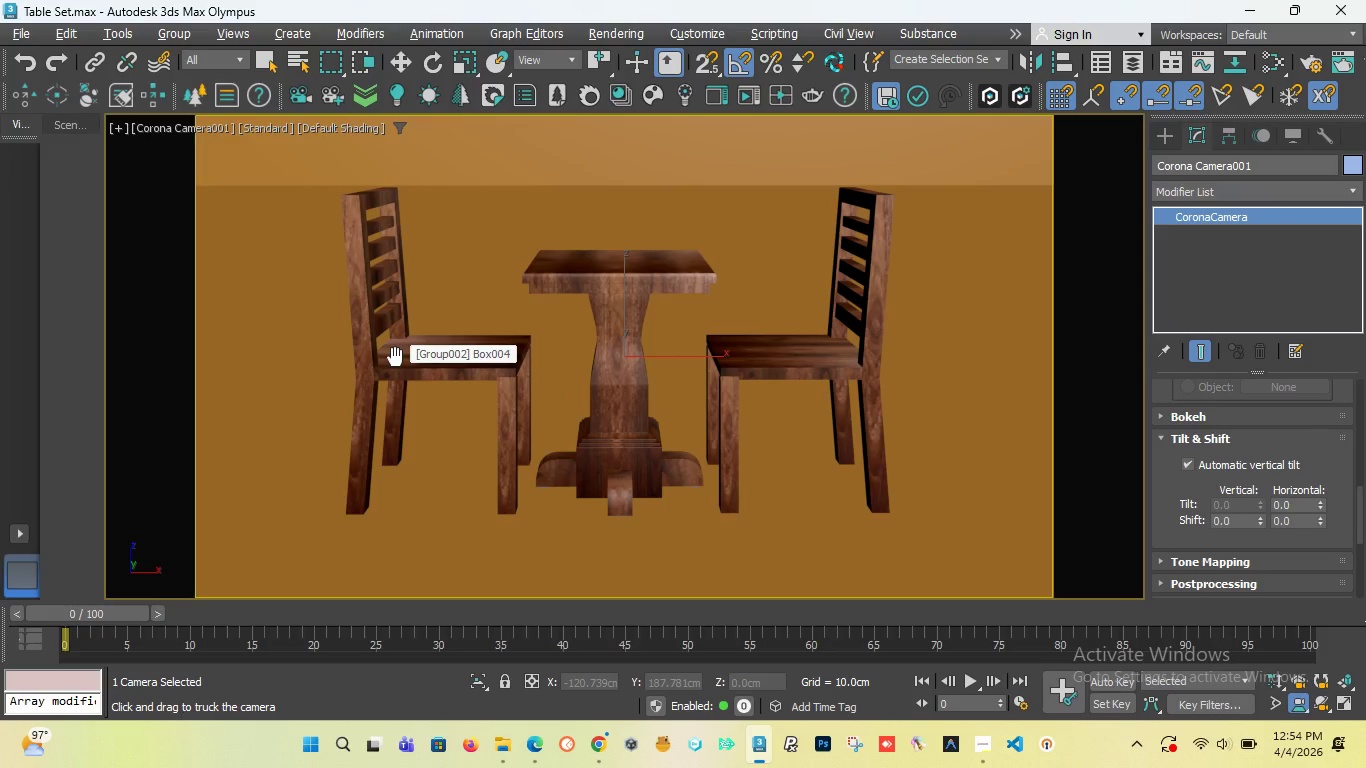 
wait(37.09)
 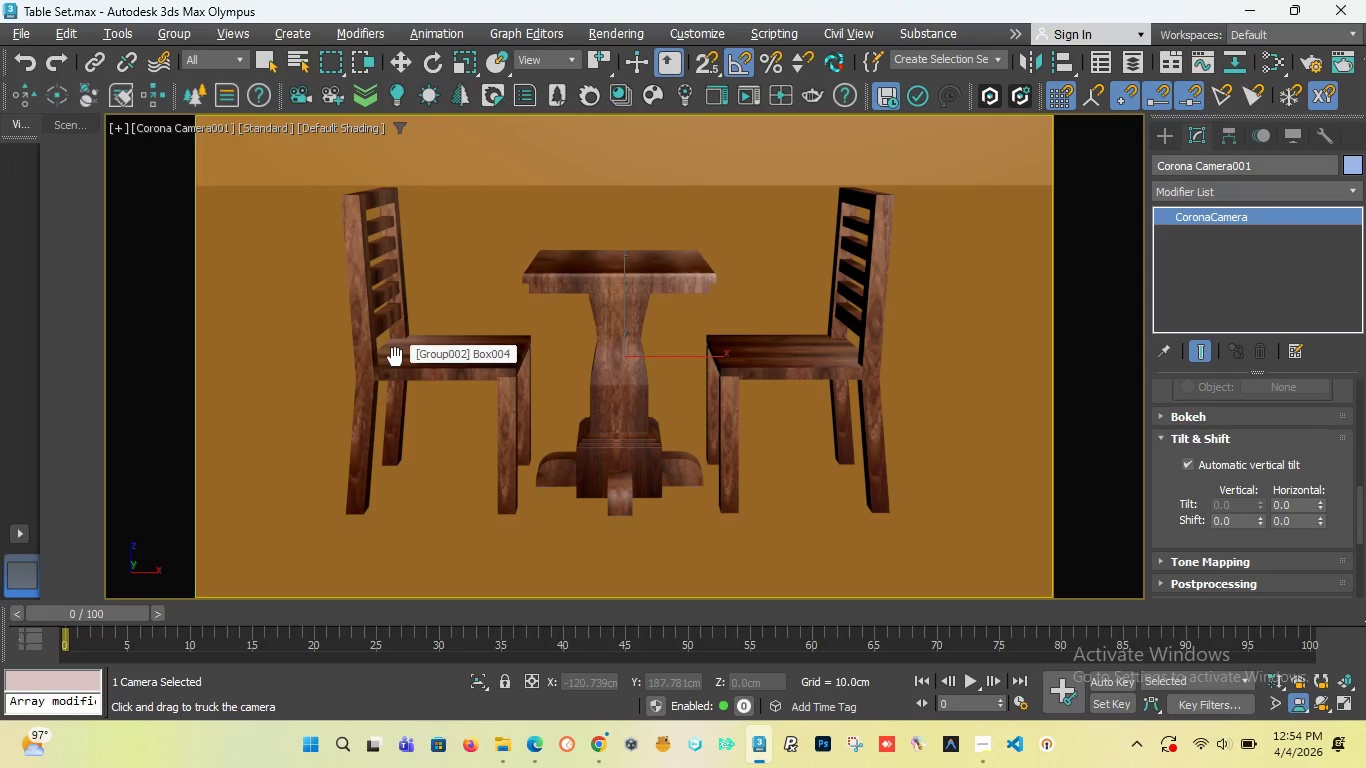 
hold_key(key=ControlLeft, duration=0.97)
 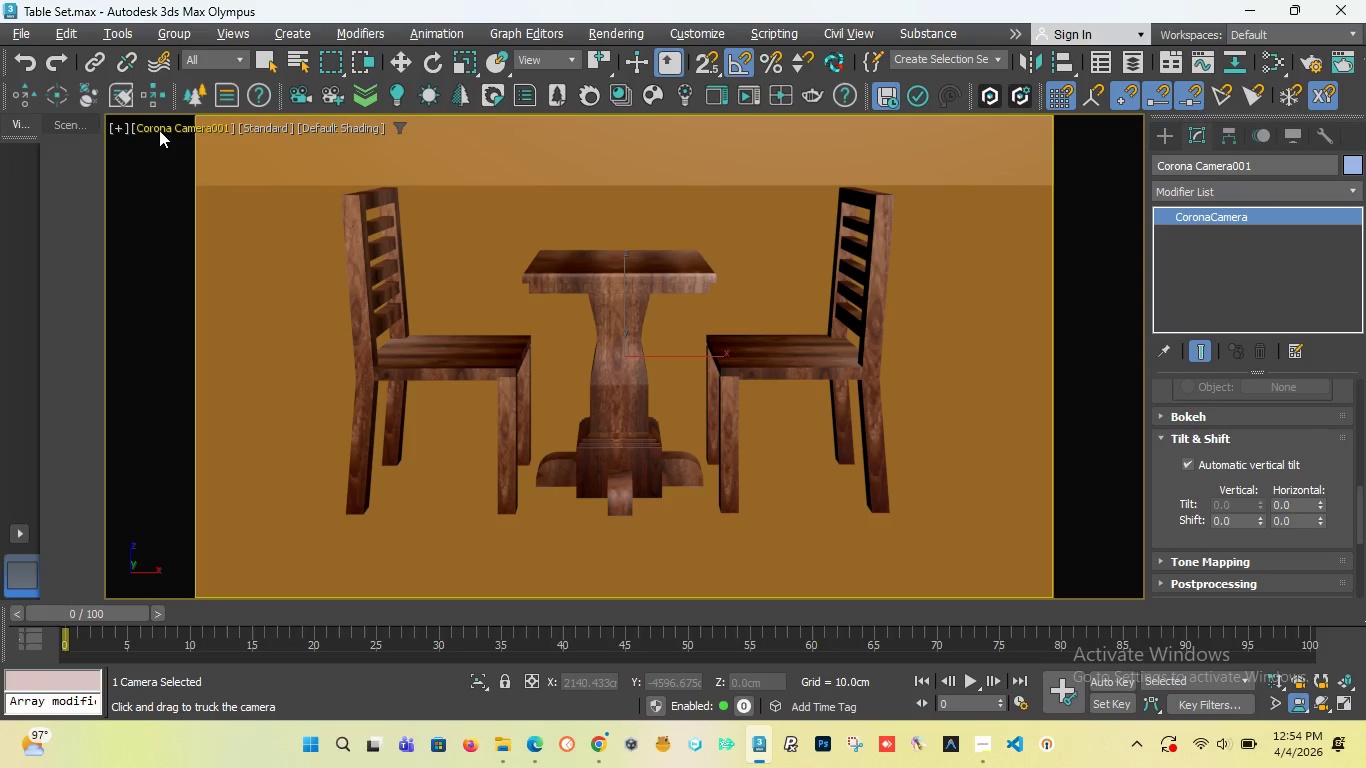 
mouse_move([187, 112])
 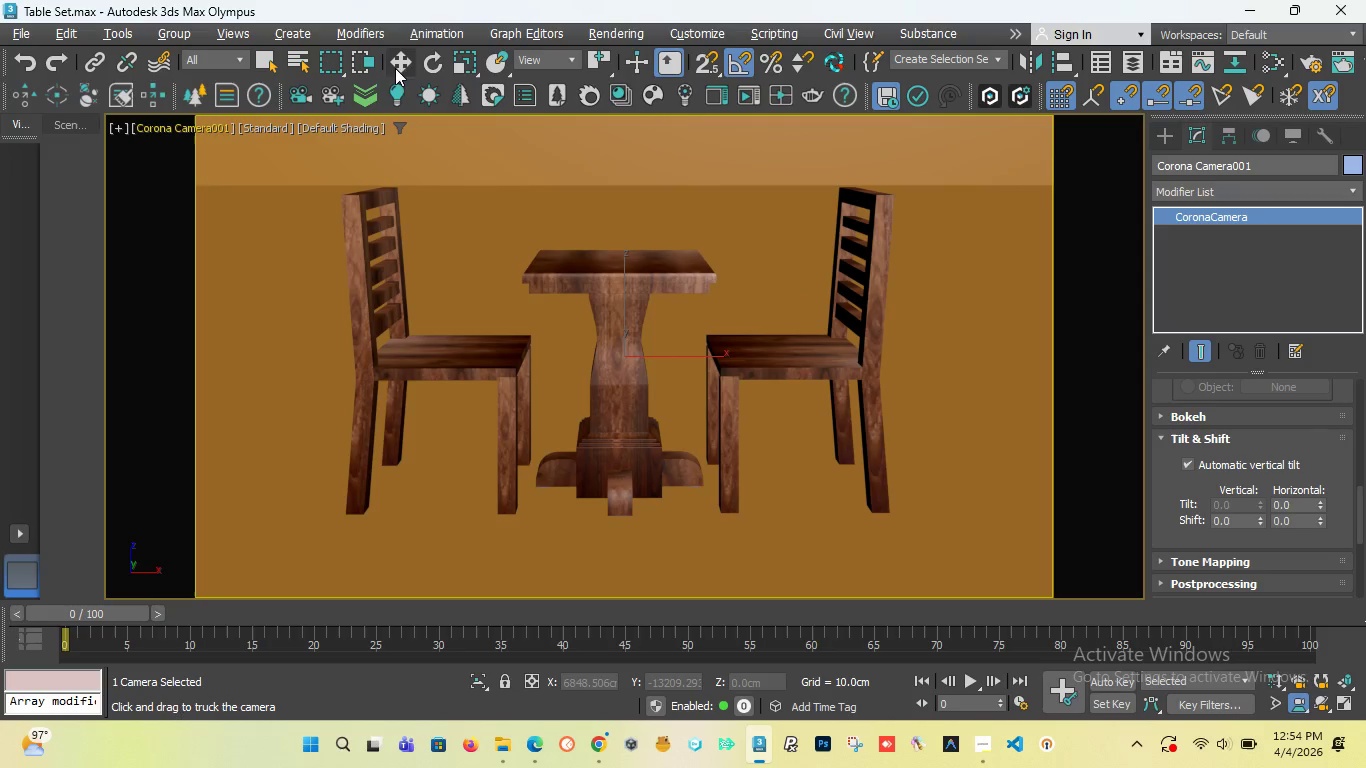 
left_click([408, 68])
 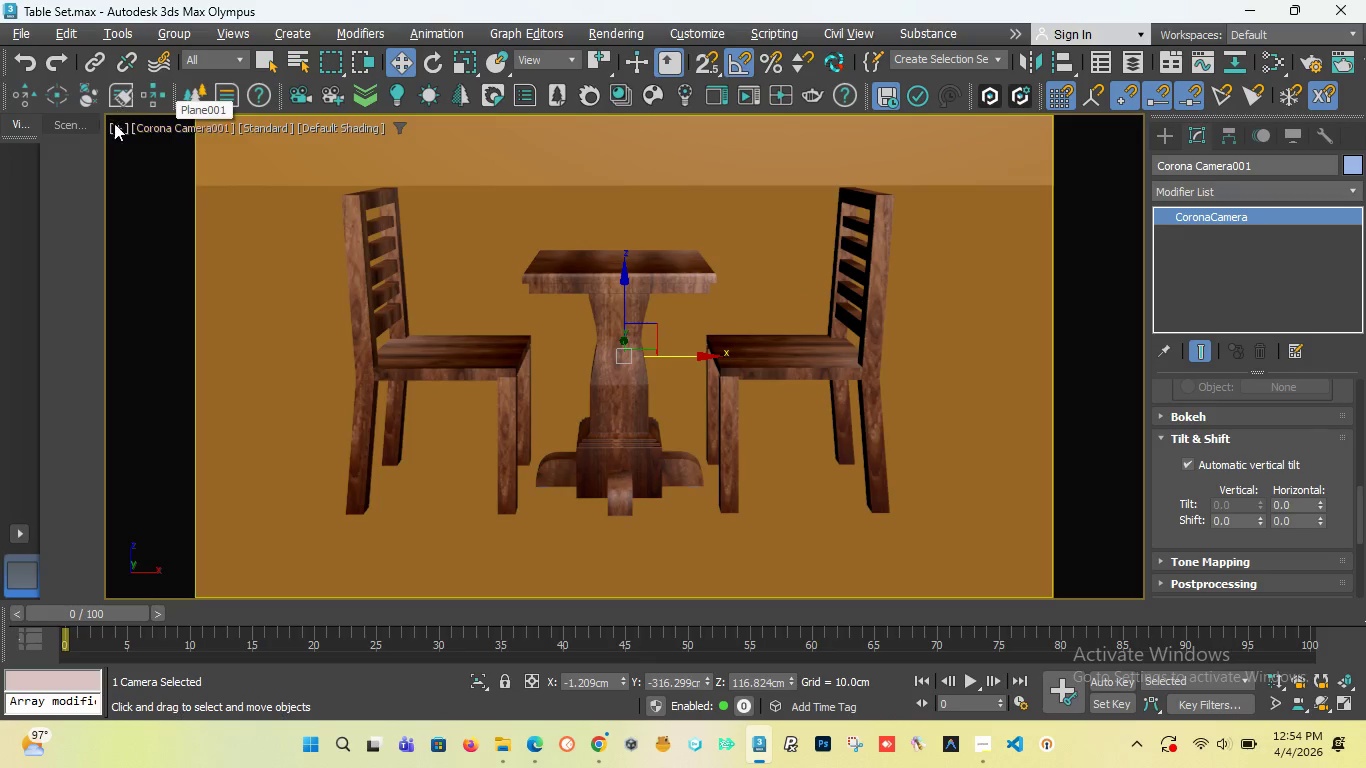 
left_click([114, 129])
 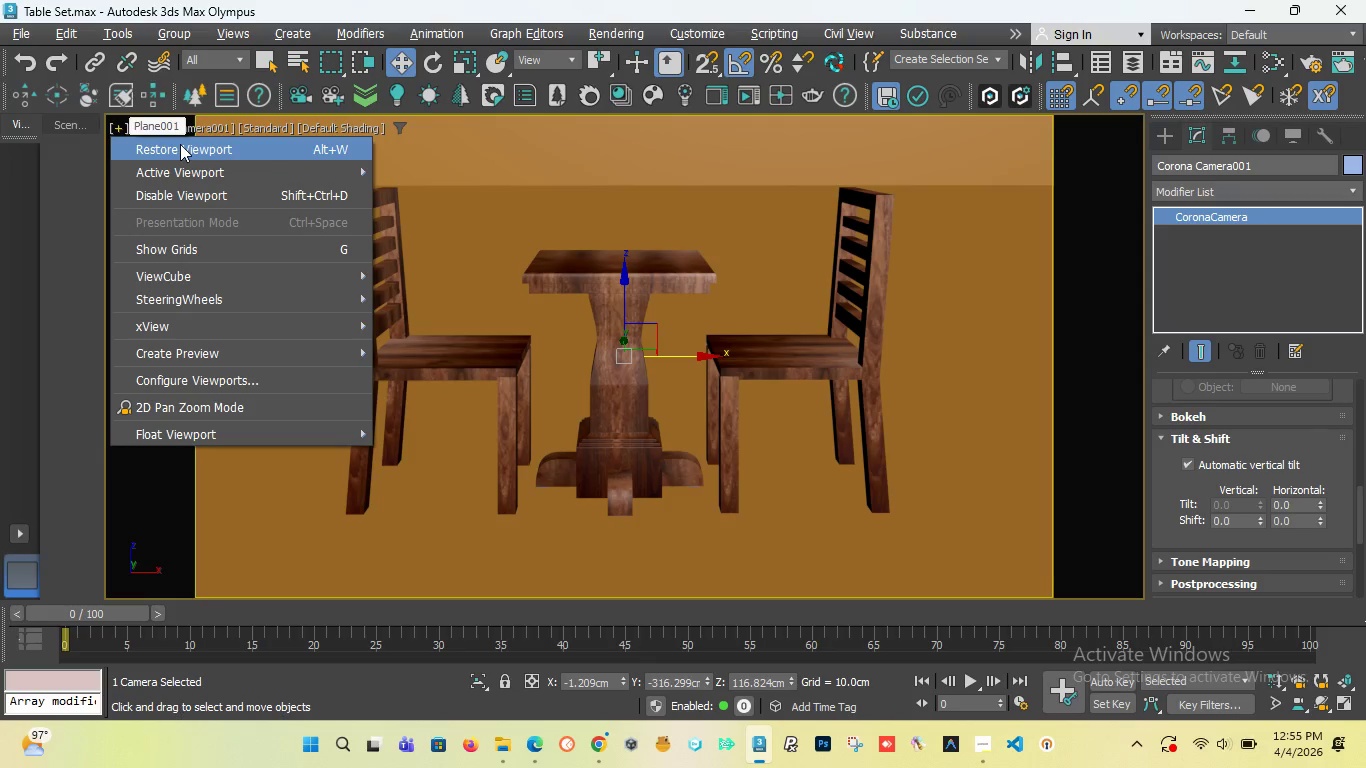 
left_click([180, 144])
 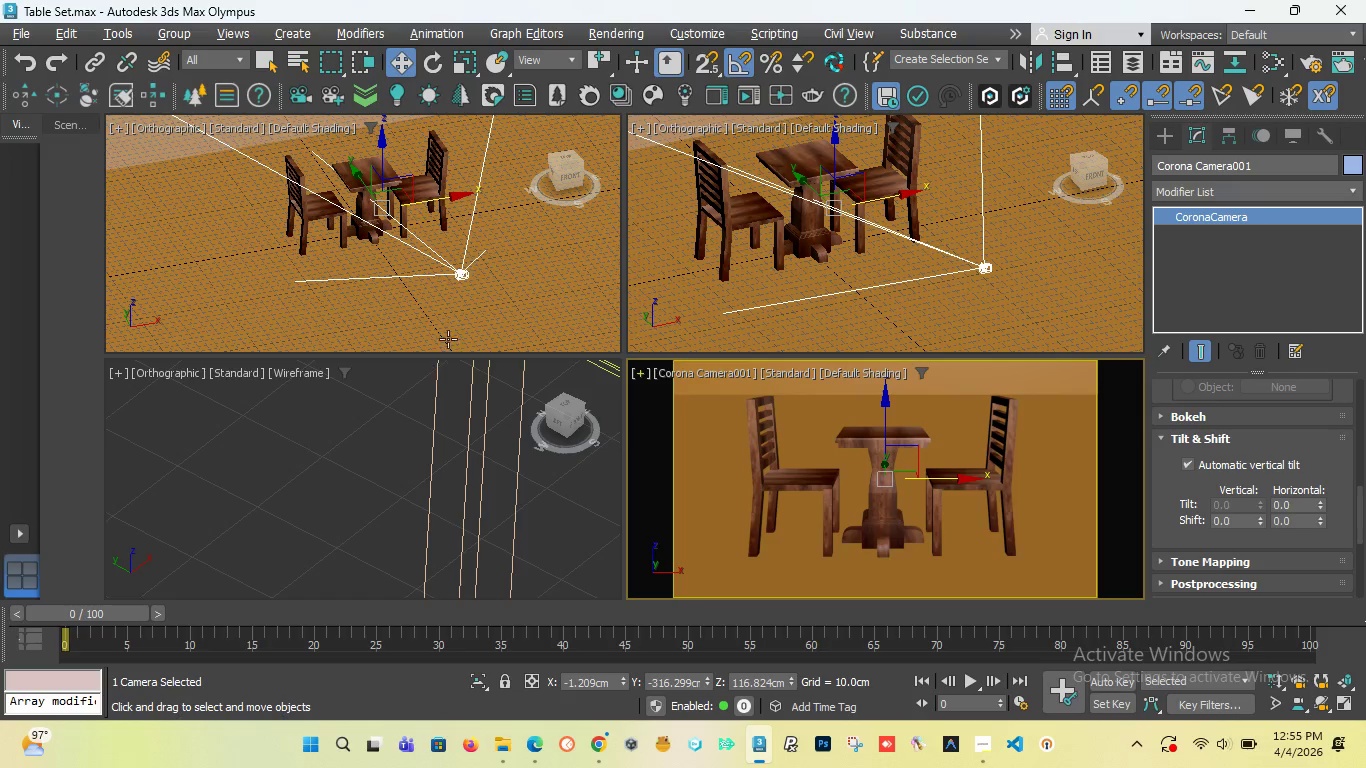 
scroll: coordinate [435, 200], scroll_direction: down, amount: 10.0
 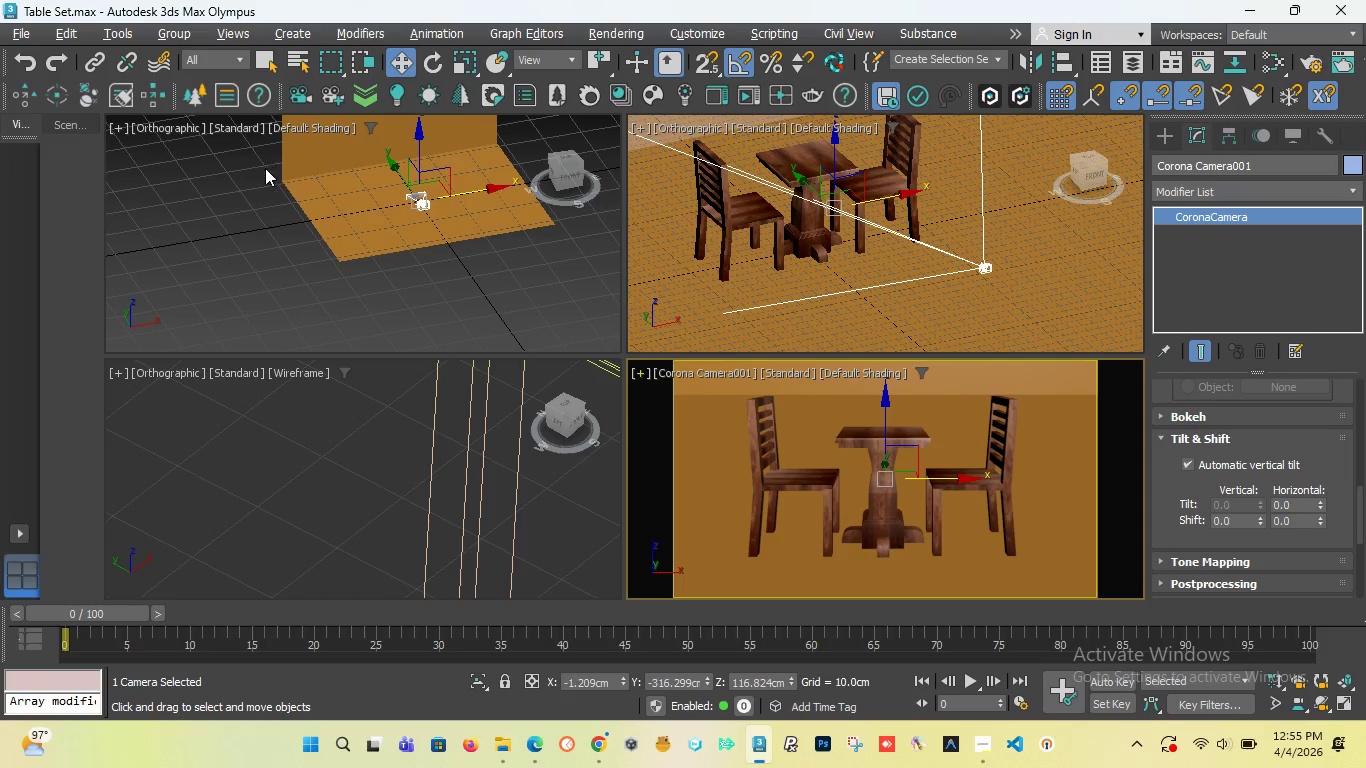 
scroll: coordinate [344, 214], scroll_direction: up, amount: 7.0
 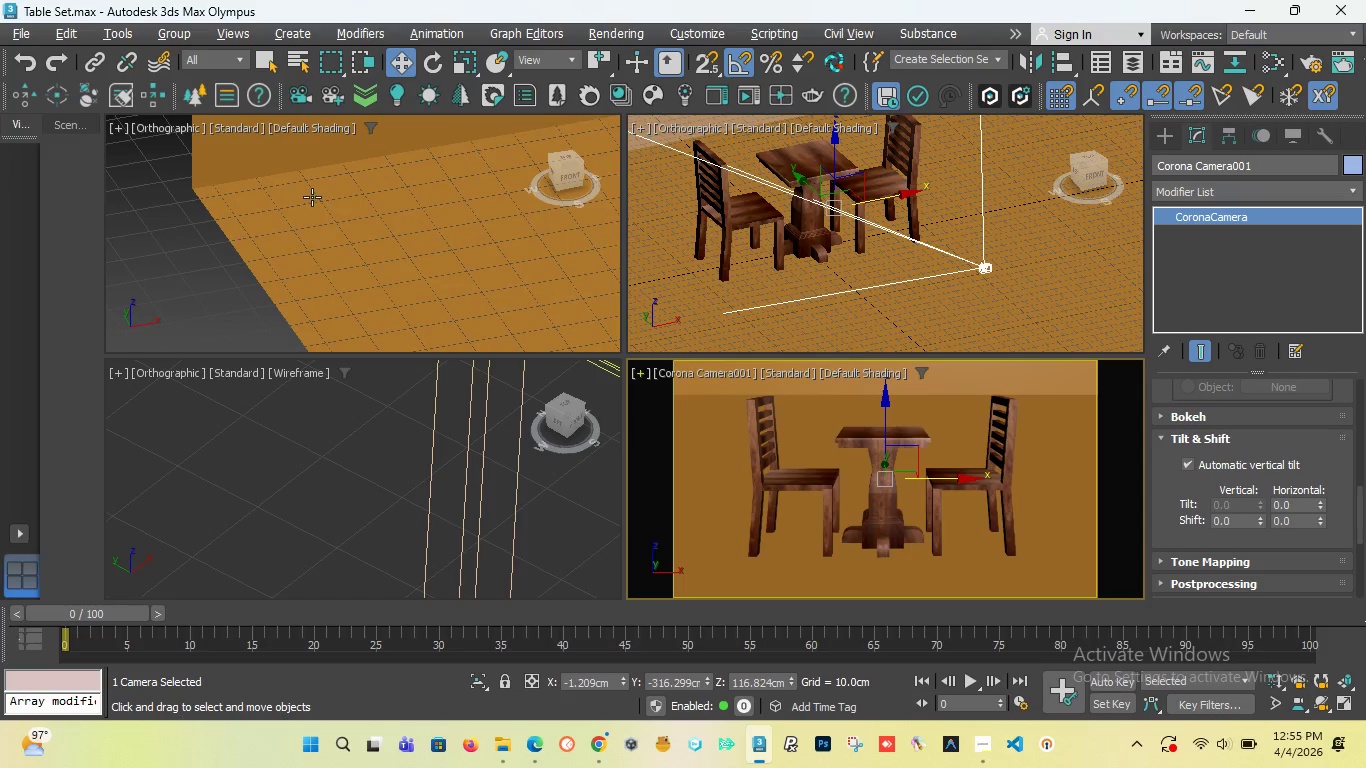 
scroll: coordinate [312, 197], scroll_direction: down, amount: 3.0
 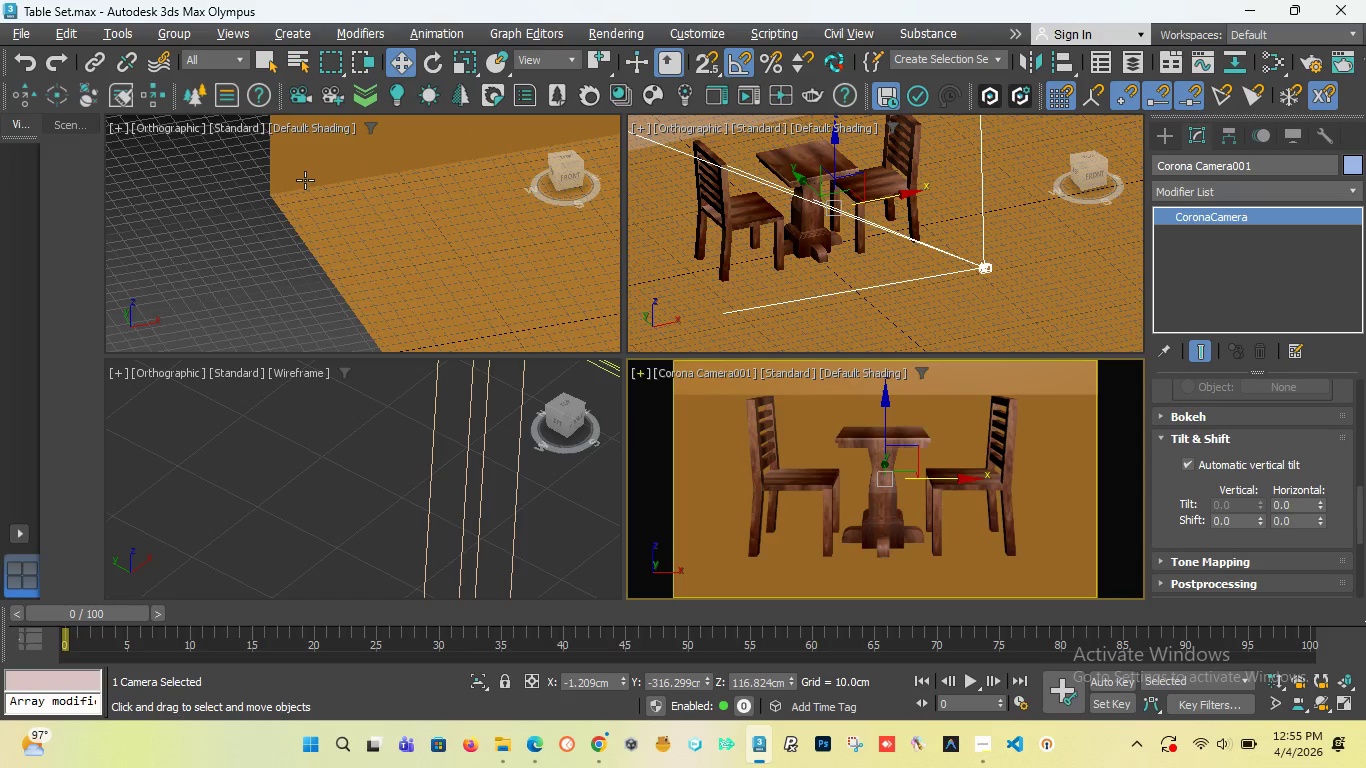 
scroll: coordinate [305, 180], scroll_direction: up, amount: 5.0
 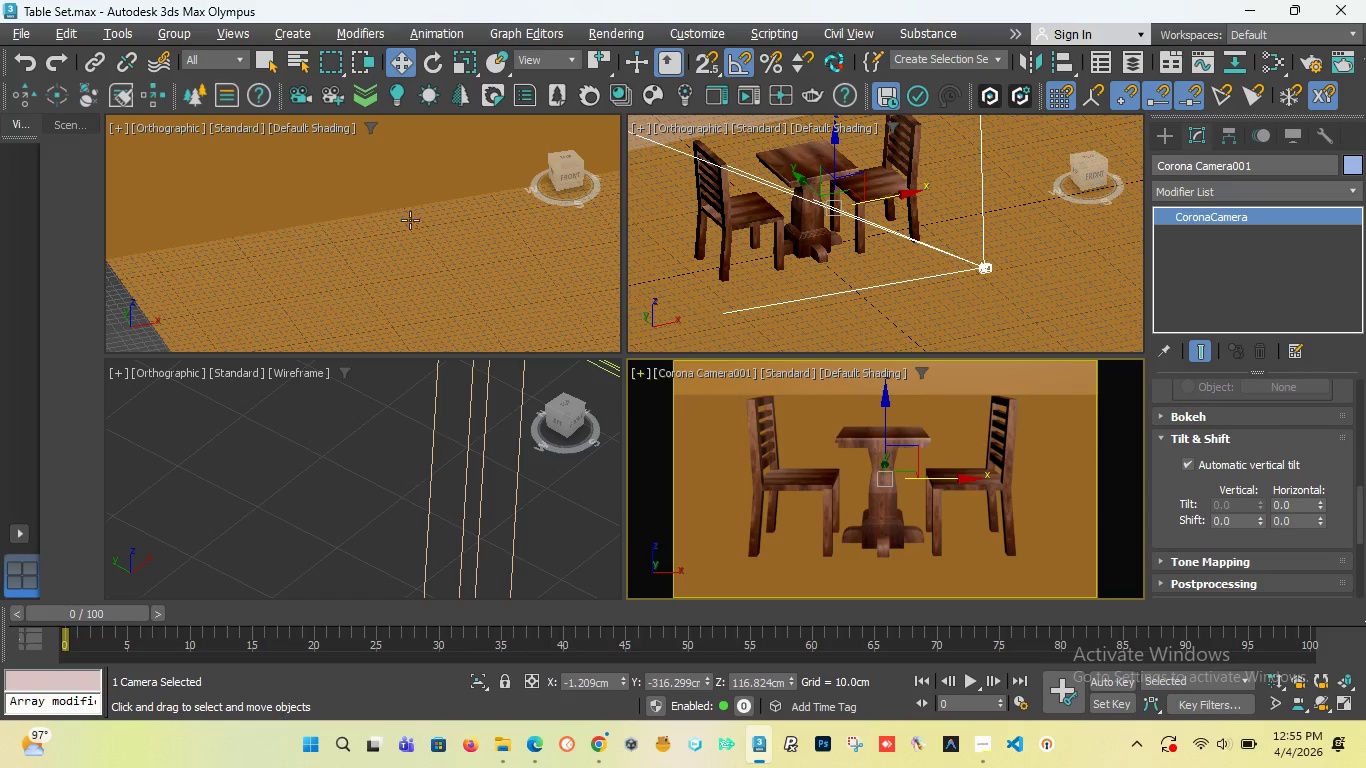 
left_click([1163, 134])
 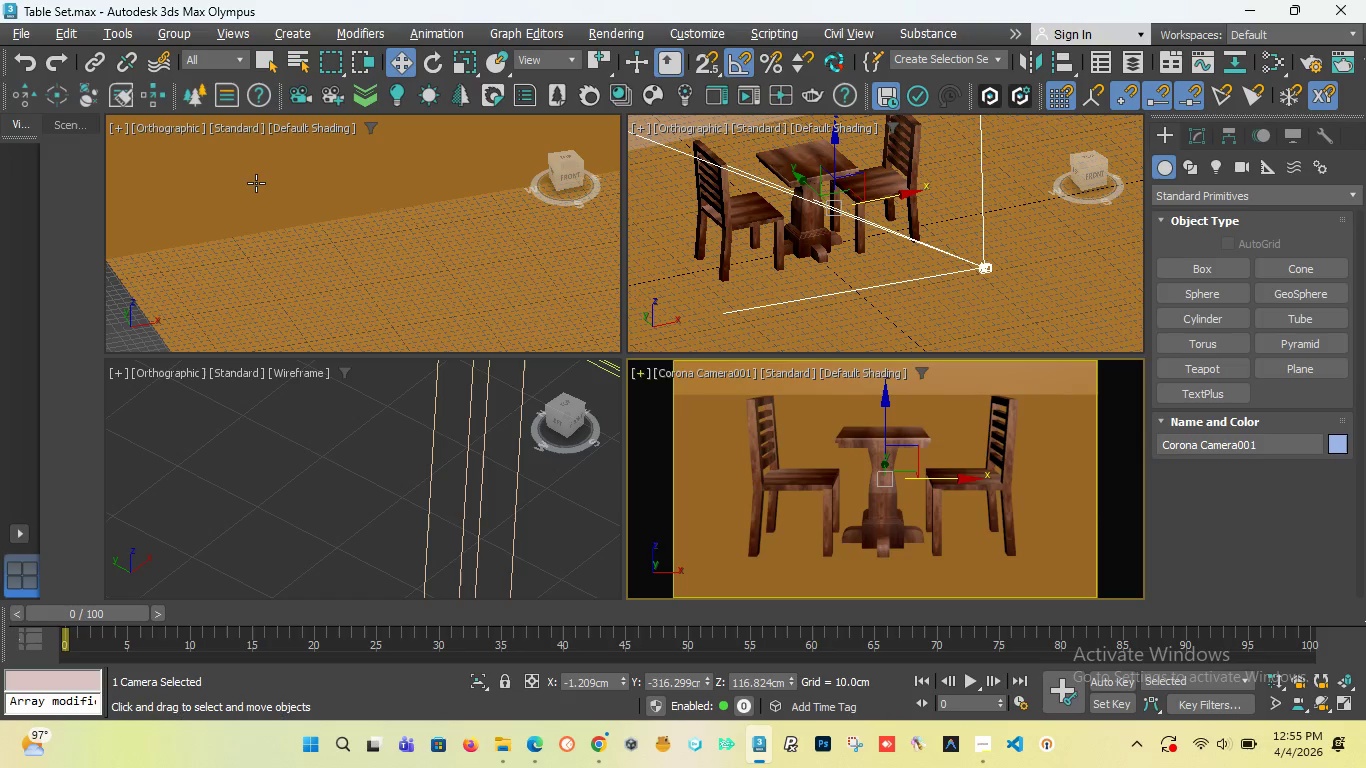 
left_click([247, 185])
 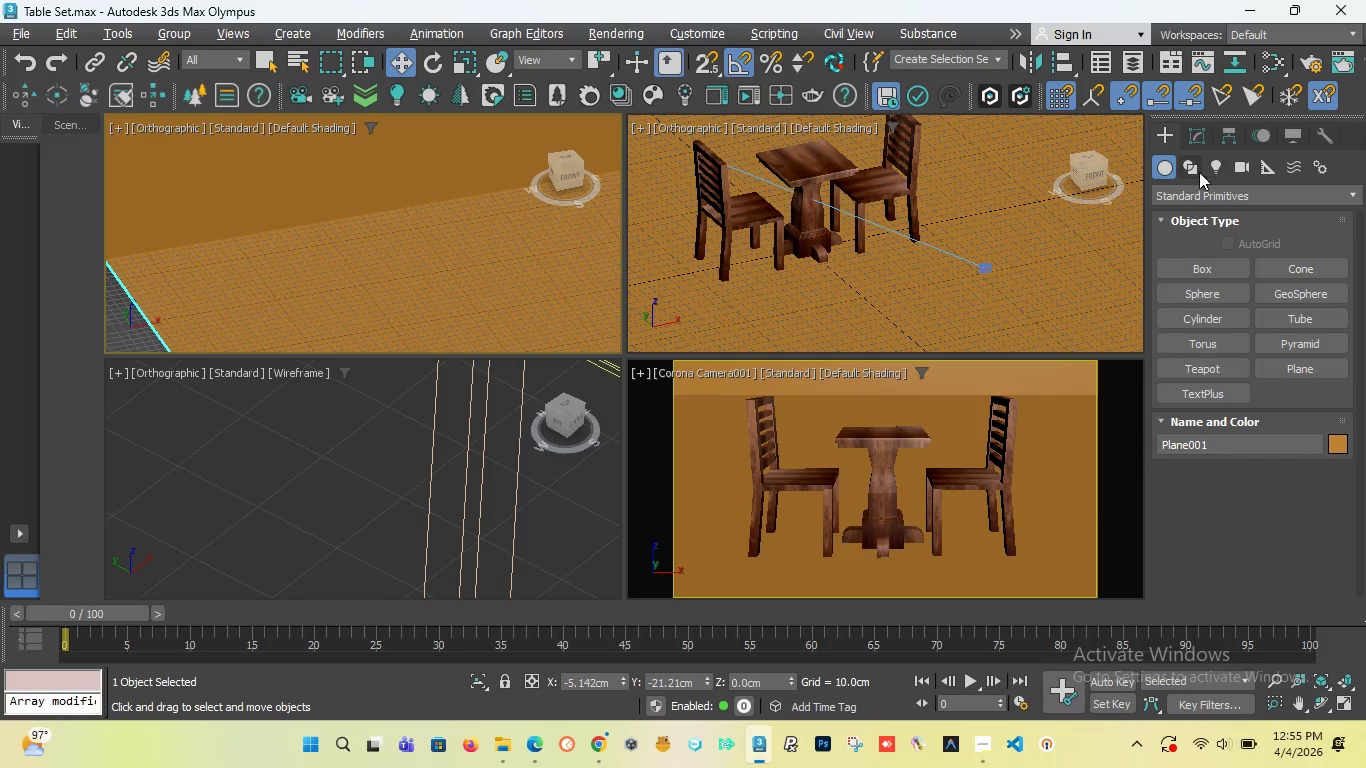 
left_click([1200, 132])
 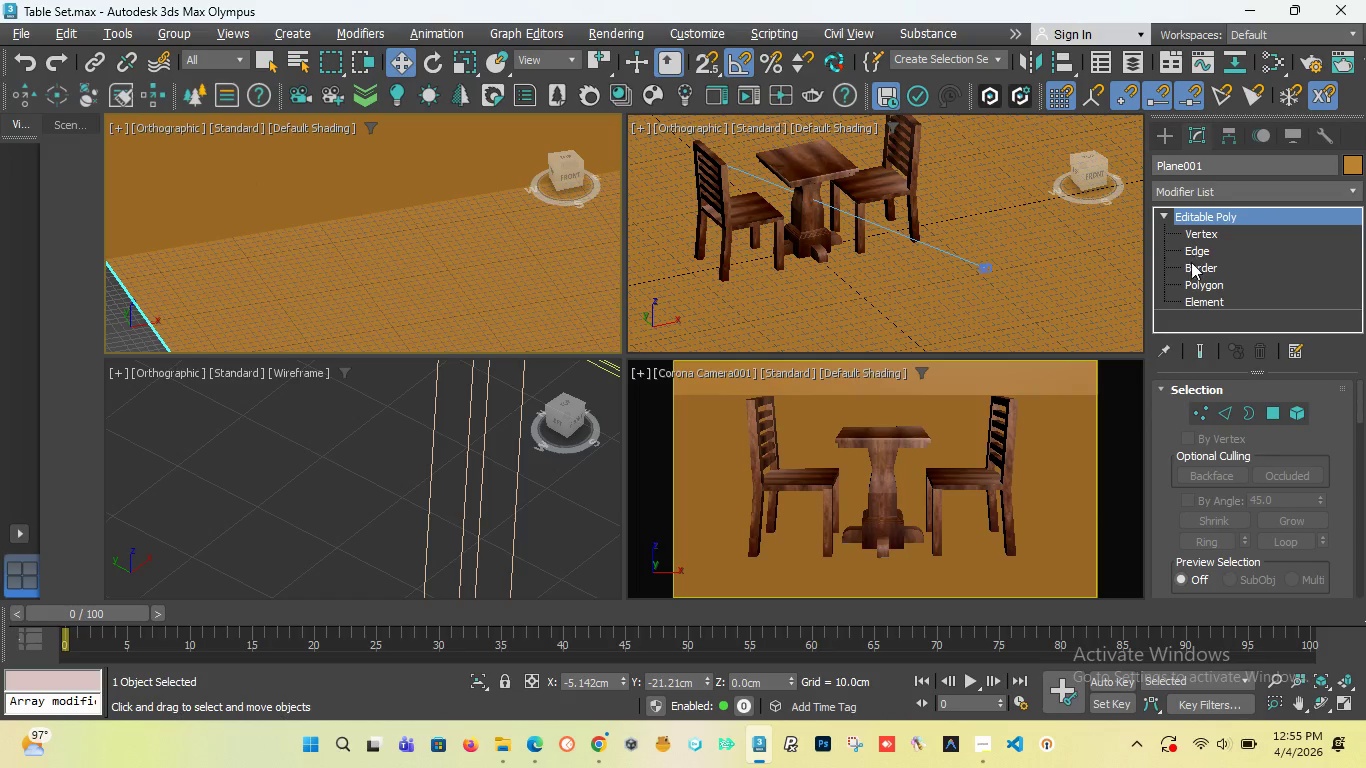 
left_click([1193, 253])
 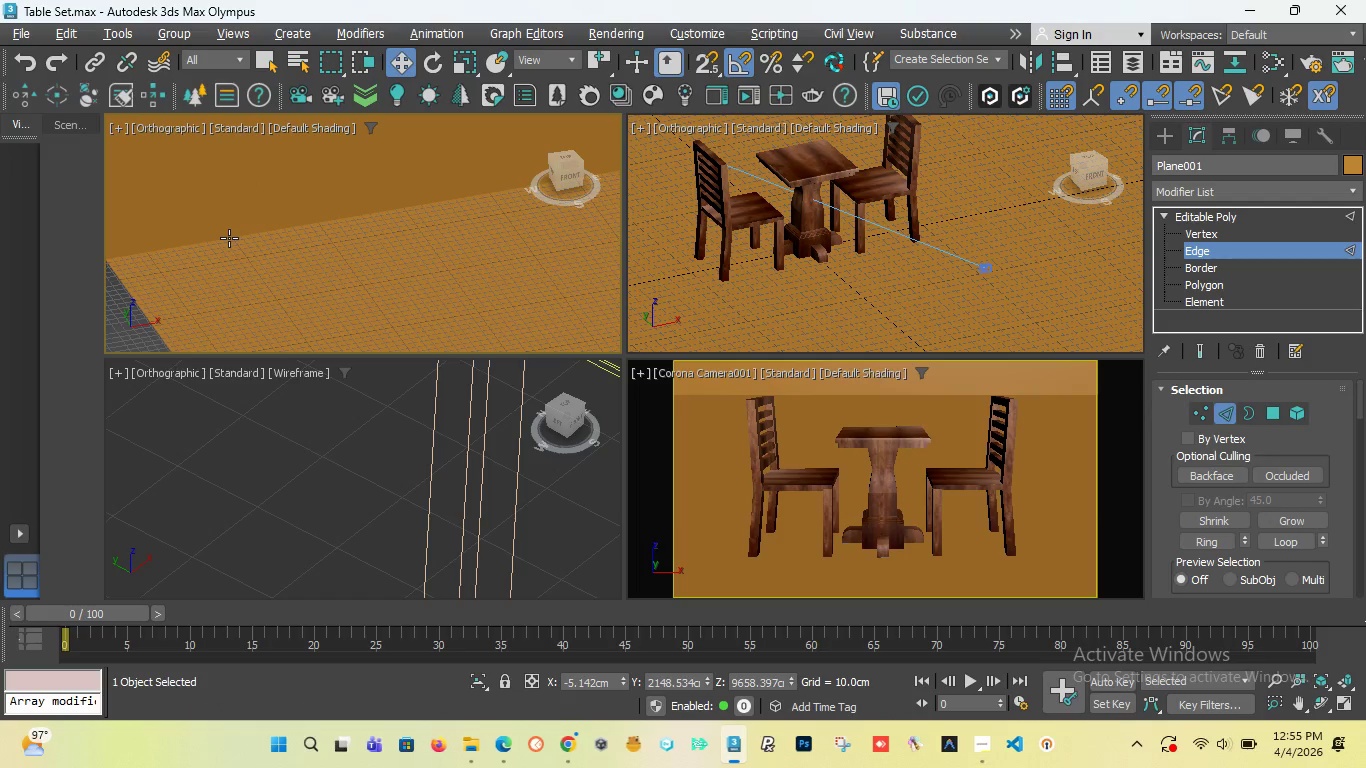 
left_click([227, 238])
 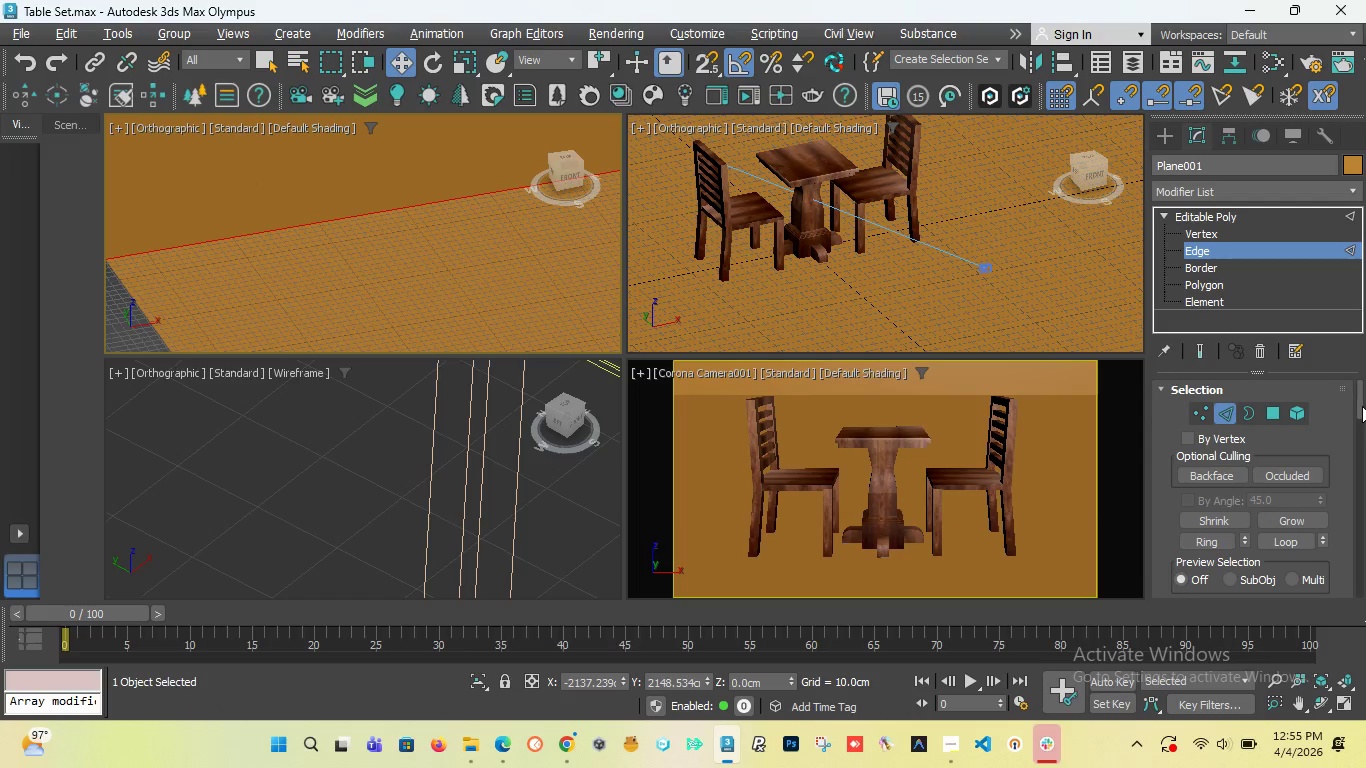 
left_click_drag(start_coordinate=[1362, 406], to_coordinate=[1361, 418])
 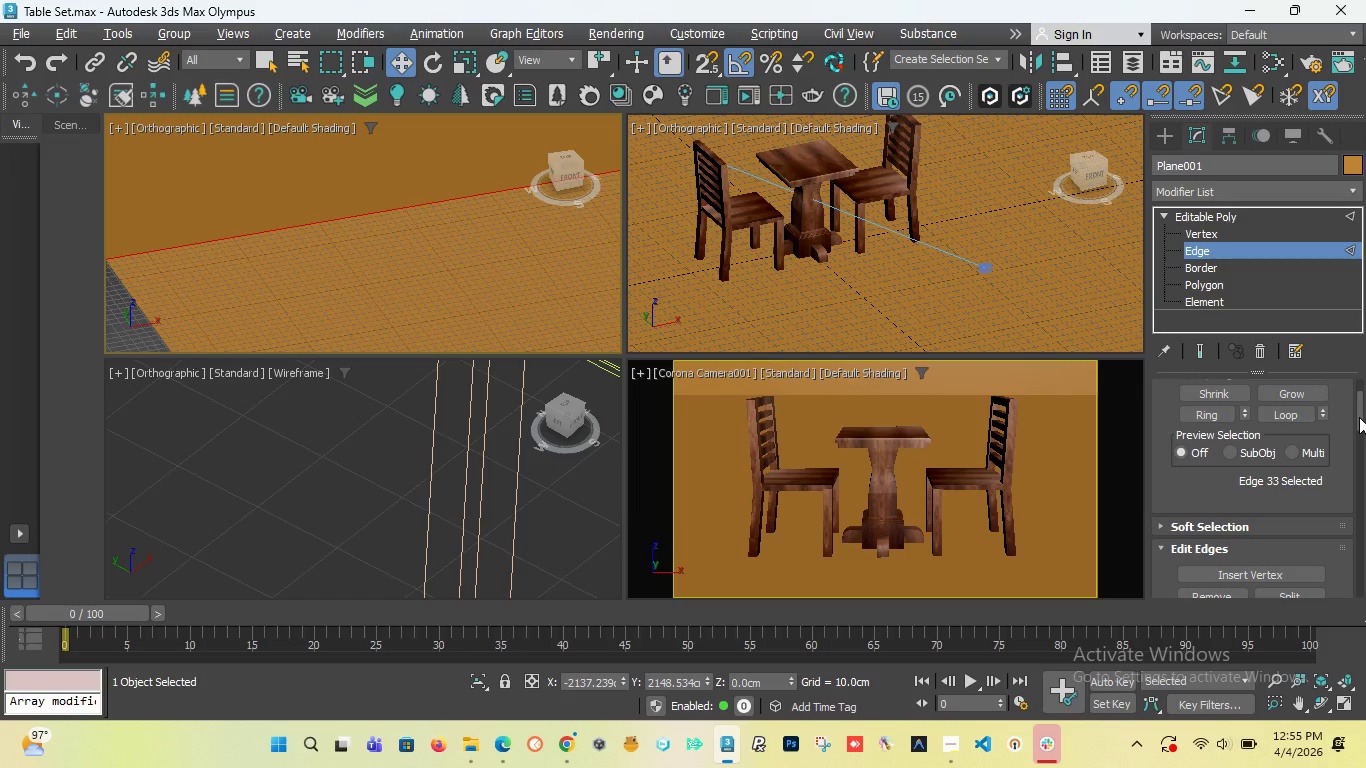 
left_click_drag(start_coordinate=[1359, 417], to_coordinate=[1357, 430])
 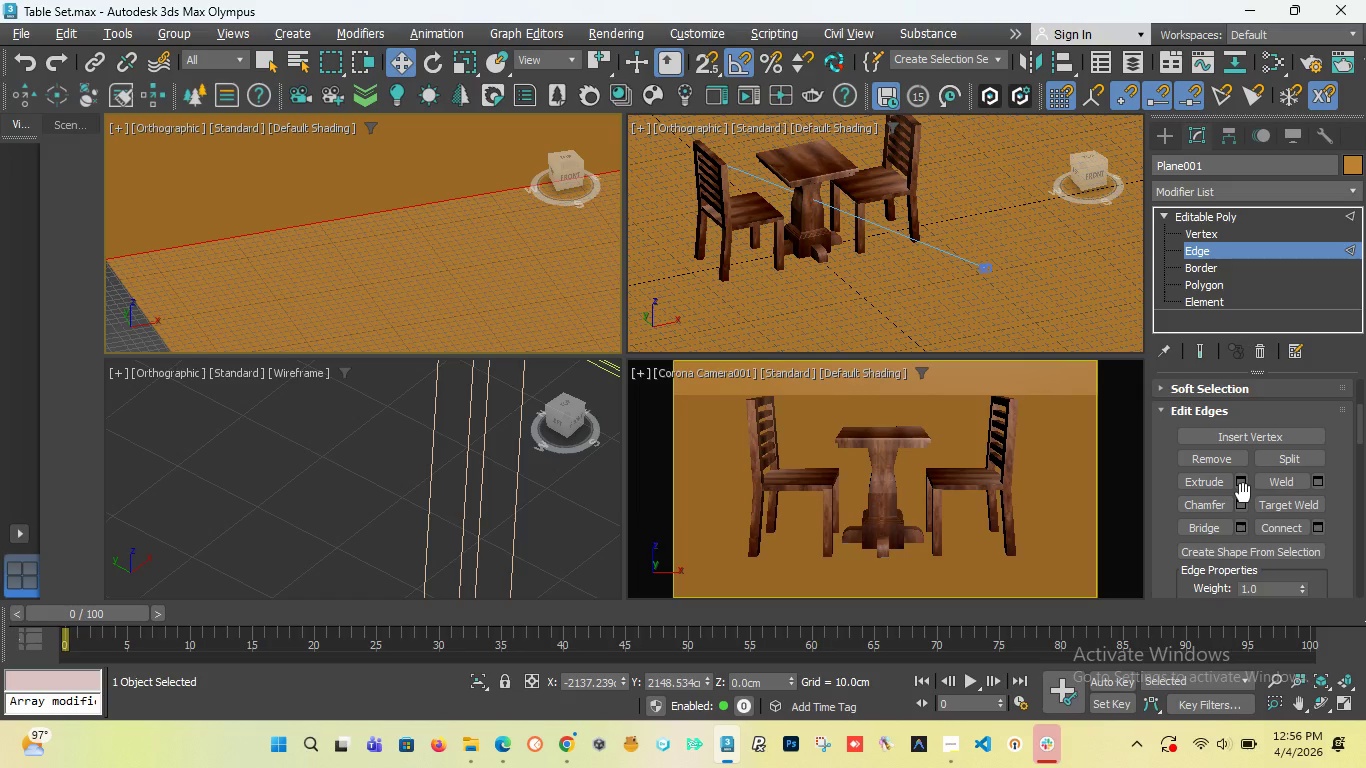 
wait(44.33)
 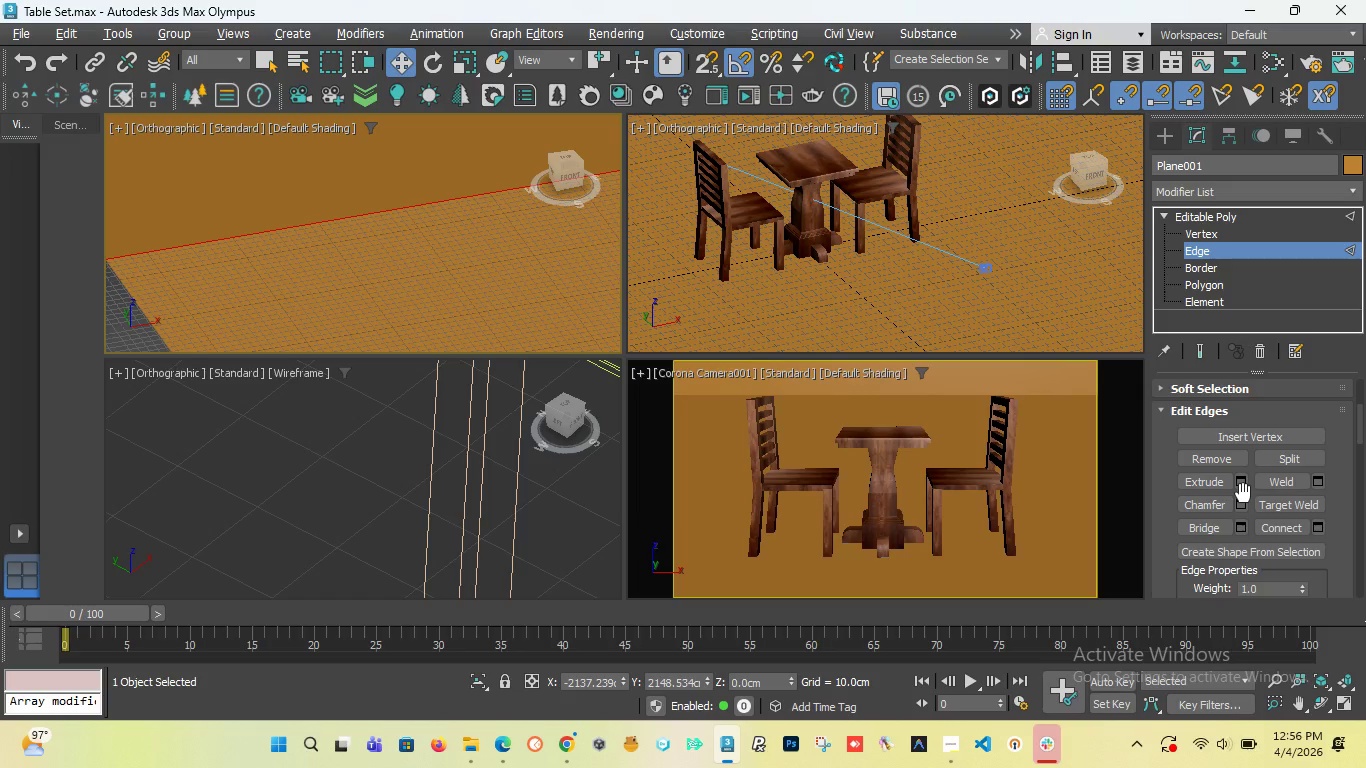 
scroll: coordinate [347, 206], scroll_direction: down, amount: 2.0
 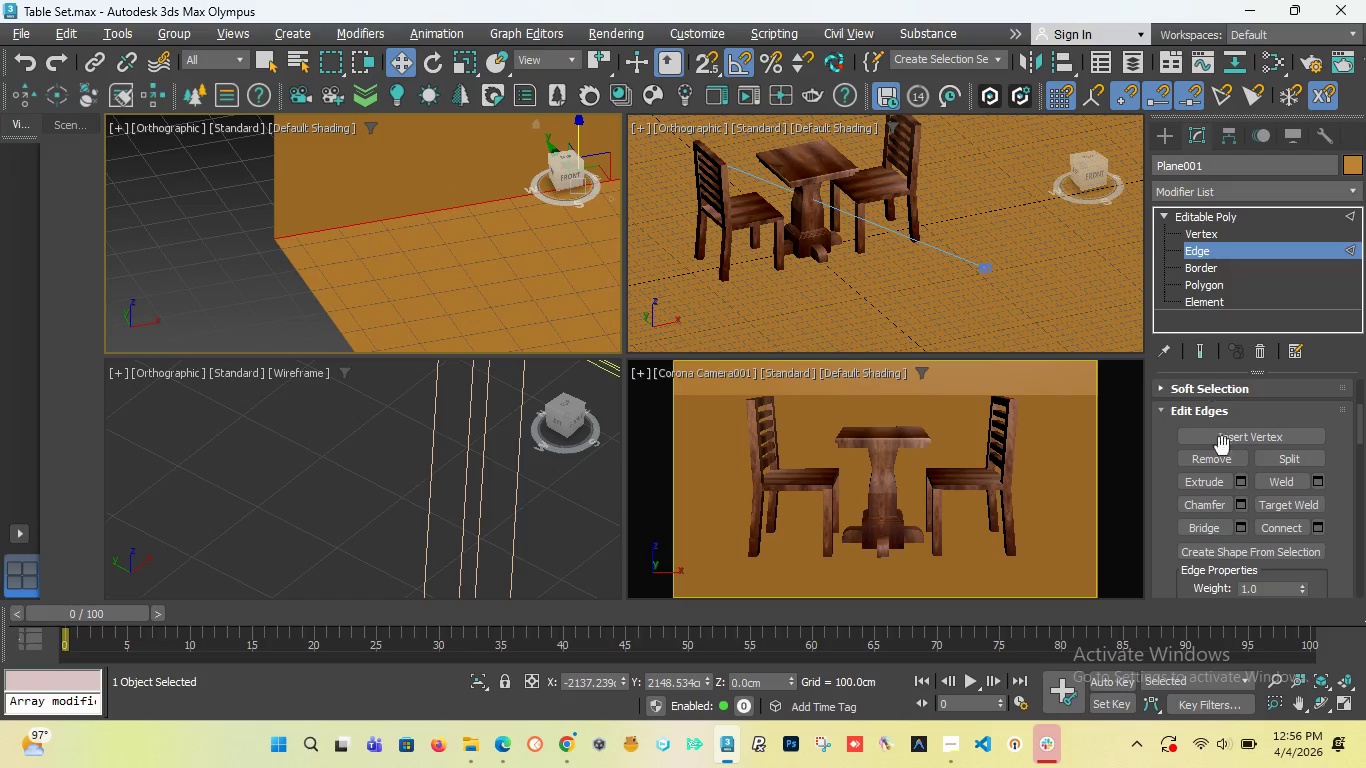 
left_click([1236, 507])
 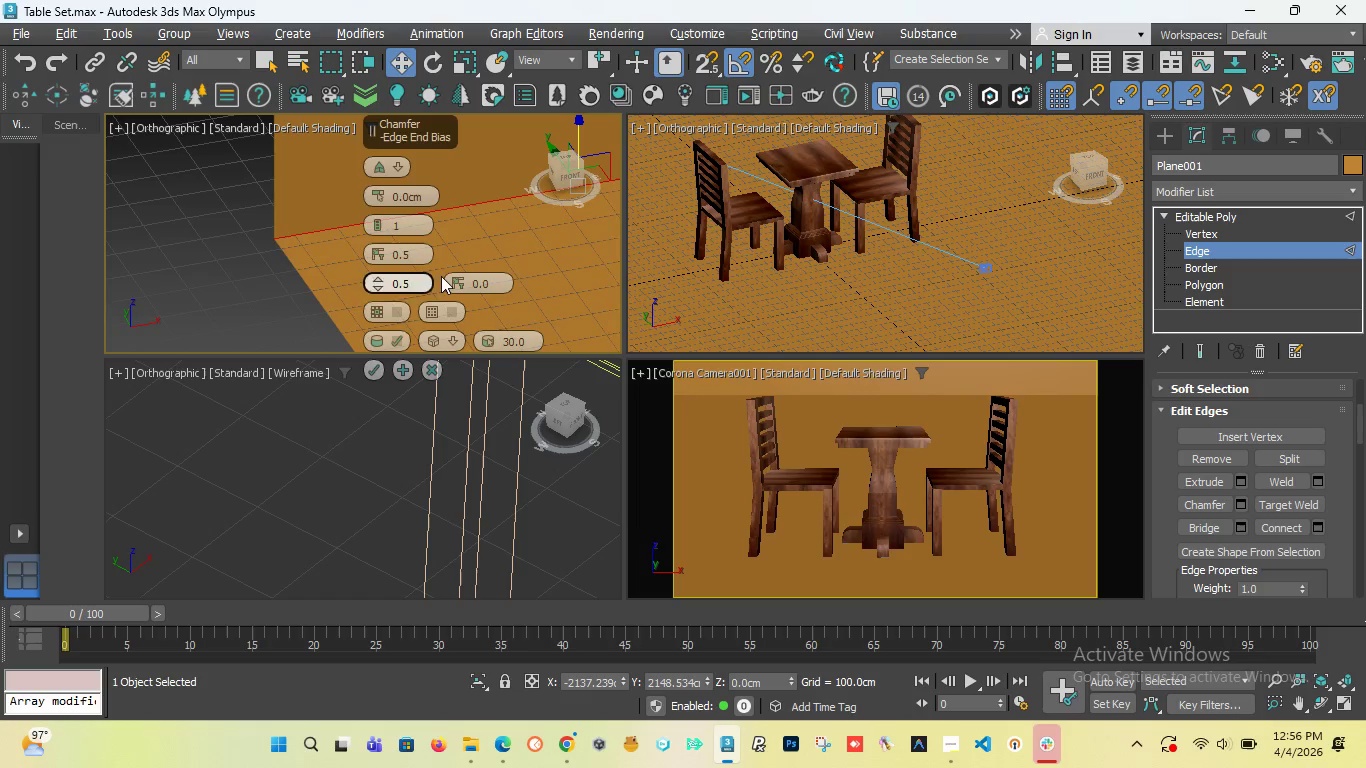 
mouse_move([374, 213])
 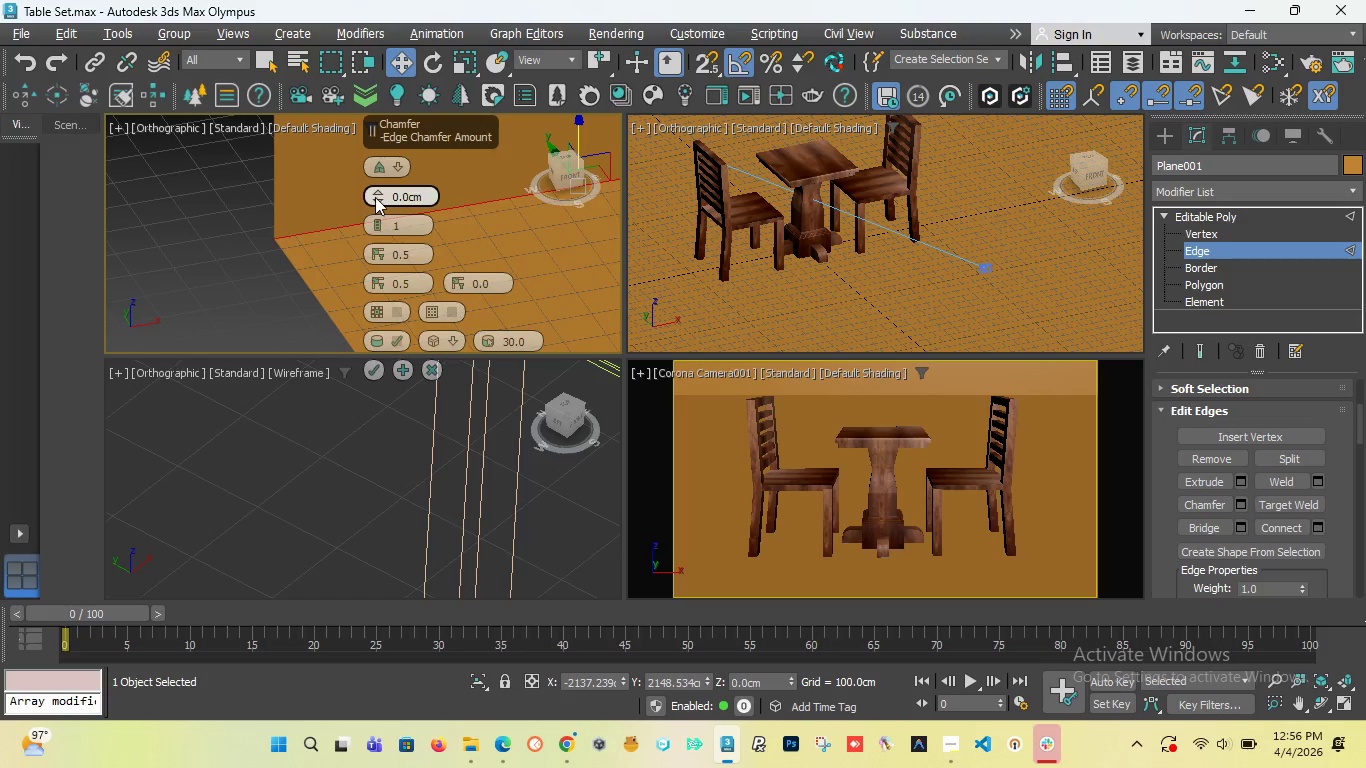 
left_click_drag(start_coordinate=[375, 197], to_coordinate=[388, 99])
 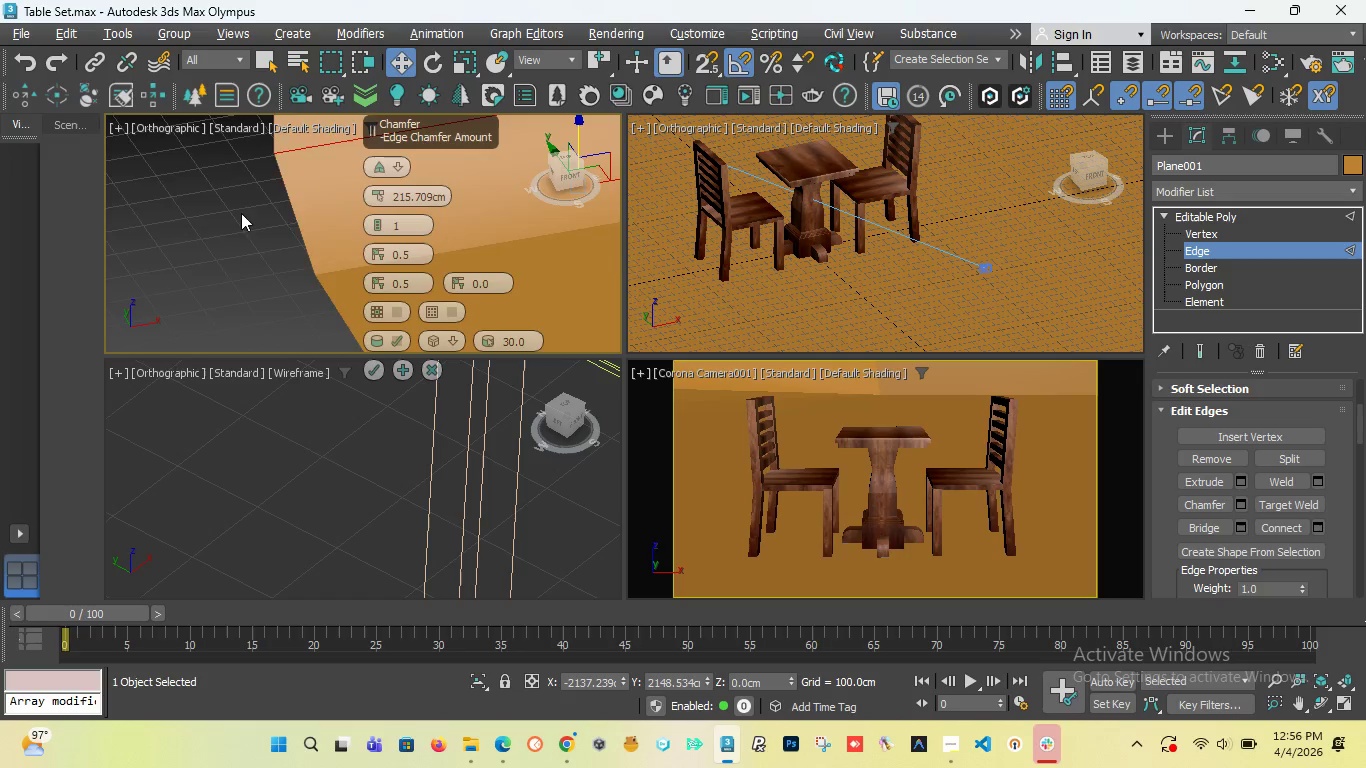 
scroll: coordinate [249, 214], scroll_direction: down, amount: 8.0
 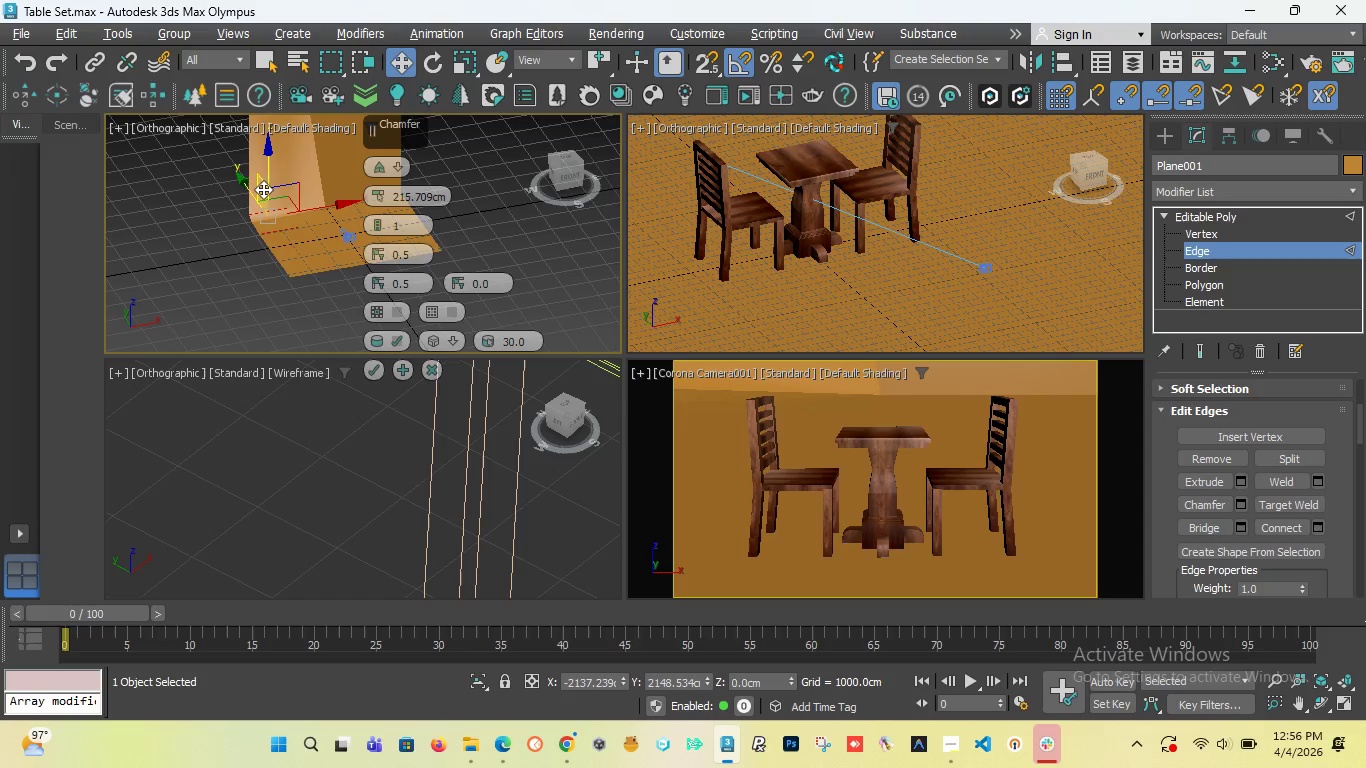 
scroll: coordinate [276, 198], scroll_direction: up, amount: 1.0
 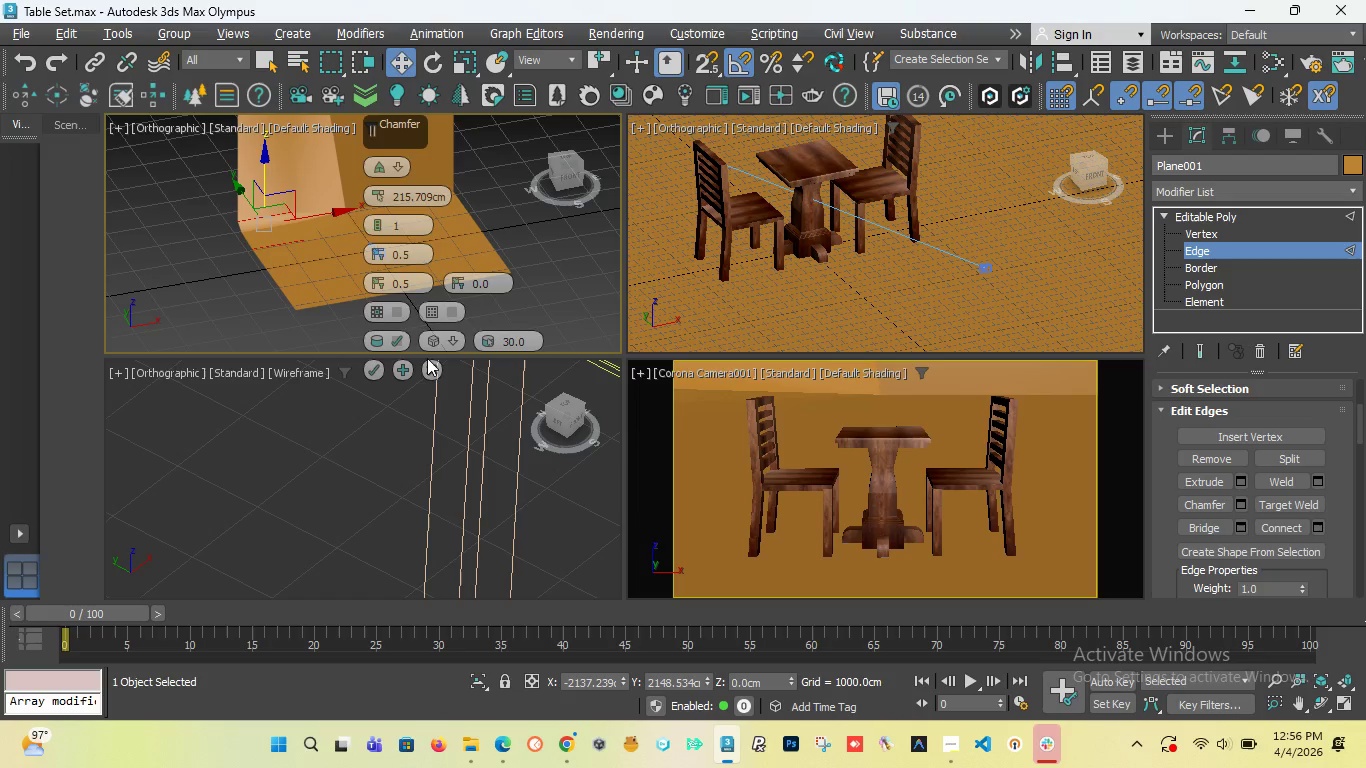 
left_click([426, 367])
 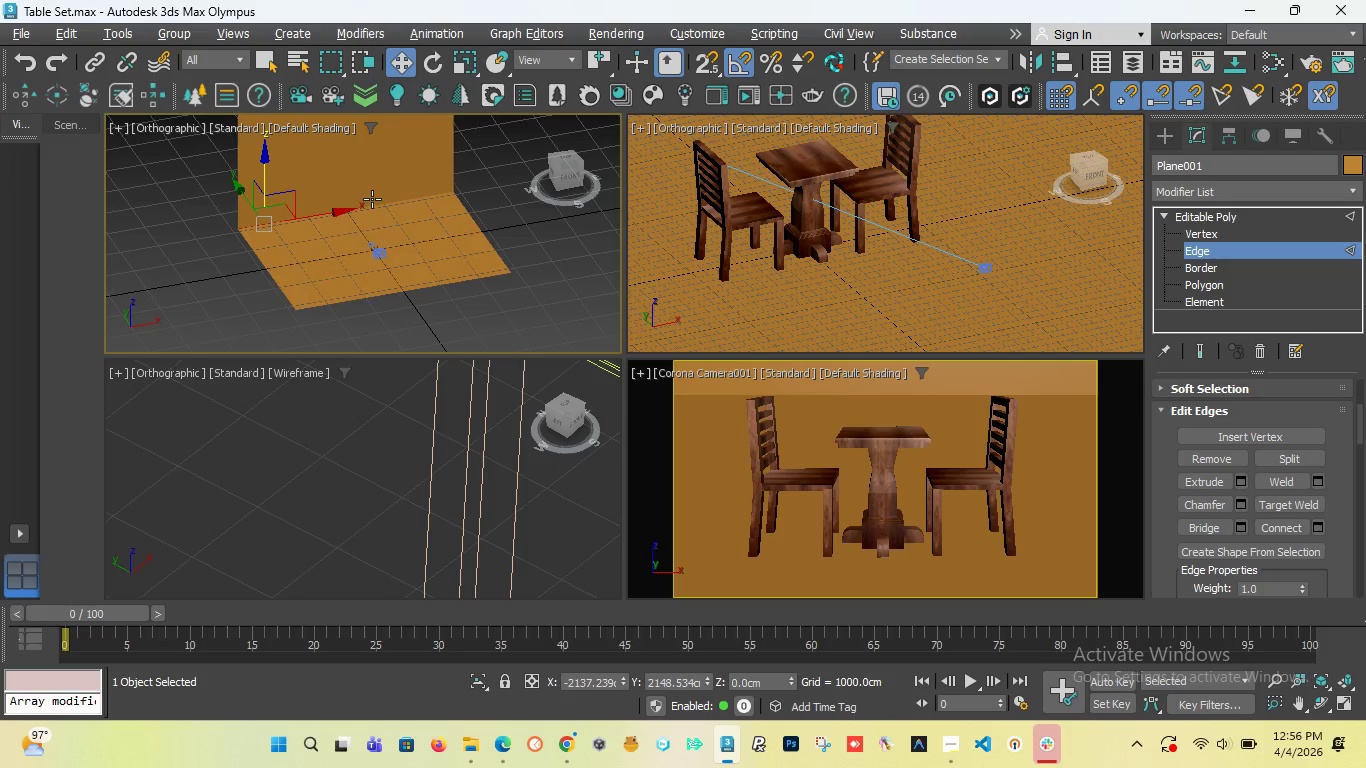 
scroll: coordinate [372, 199], scroll_direction: up, amount: 2.0
 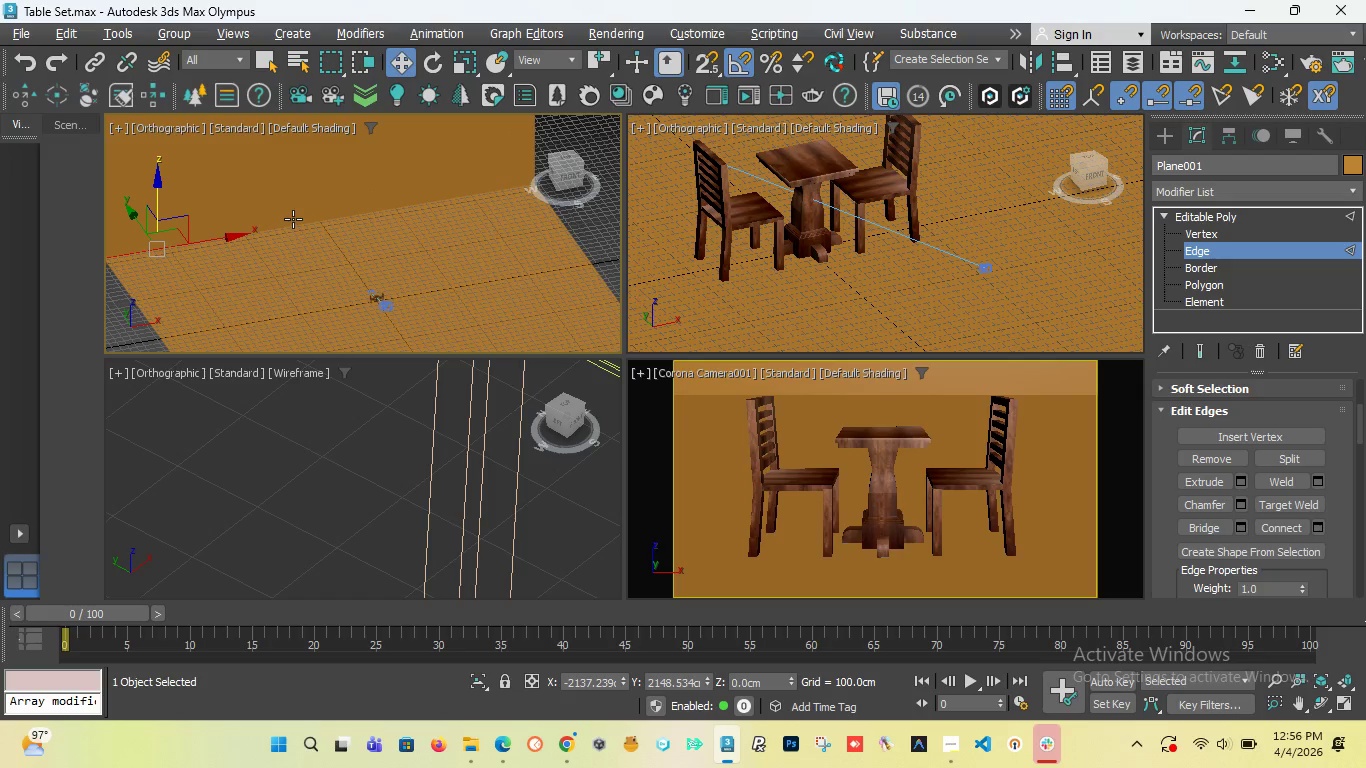 
hold_key(key=ControlLeft, duration=1.52)
 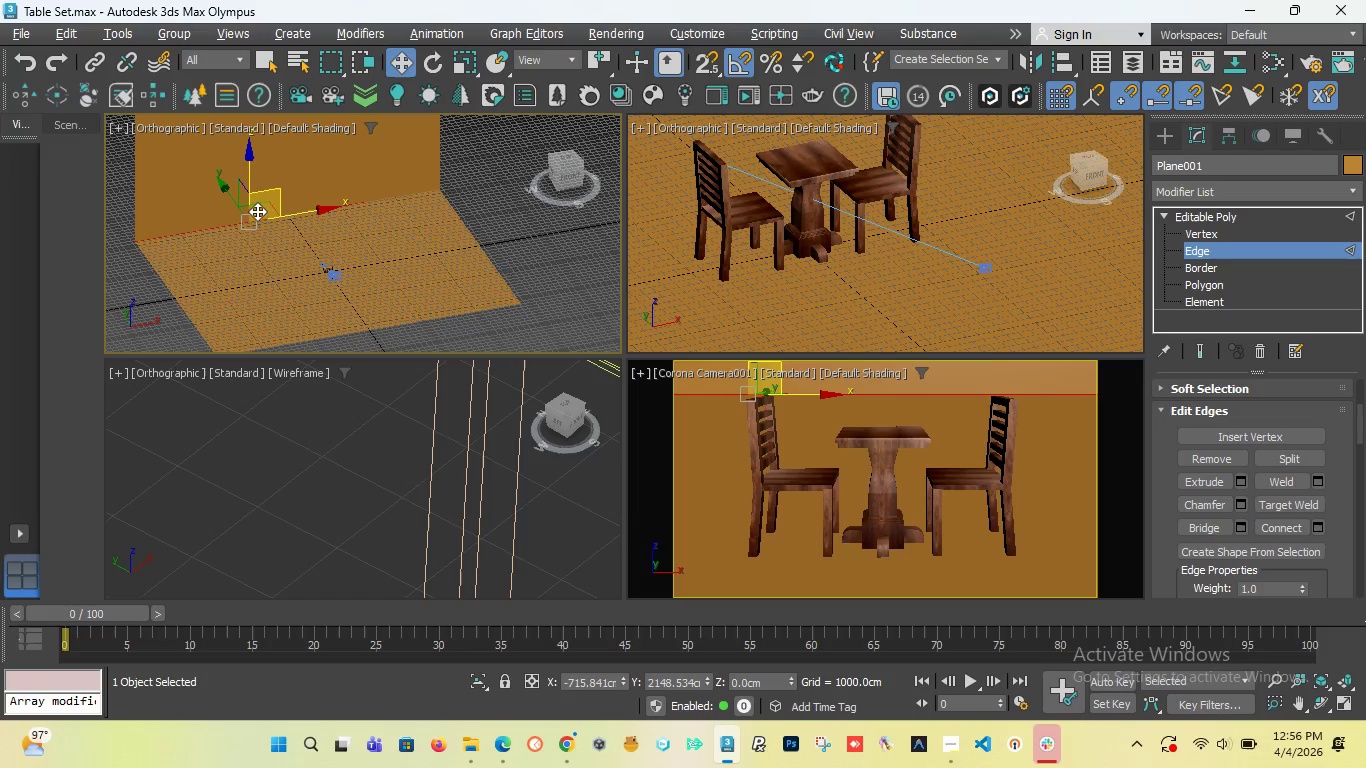 
scroll: coordinate [296, 219], scroll_direction: up, amount: 2.0
 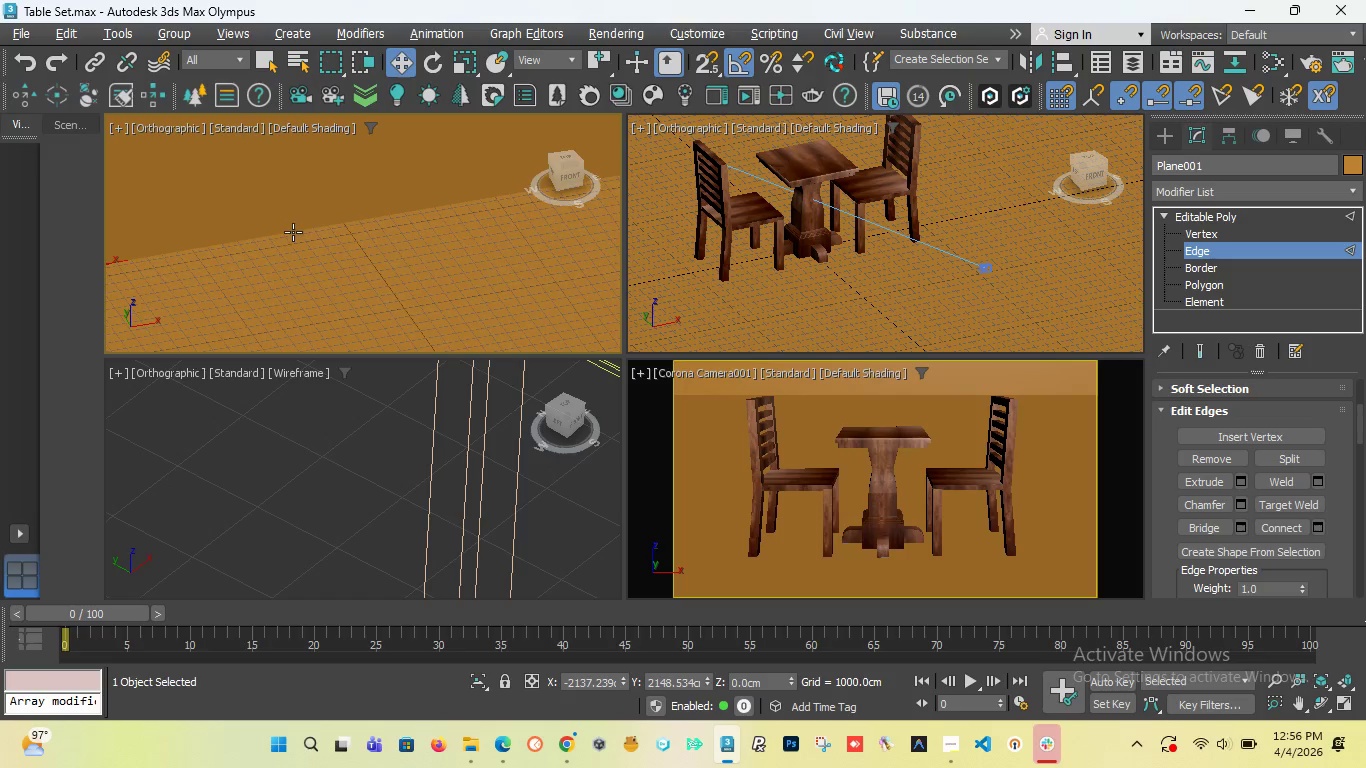 
left_click([292, 232])
 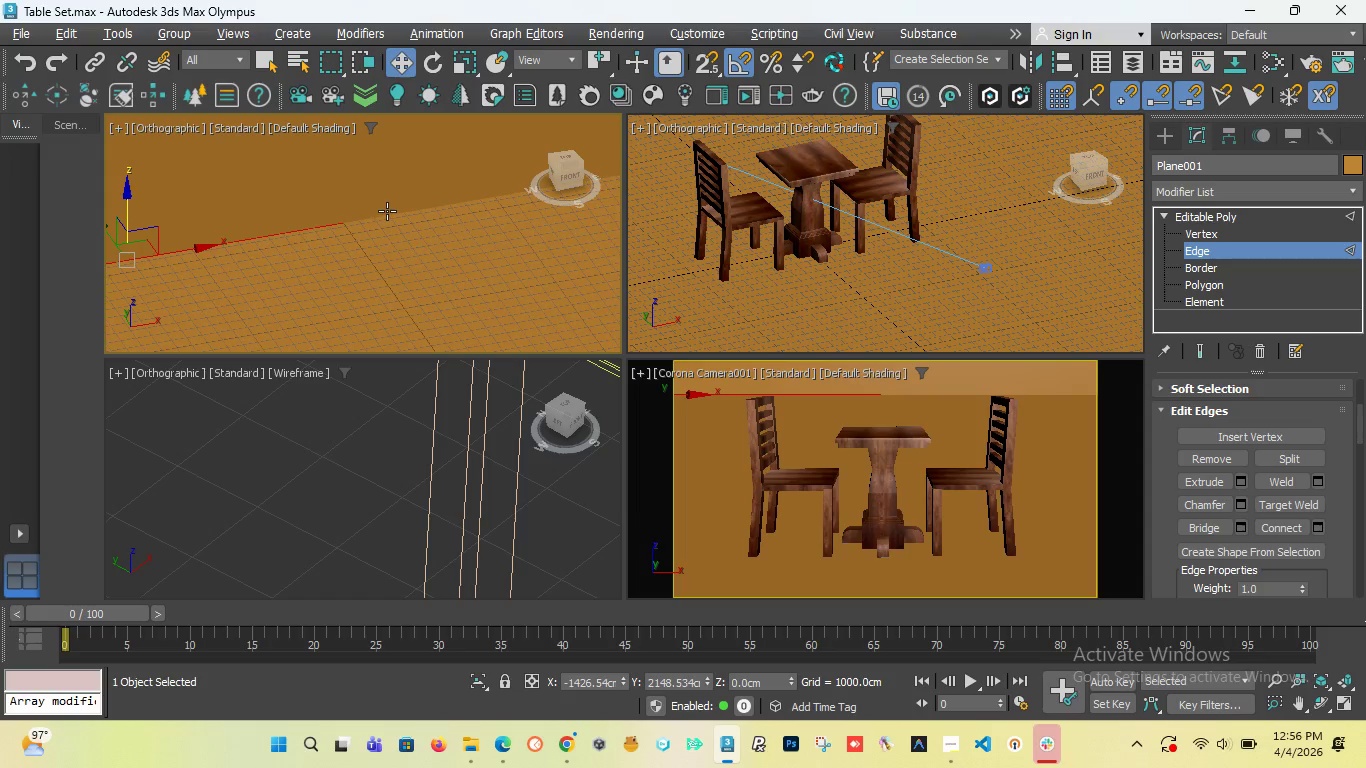 
left_click([387, 211])
 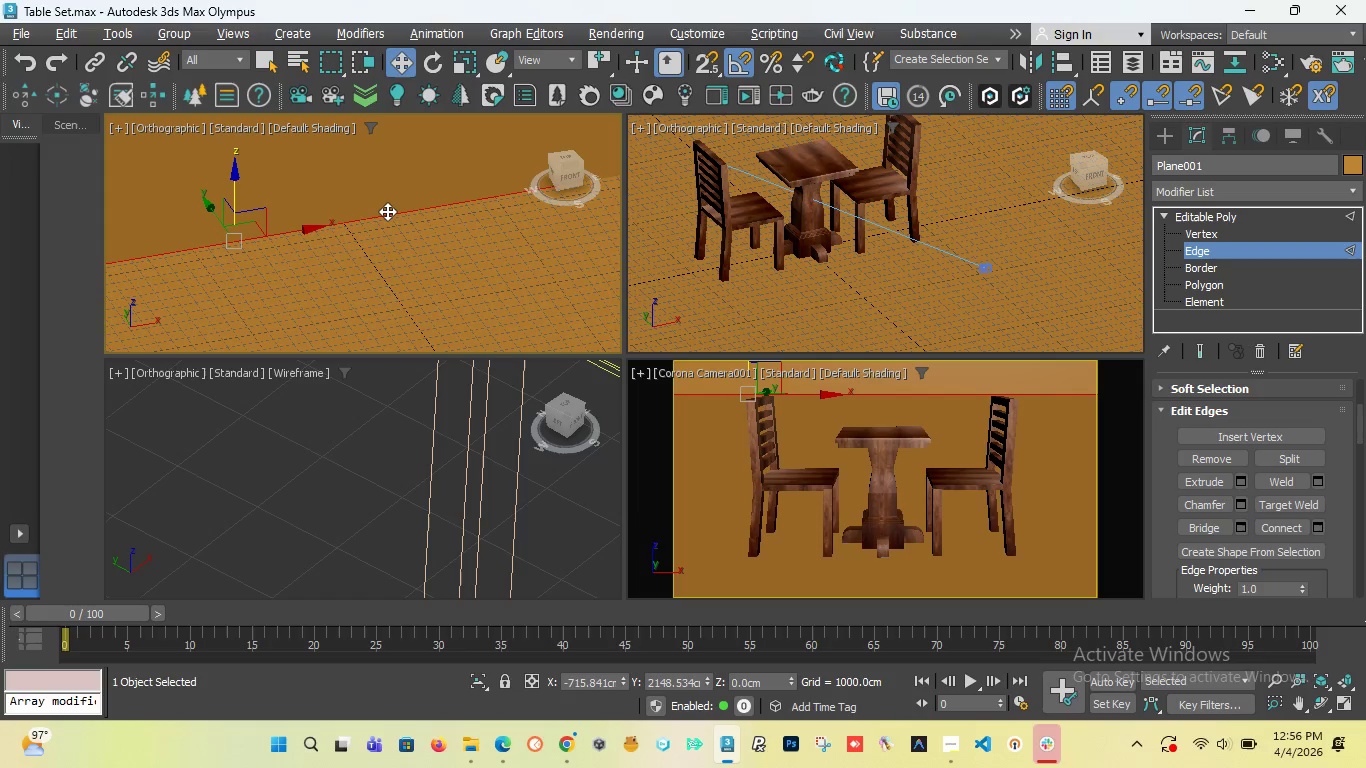 
key(Control+ControlLeft)
 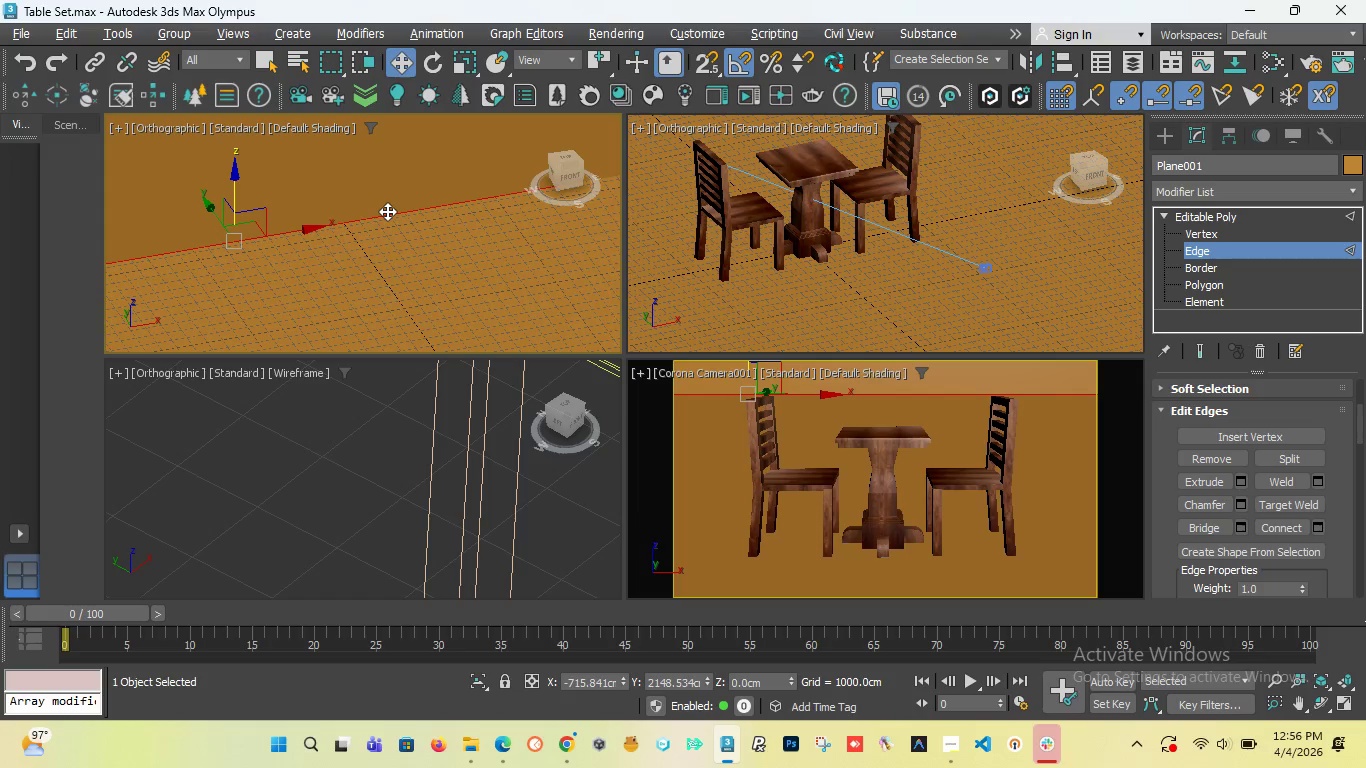 
key(Control+ControlLeft)
 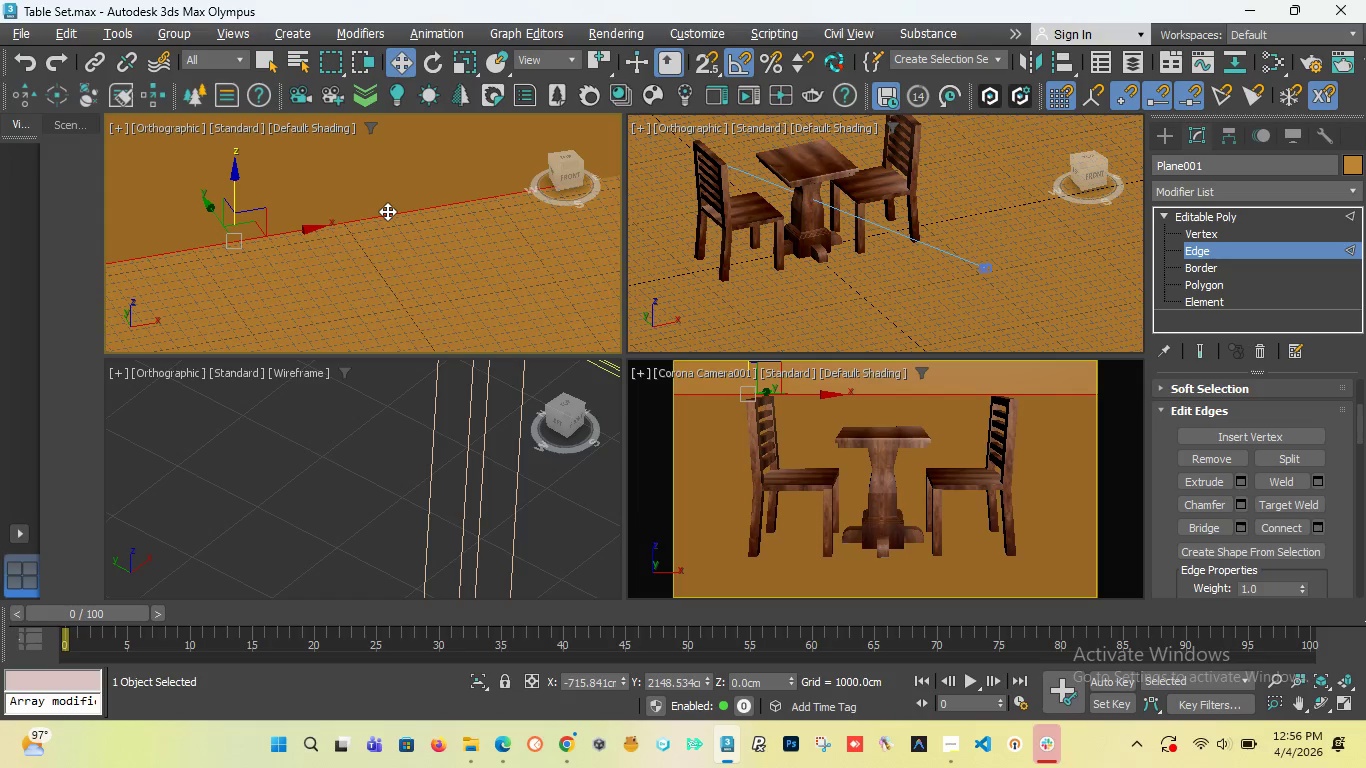 
key(Control+ControlLeft)
 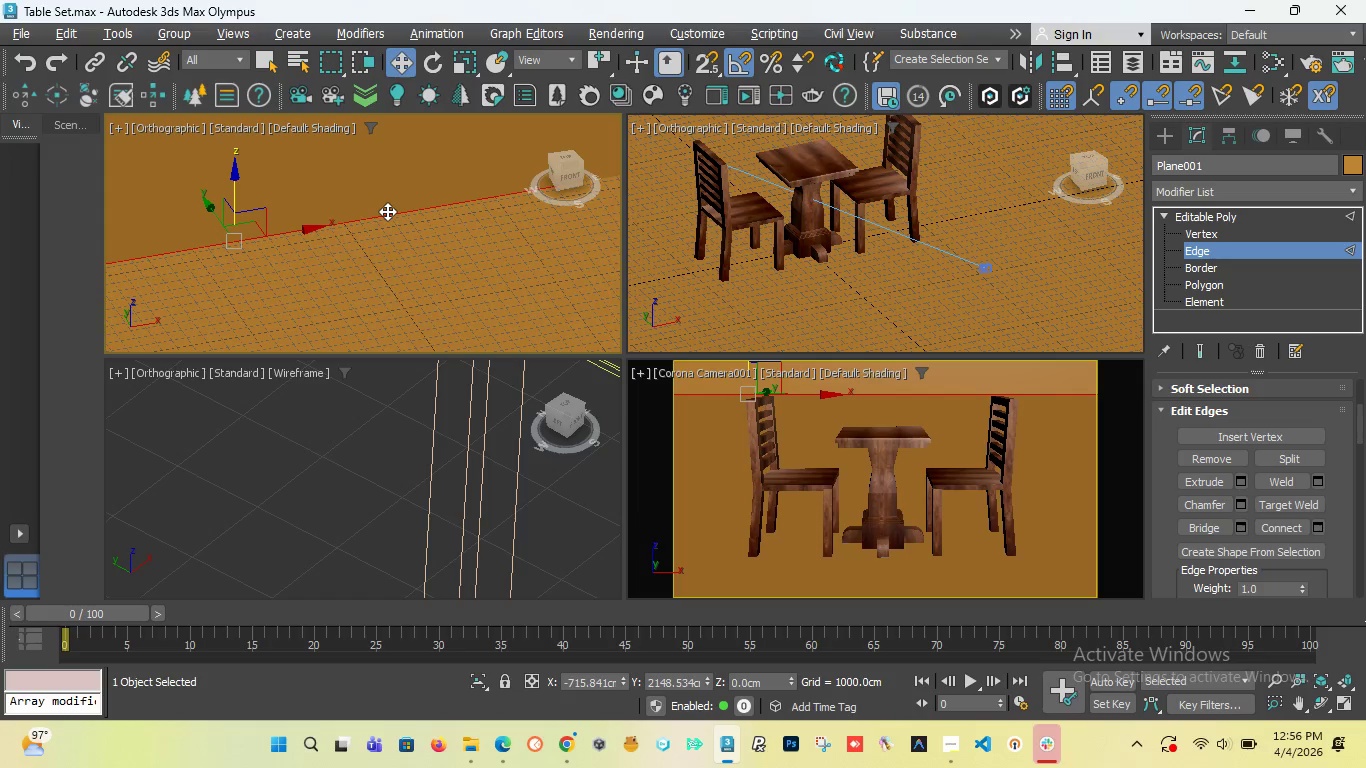 
key(Control+ControlLeft)
 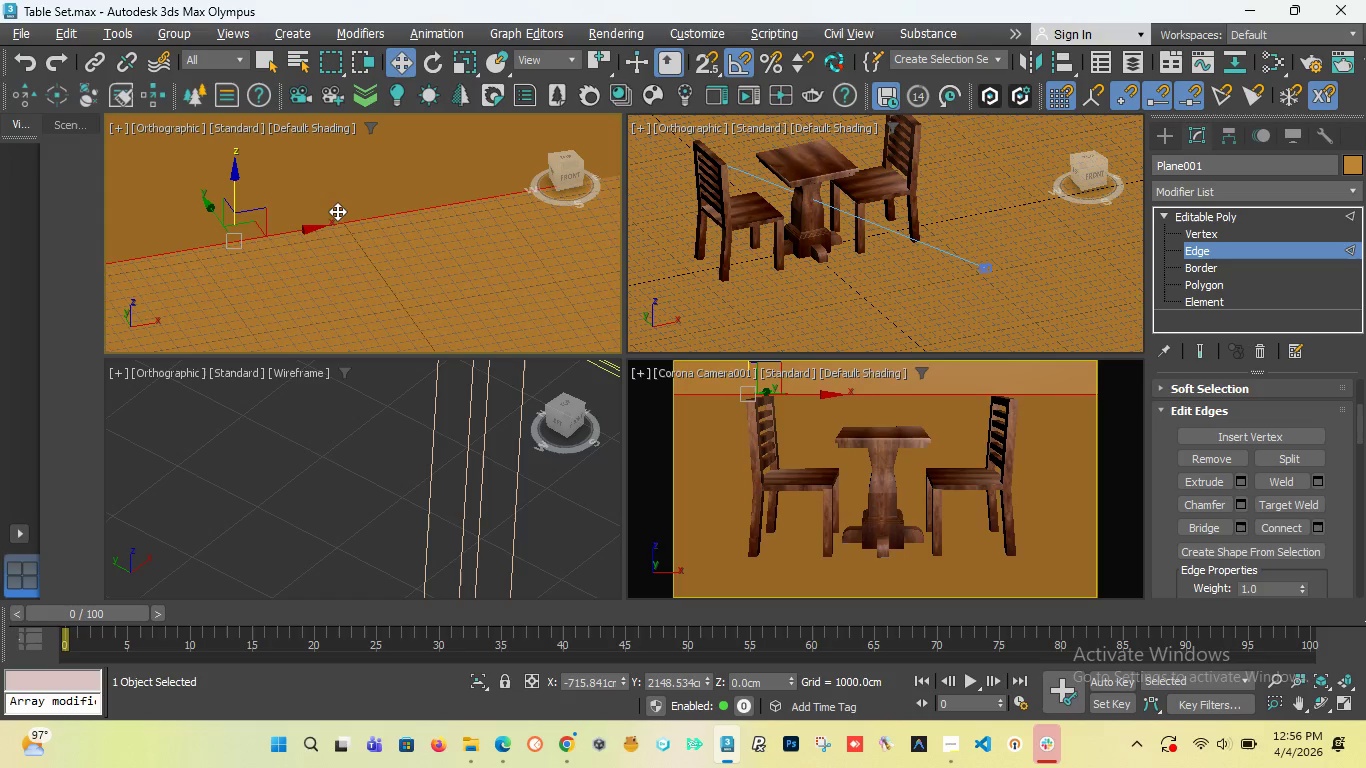 
key(Control+ControlLeft)
 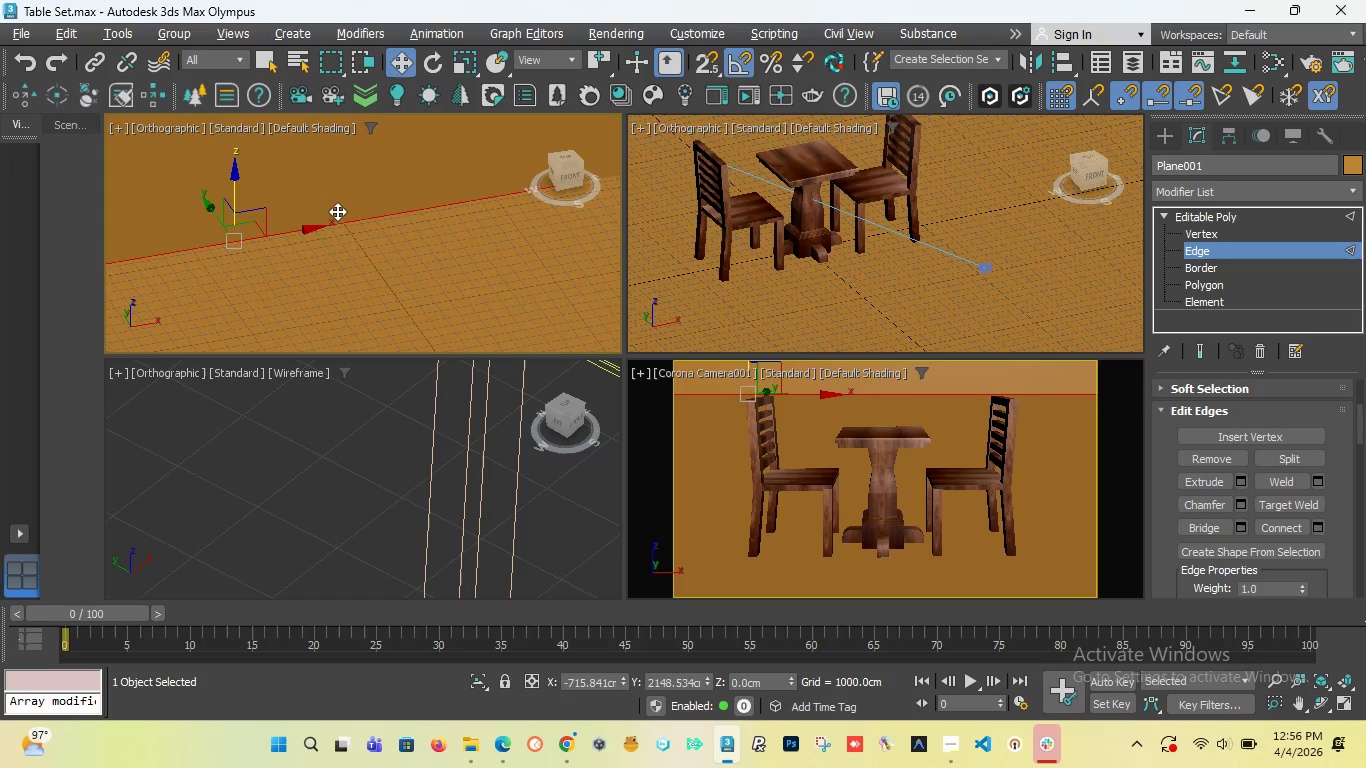 
key(Control+ControlLeft)
 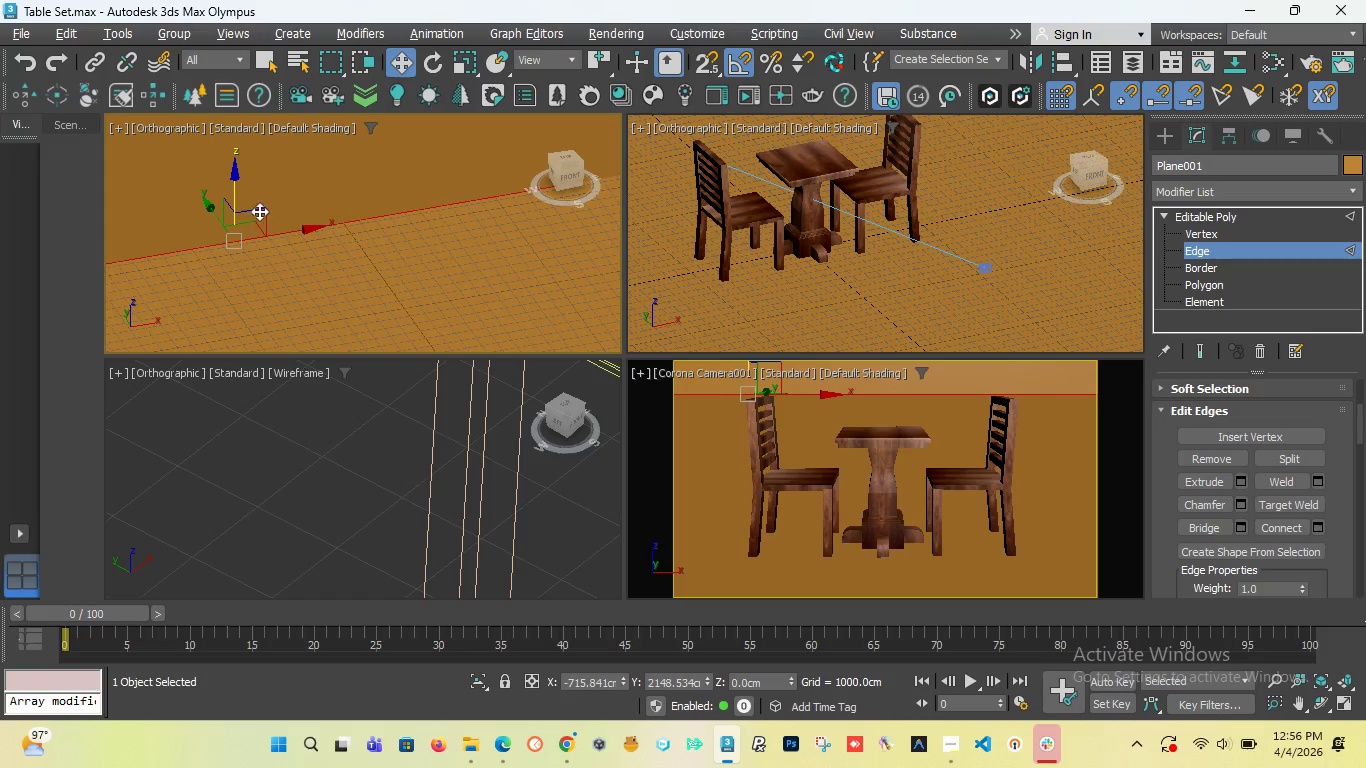 
key(Control+ControlLeft)
 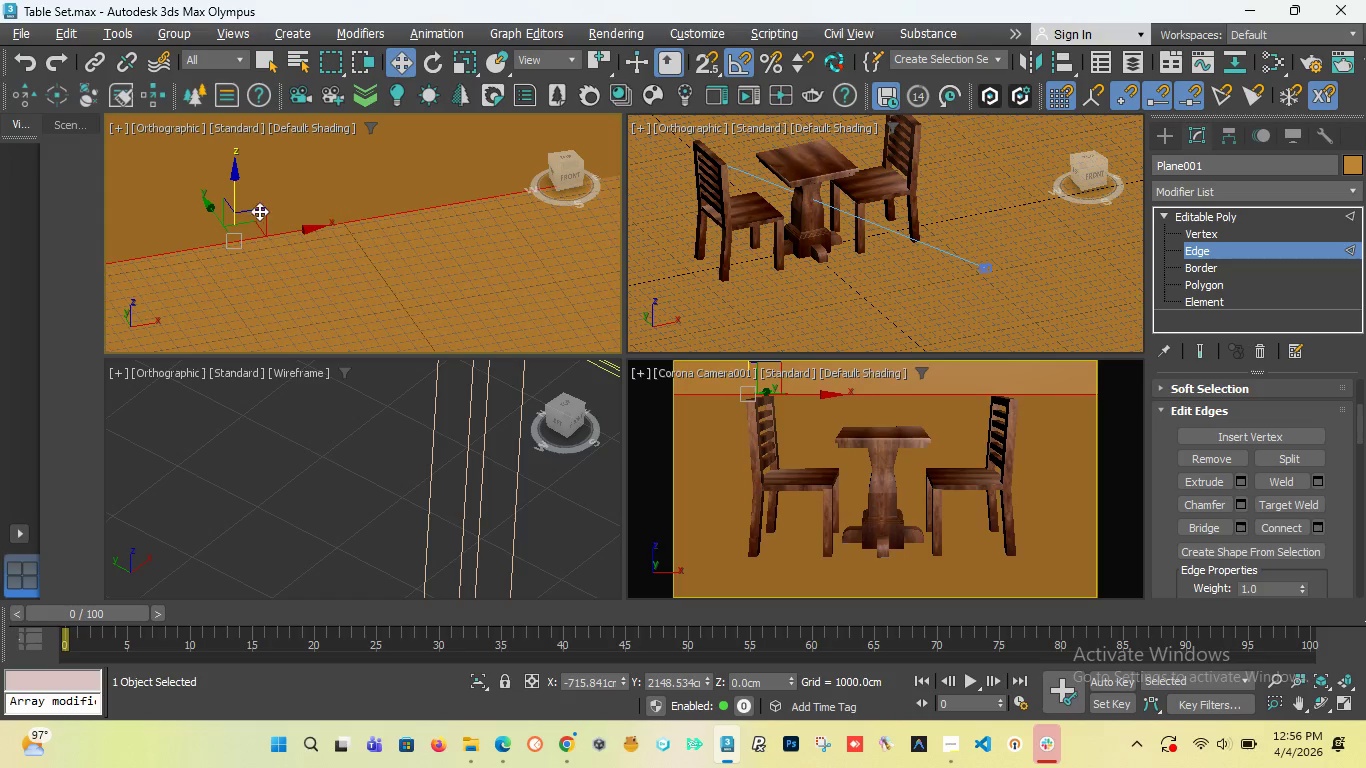 
key(Control+ControlLeft)
 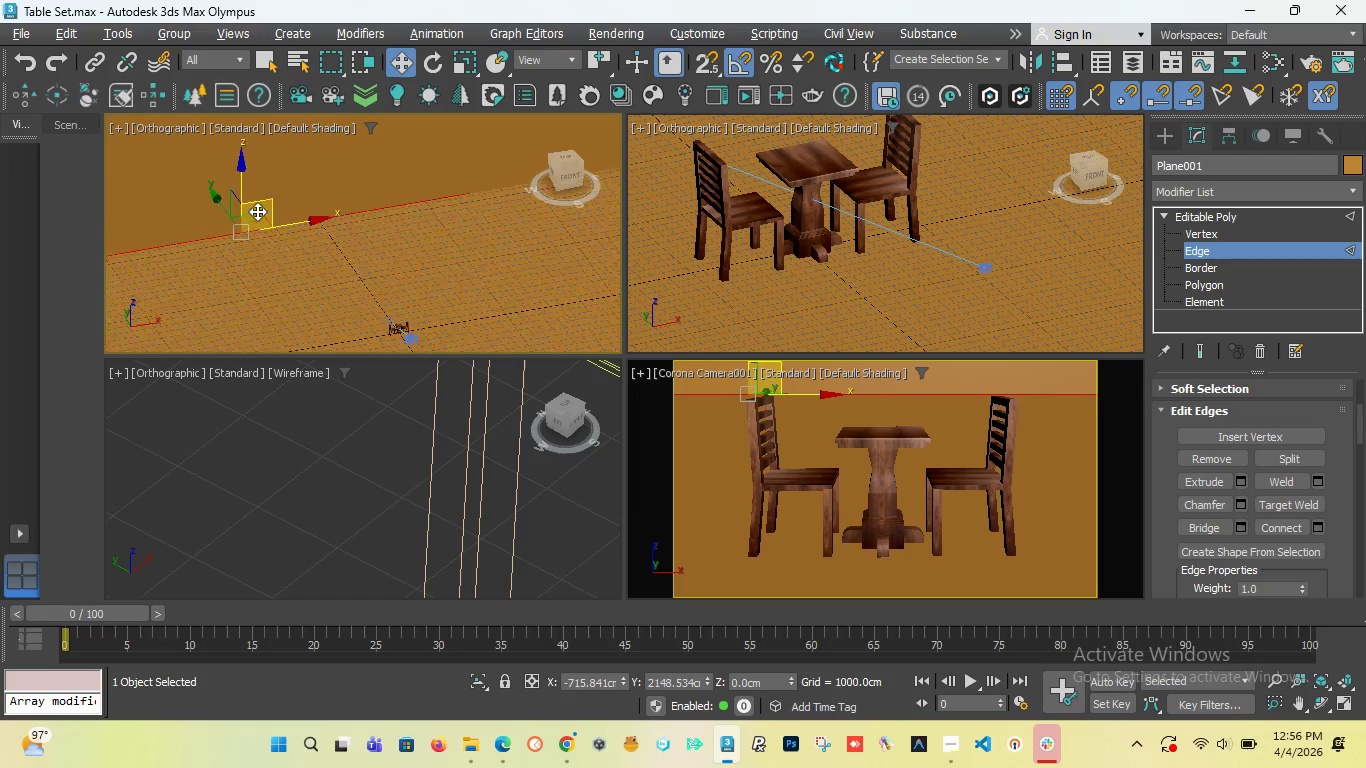 
scroll: coordinate [257, 211], scroll_direction: down, amount: 3.0
 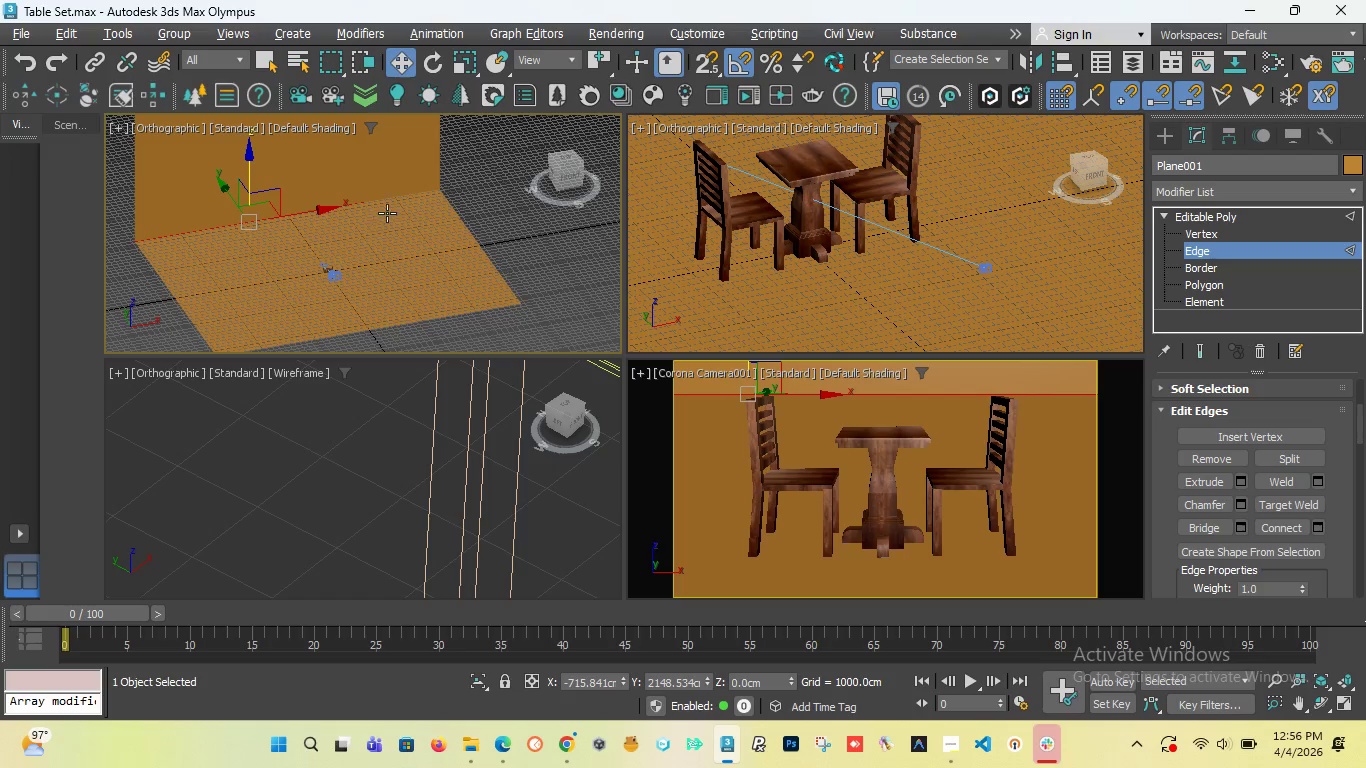 
key(Control+ControlLeft)
 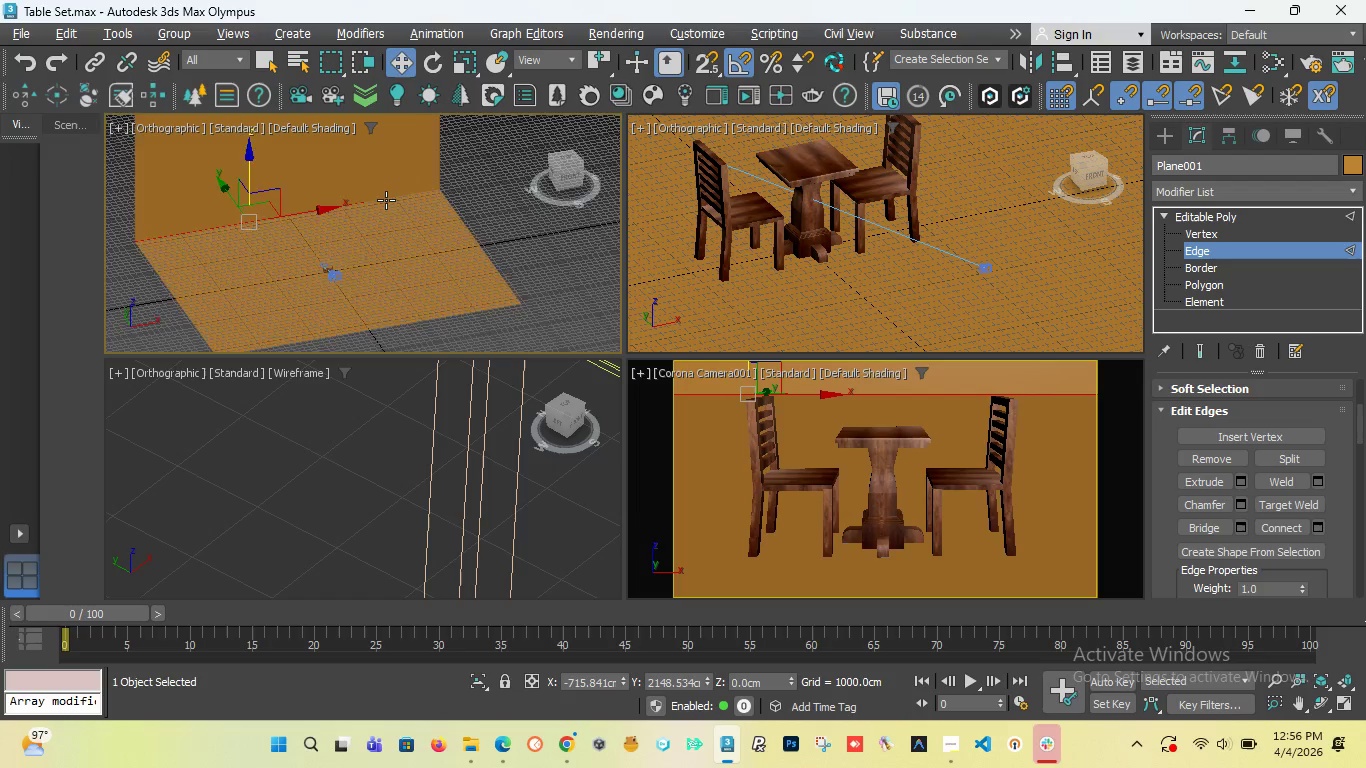 
hold_key(key=ControlLeft, duration=1.03)
 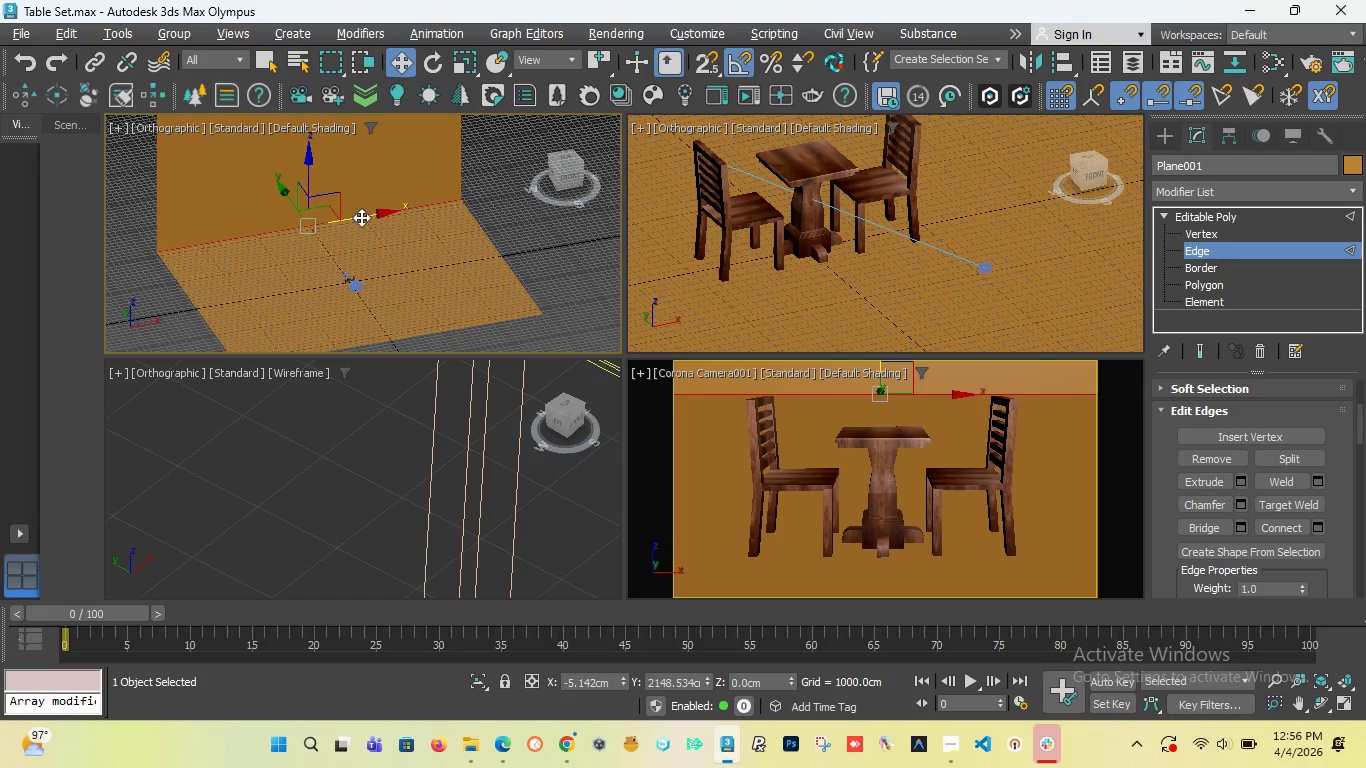 
scroll: coordinate [386, 200], scroll_direction: up, amount: 4.0
 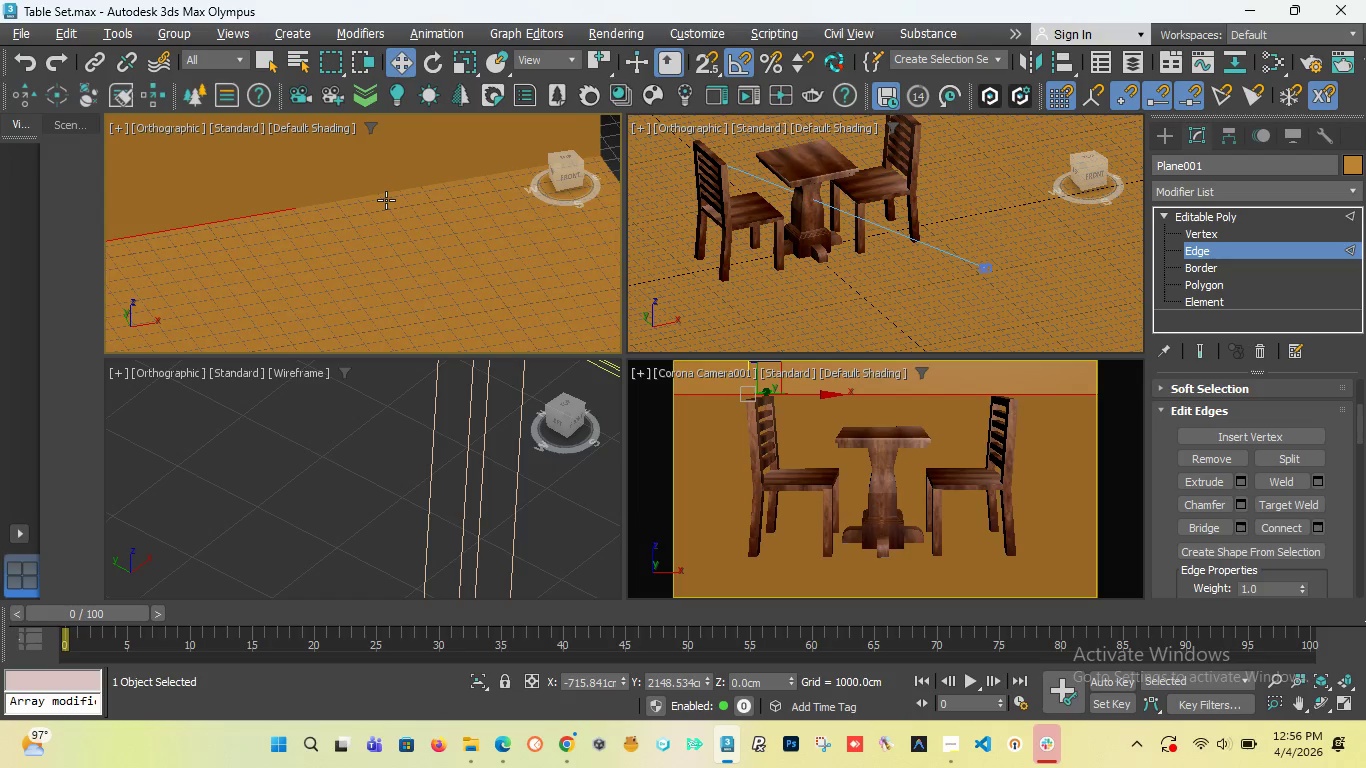 
left_click([373, 193])
 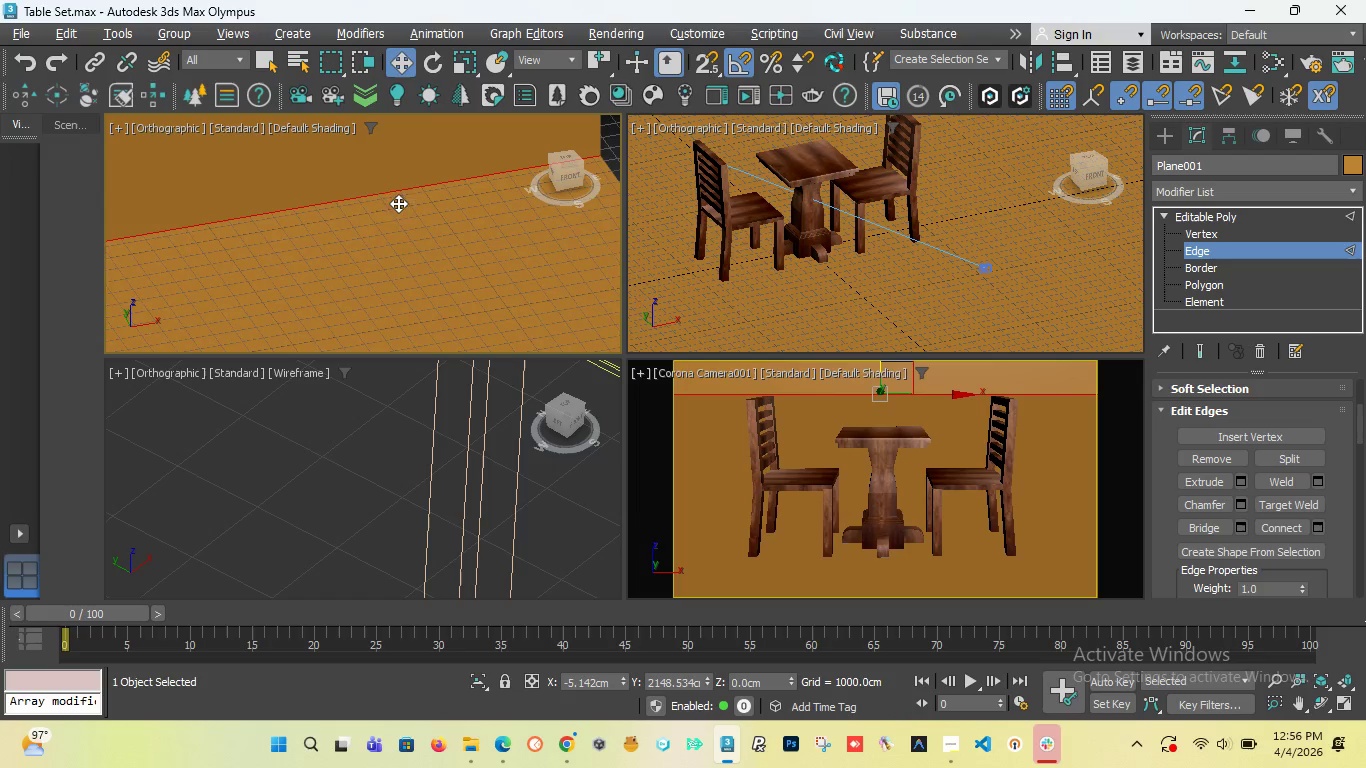 
scroll: coordinate [370, 240], scroll_direction: down, amount: 5.0
 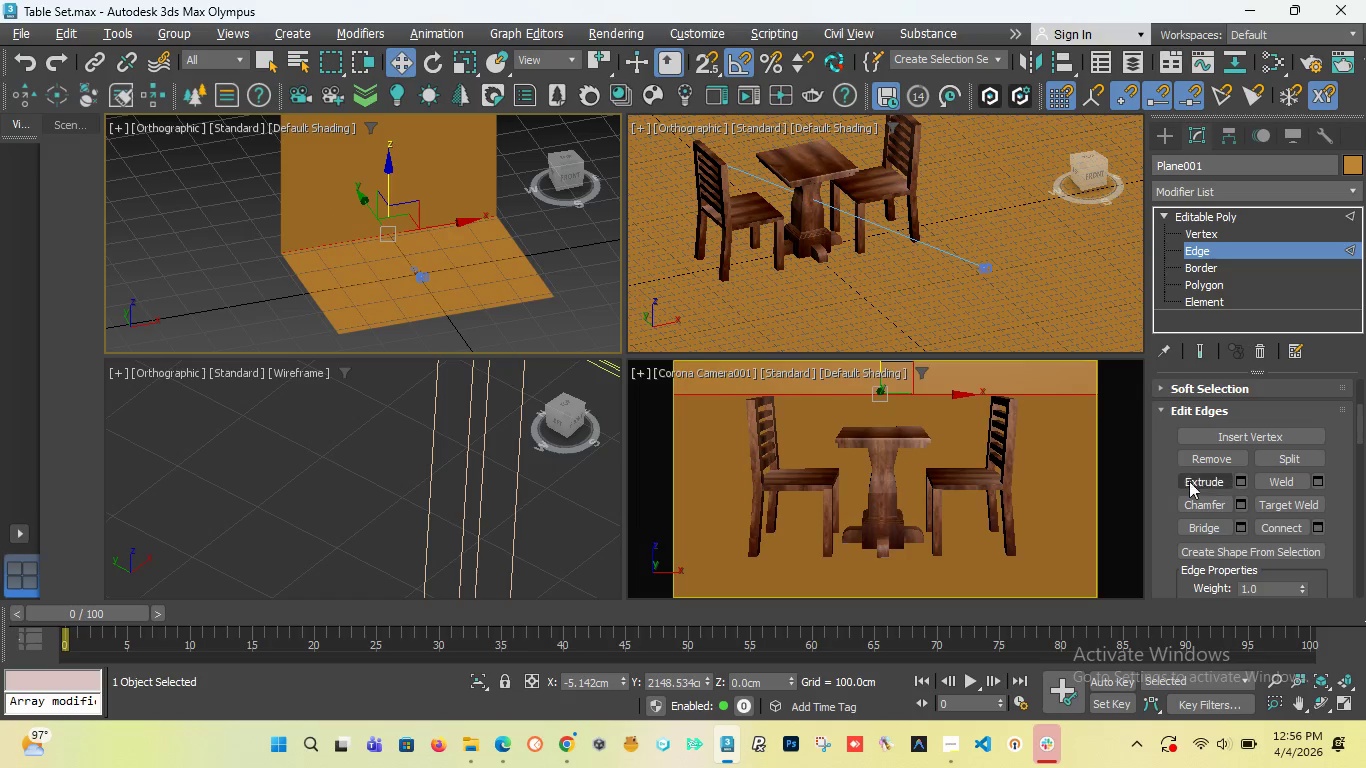 
left_click([1243, 505])
 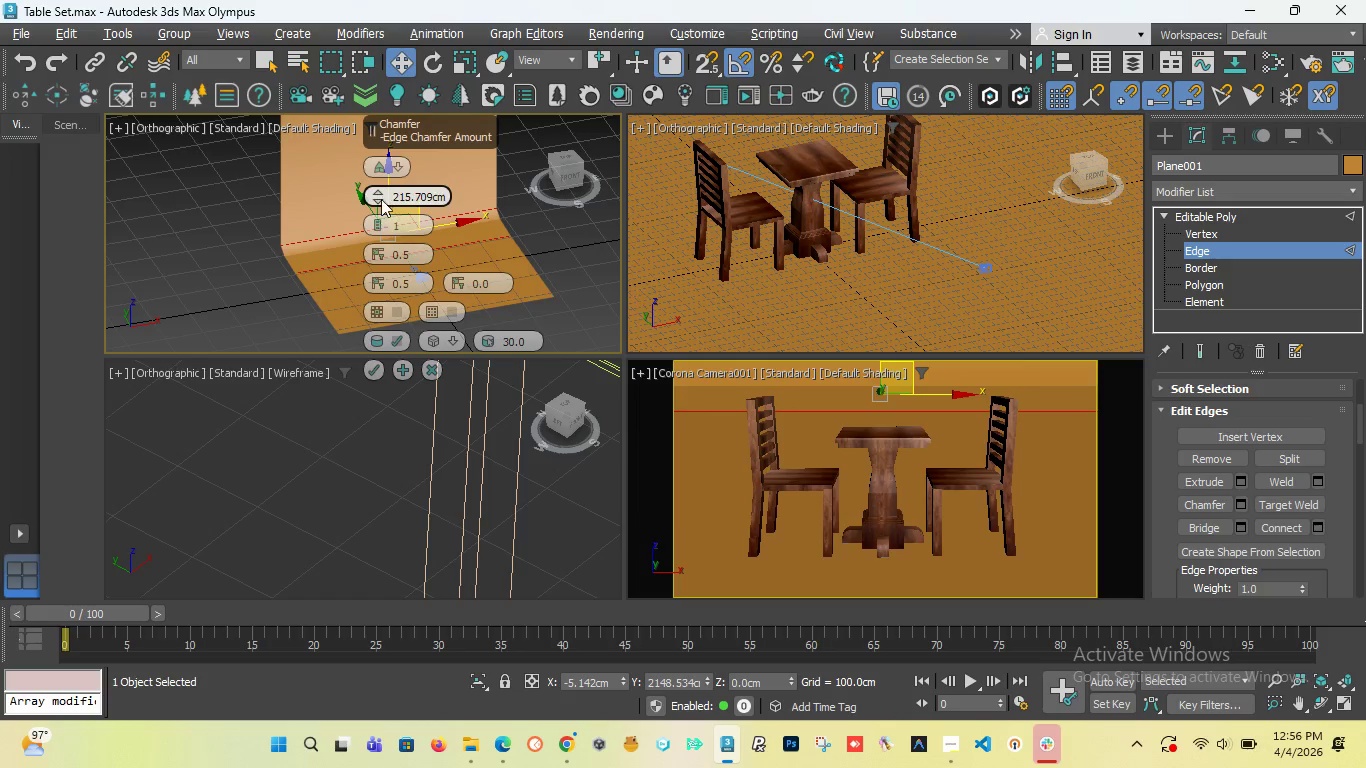 
left_click_drag(start_coordinate=[373, 198], to_coordinate=[392, 123])
 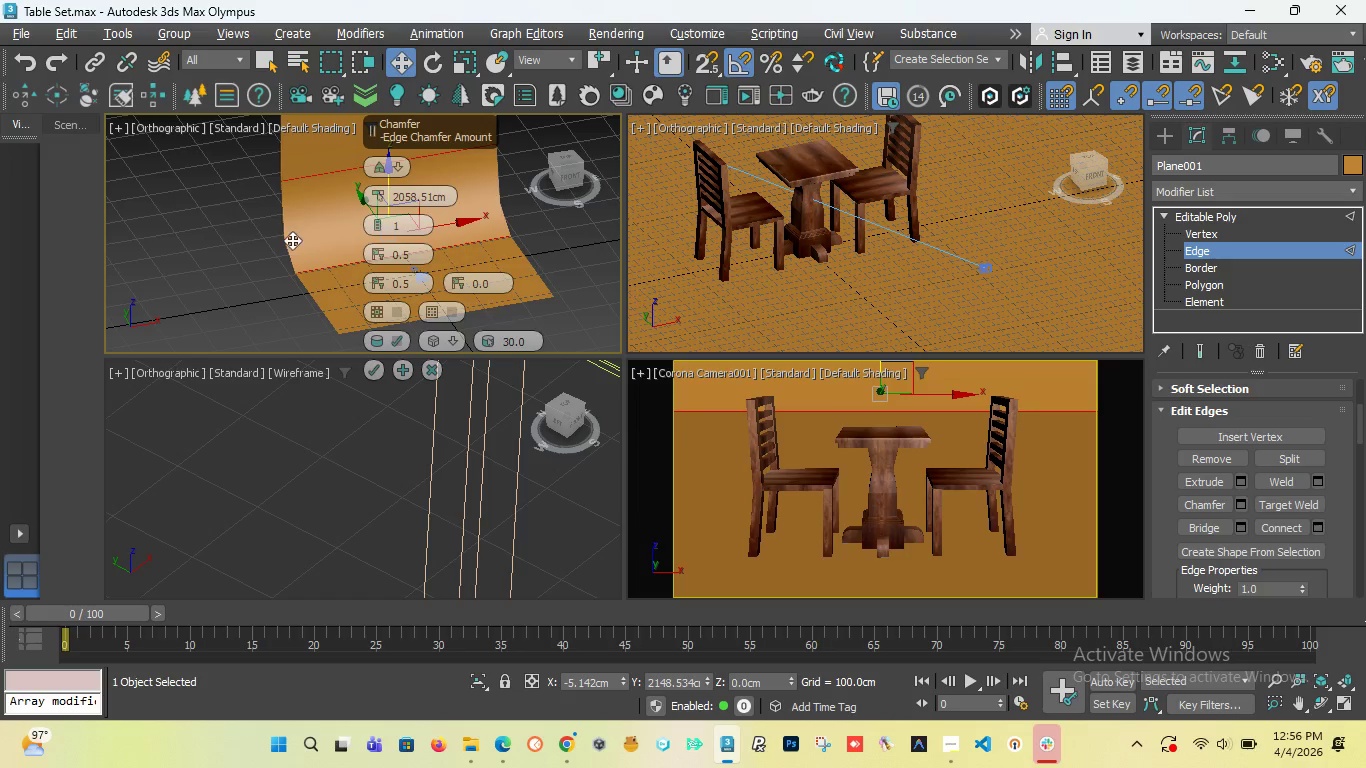 
scroll: coordinate [289, 212], scroll_direction: none, amount: 0.0
 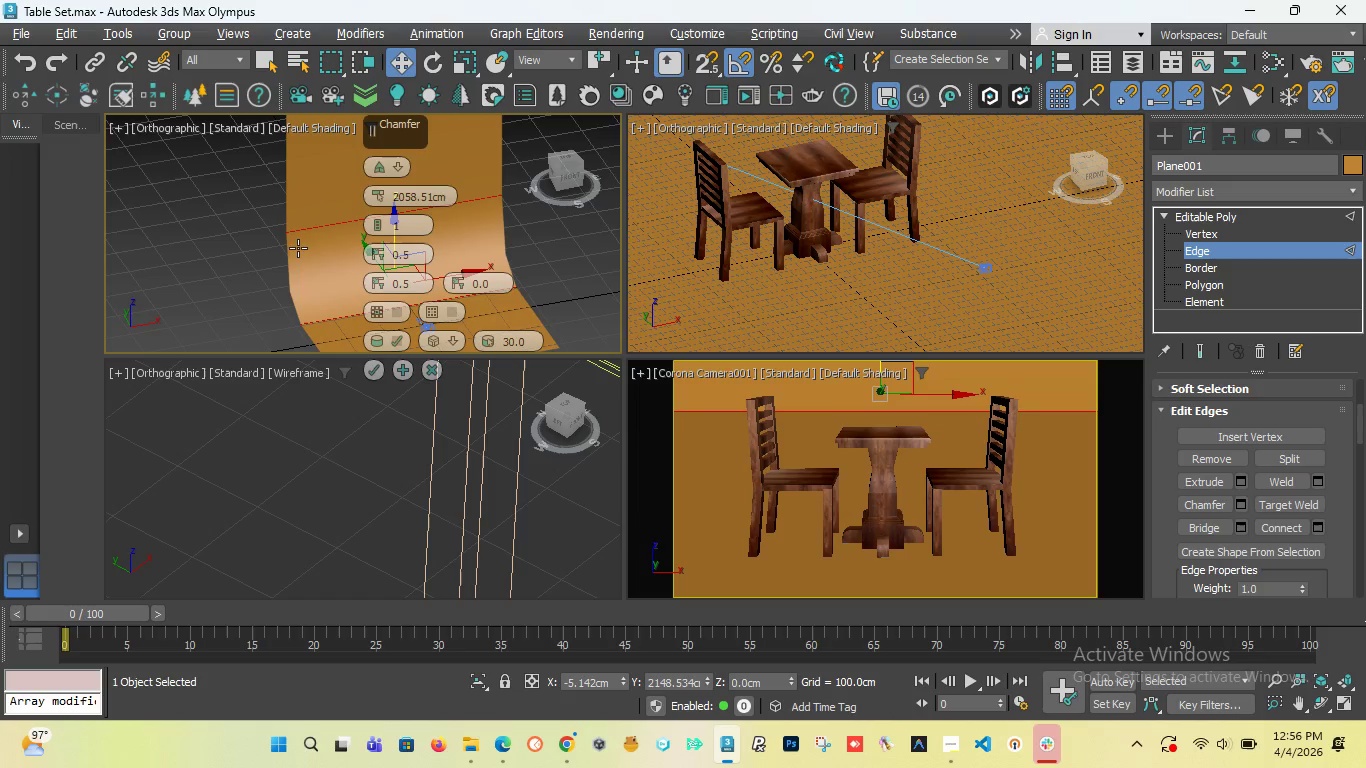 
scroll: coordinate [293, 293], scroll_direction: up, amount: 2.0
 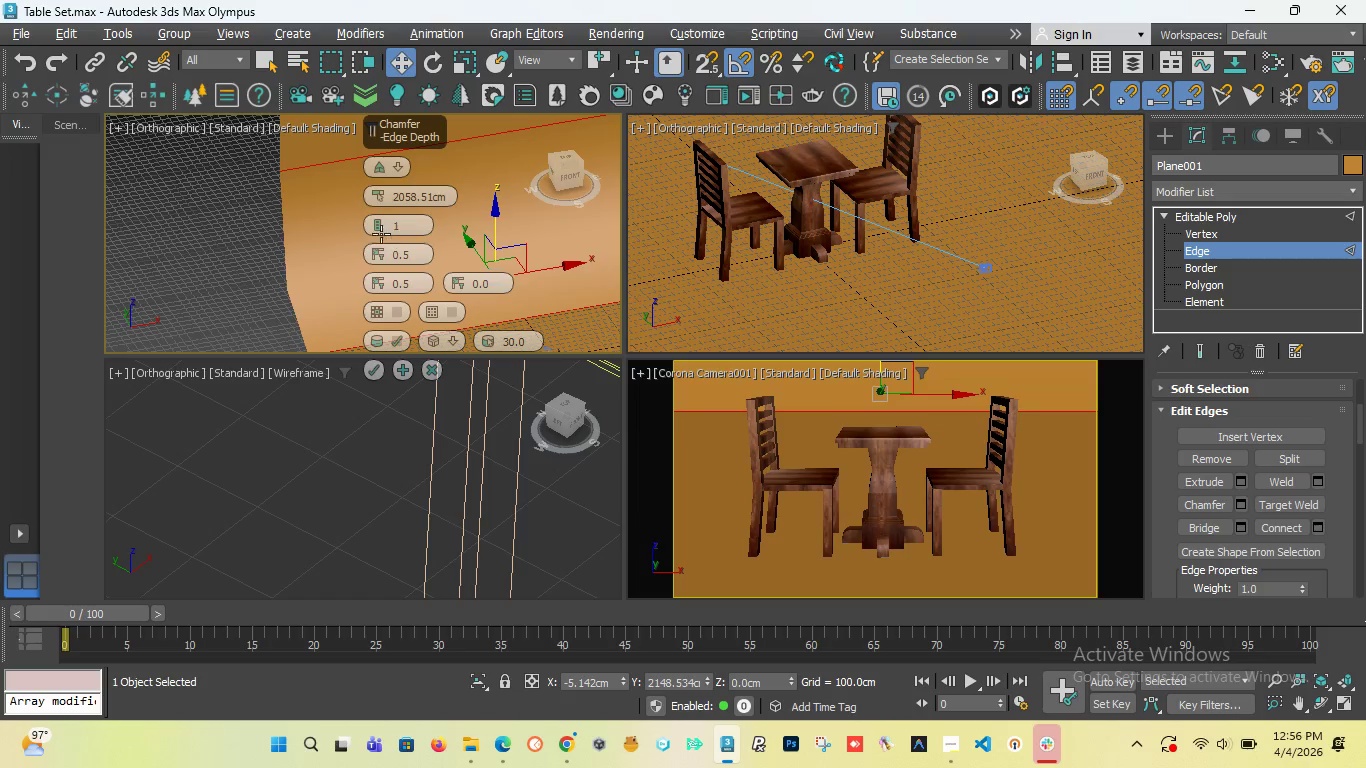 
left_click_drag(start_coordinate=[376, 225], to_coordinate=[389, 218])
 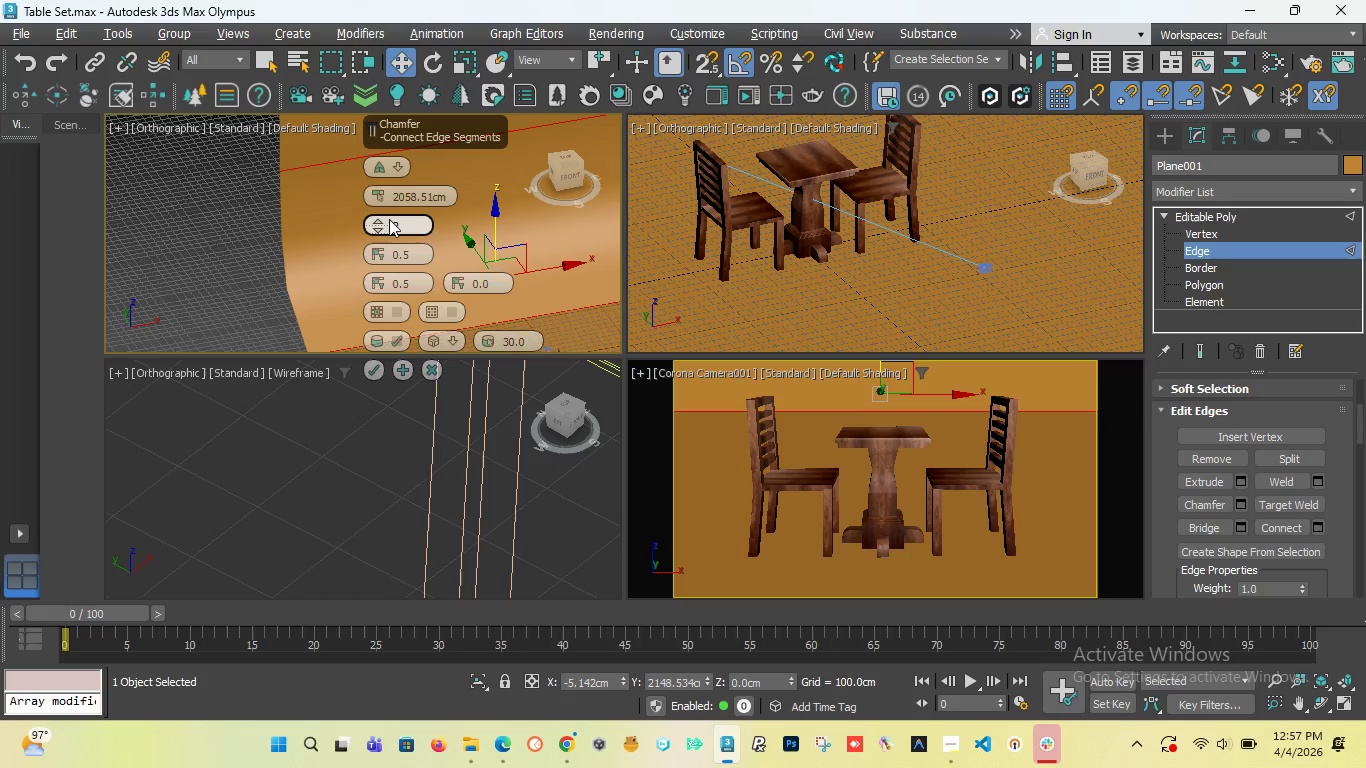 
key(F3)
 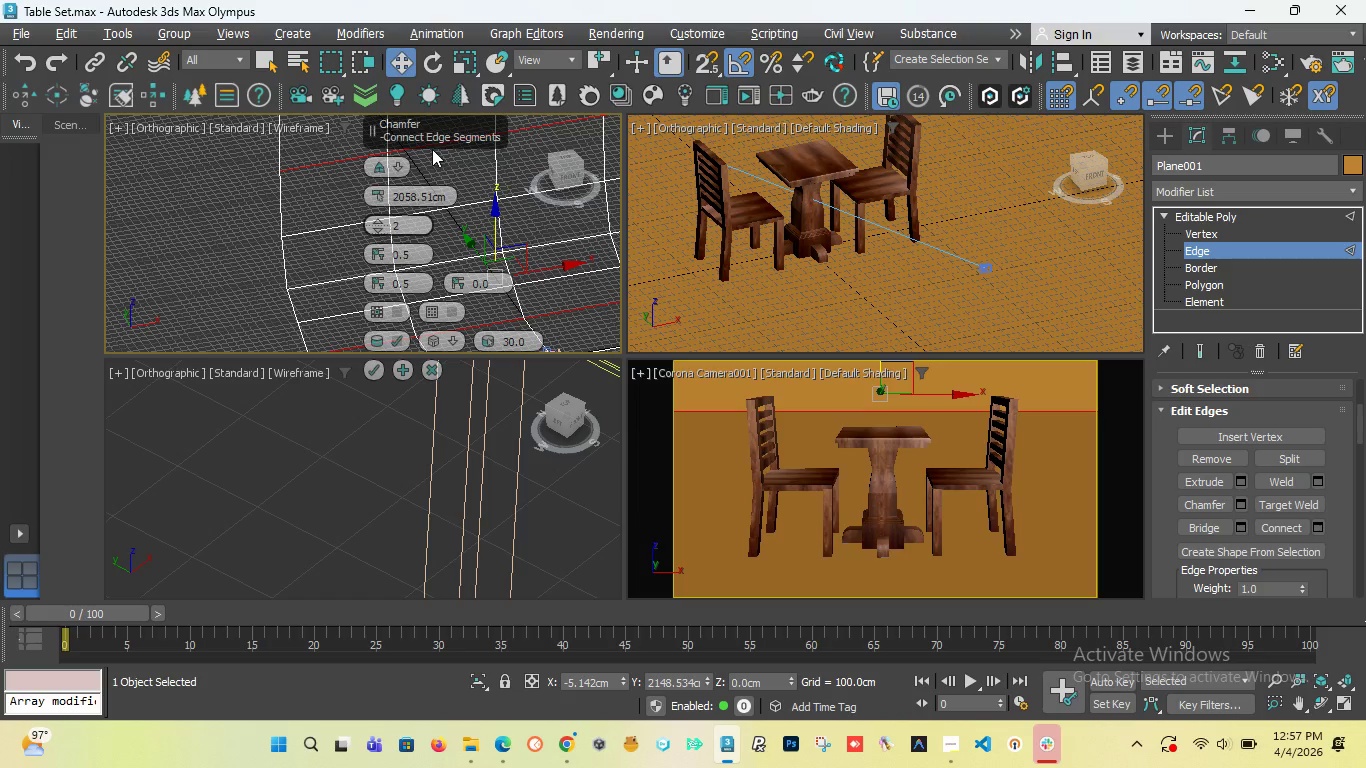 
scroll: coordinate [224, 246], scroll_direction: down, amount: 2.0
 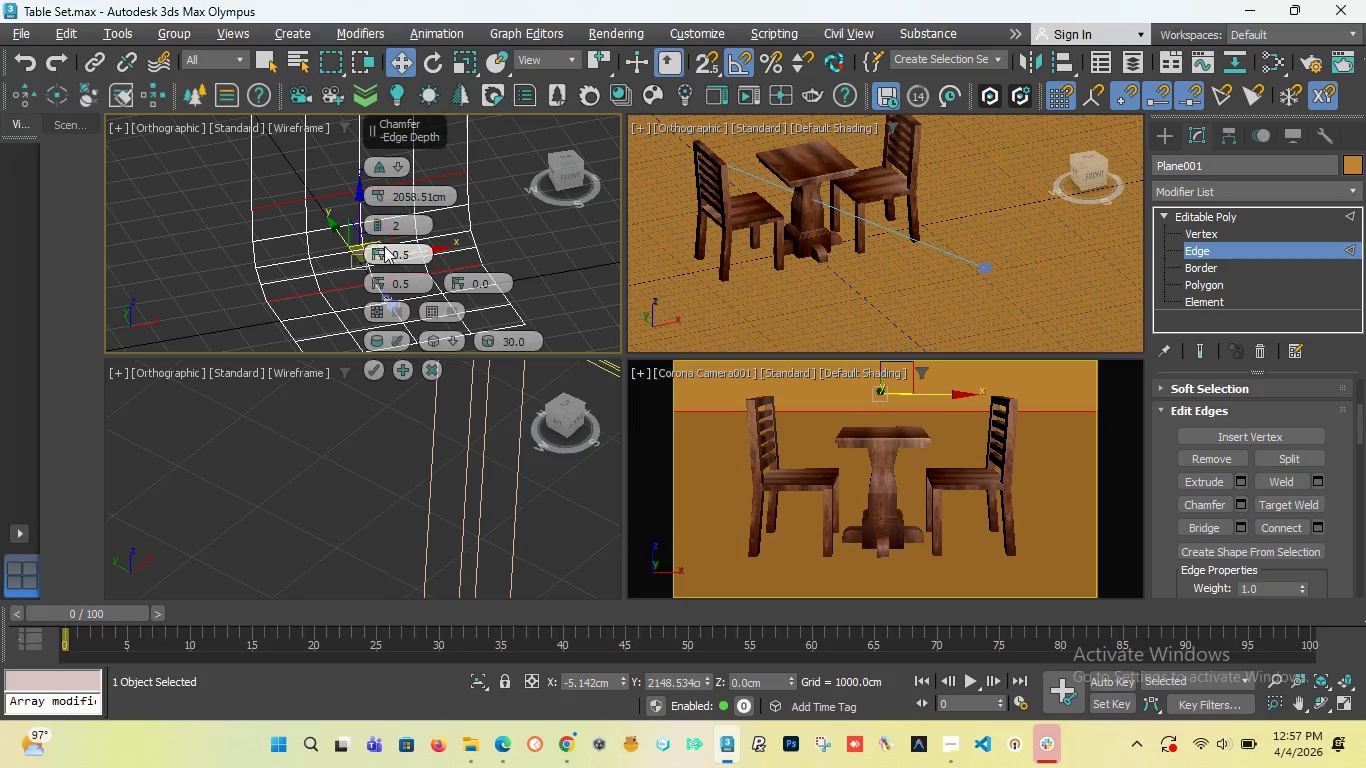 
left_click_drag(start_coordinate=[377, 223], to_coordinate=[381, 191])
 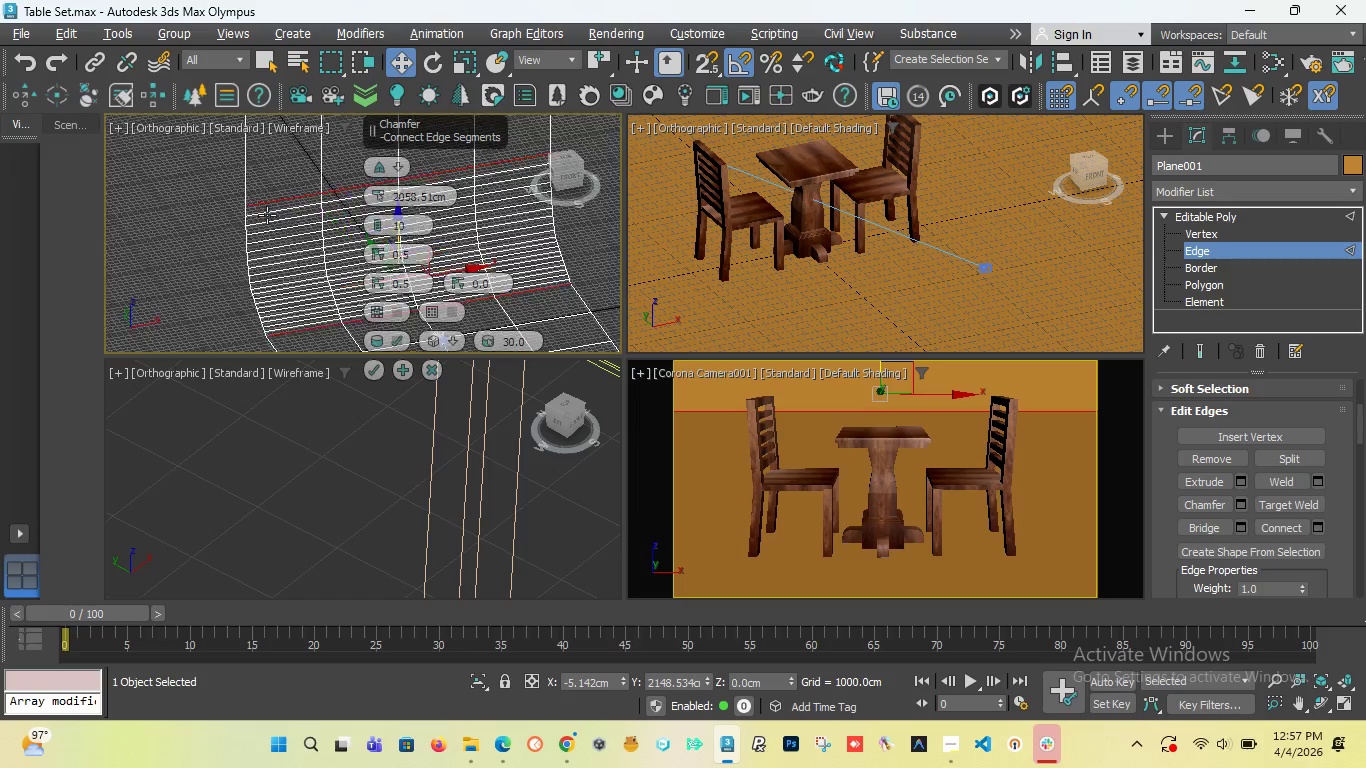 
scroll: coordinate [267, 215], scroll_direction: up, amount: 3.0
 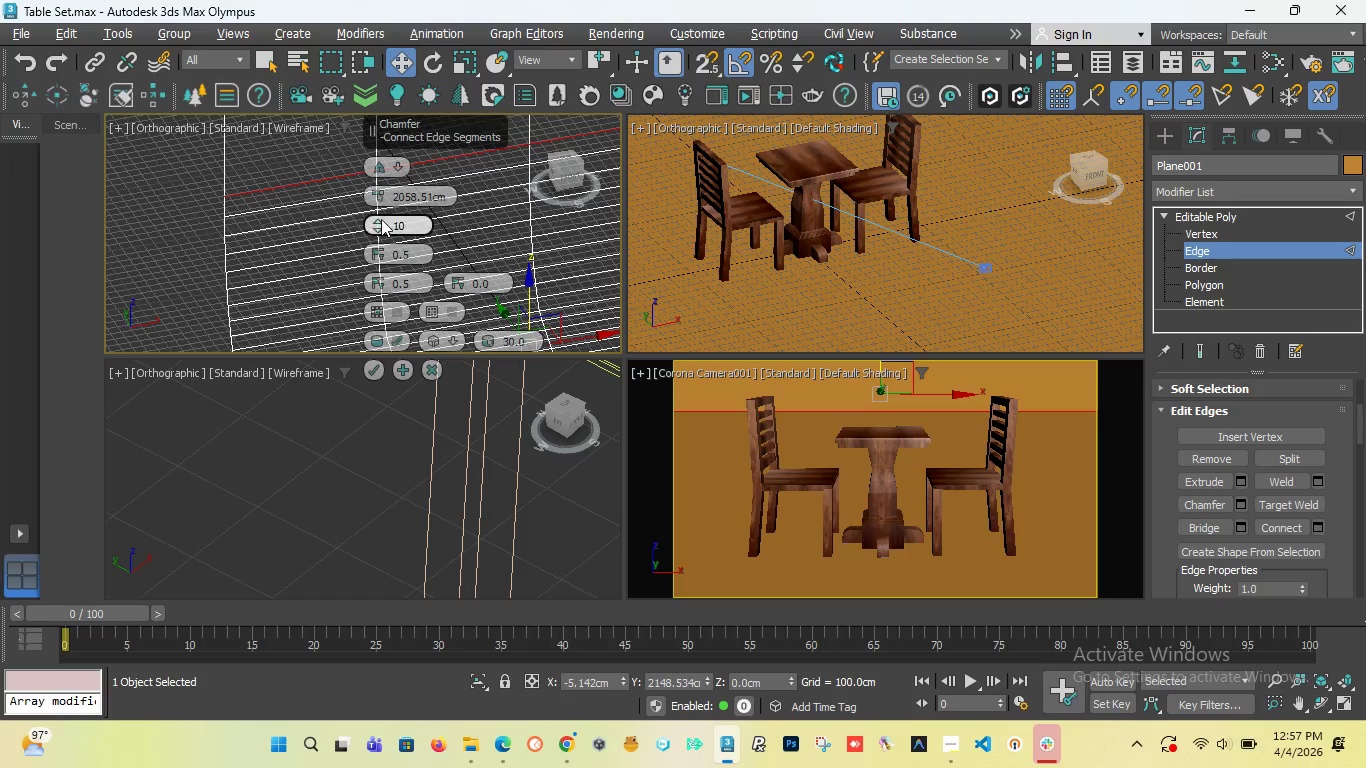 
left_click_drag(start_coordinate=[377, 222], to_coordinate=[380, 158])
 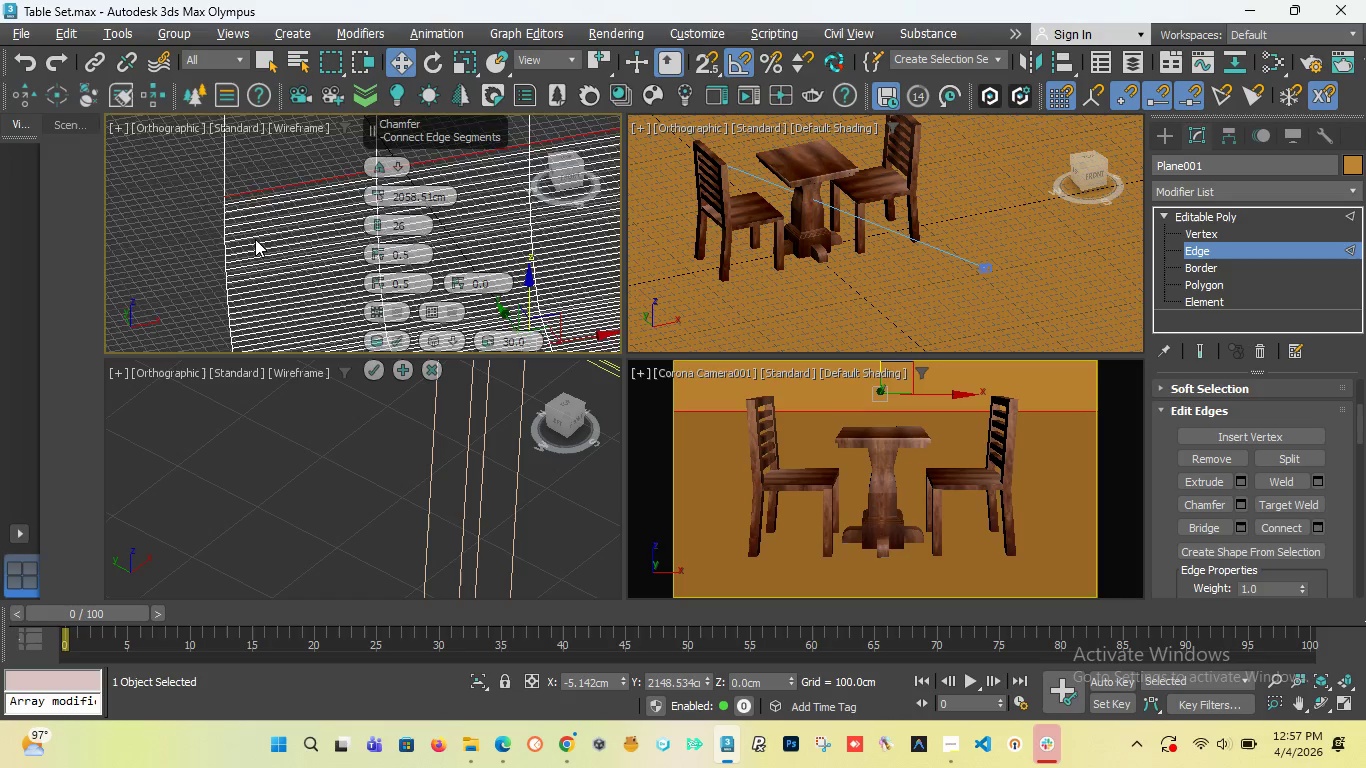 
scroll: coordinate [255, 239], scroll_direction: down, amount: 4.0
 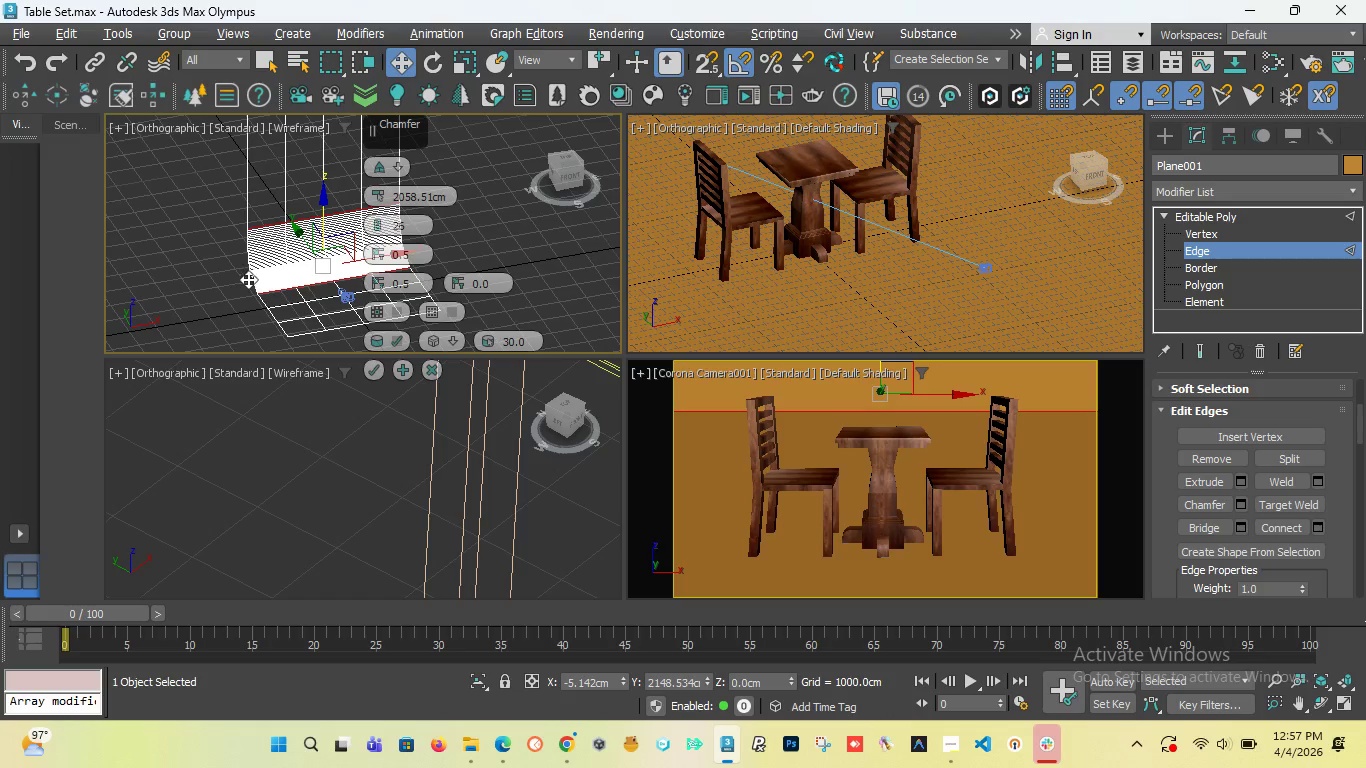 
scroll: coordinate [260, 254], scroll_direction: up, amount: 7.0
 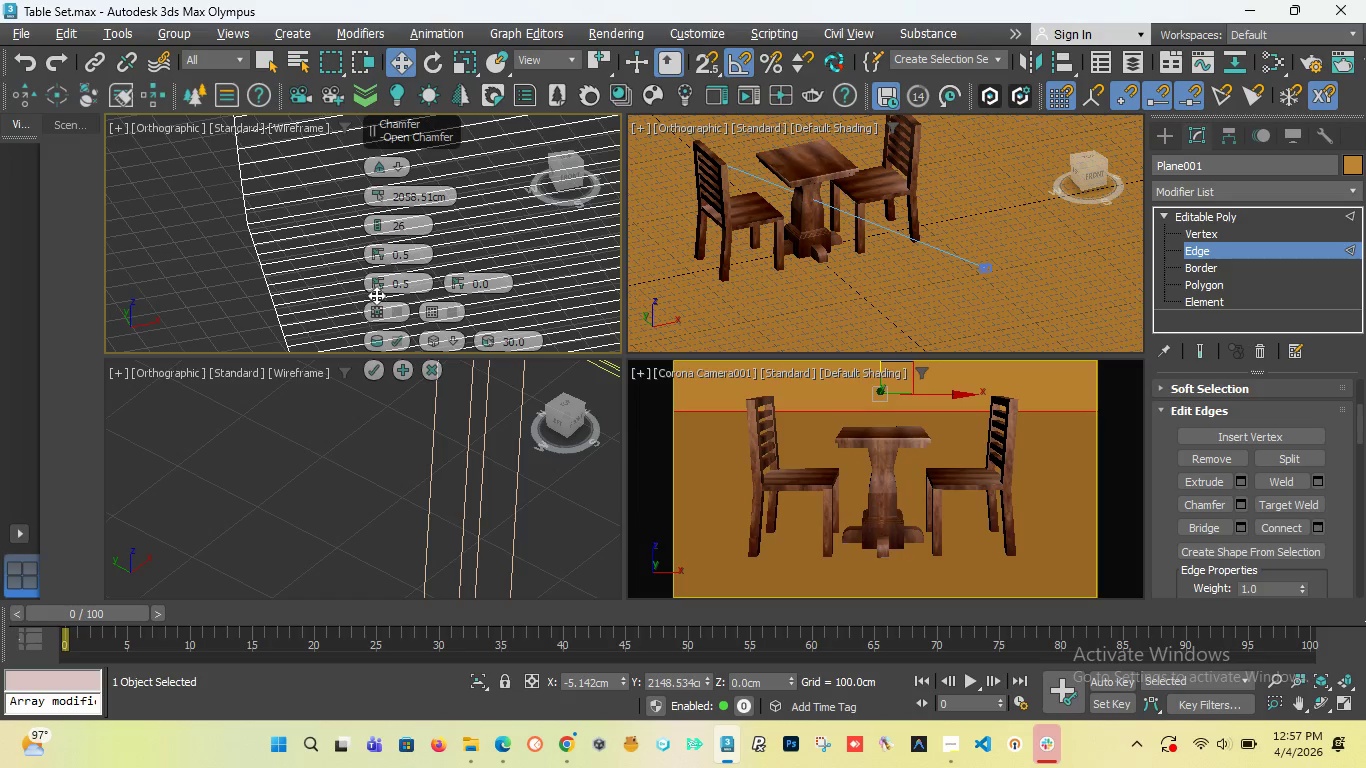 
left_click_drag(start_coordinate=[375, 258], to_coordinate=[390, 306])
 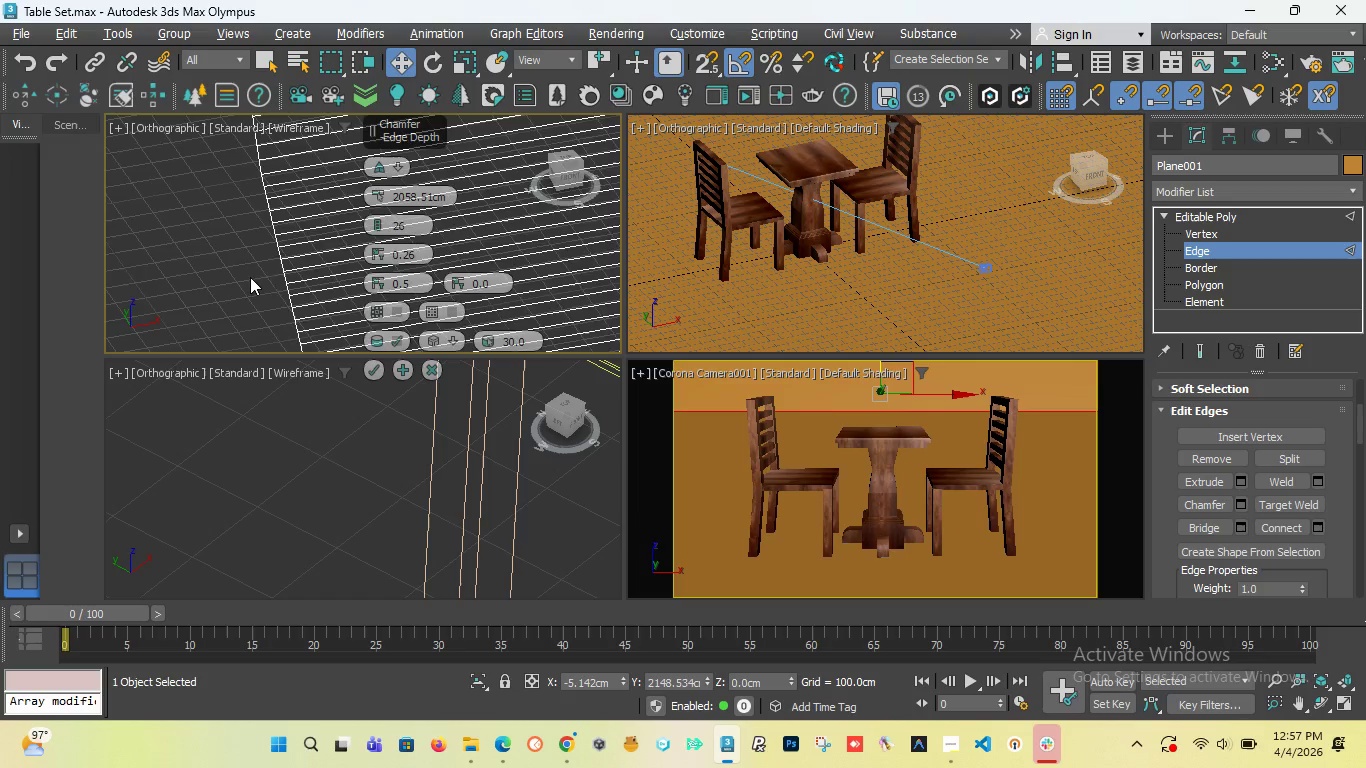 
scroll: coordinate [250, 277], scroll_direction: down, amount: 4.0
 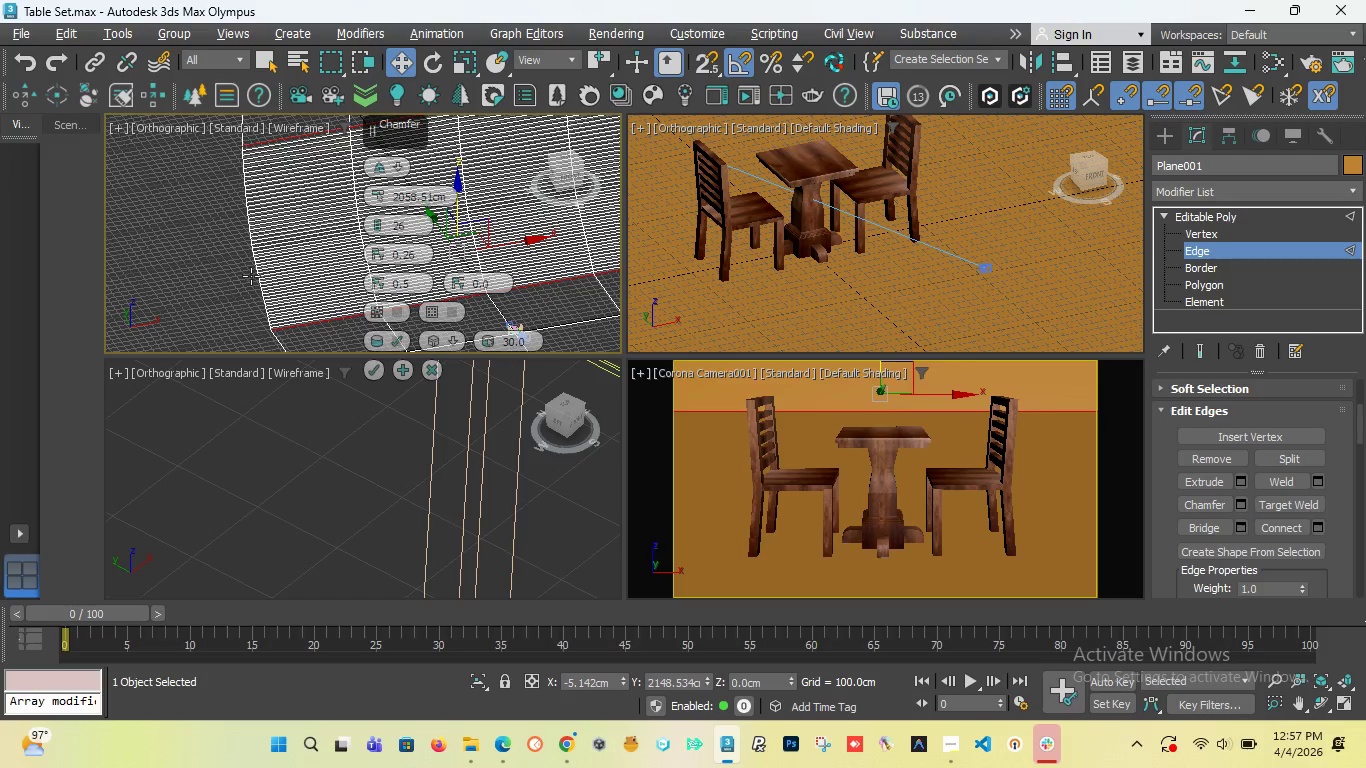 
scroll: coordinate [251, 274], scroll_direction: up, amount: 3.0
 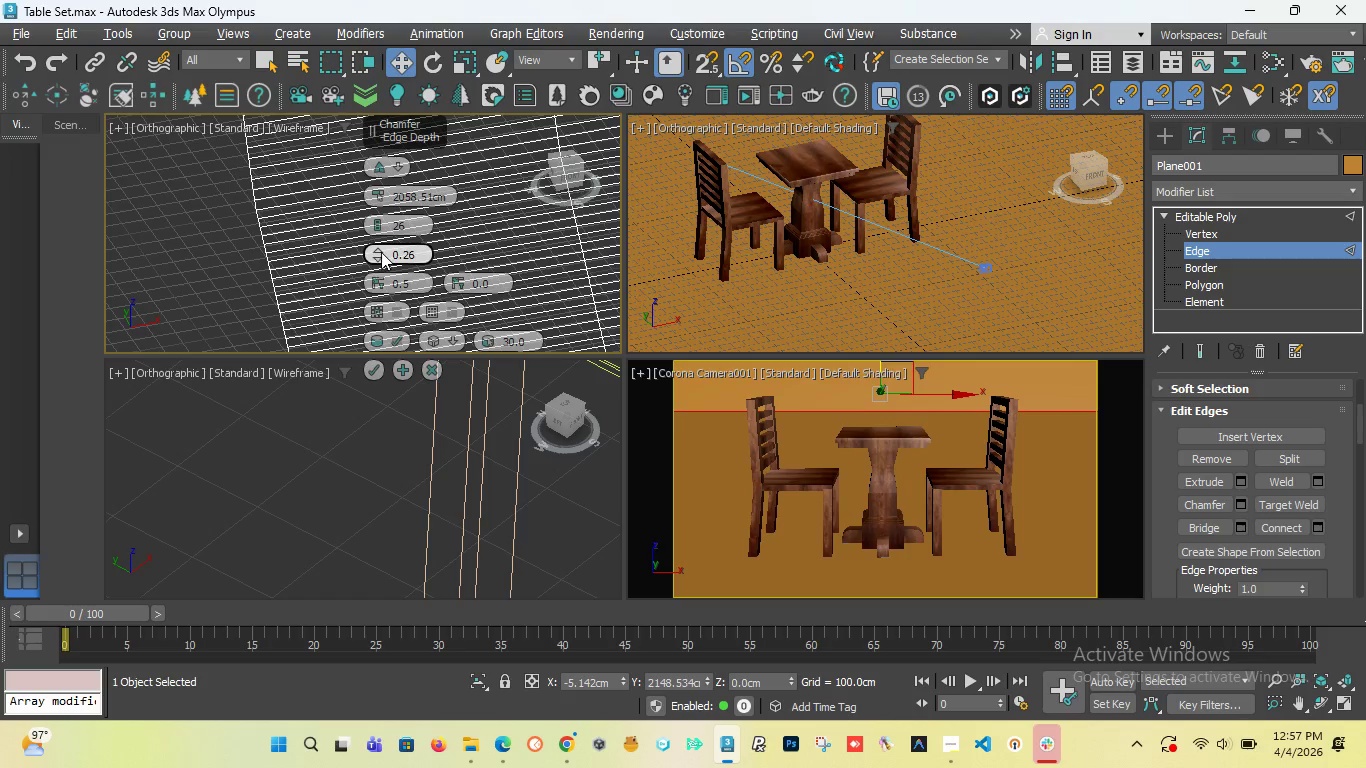 
left_click_drag(start_coordinate=[378, 252], to_coordinate=[388, 185])
 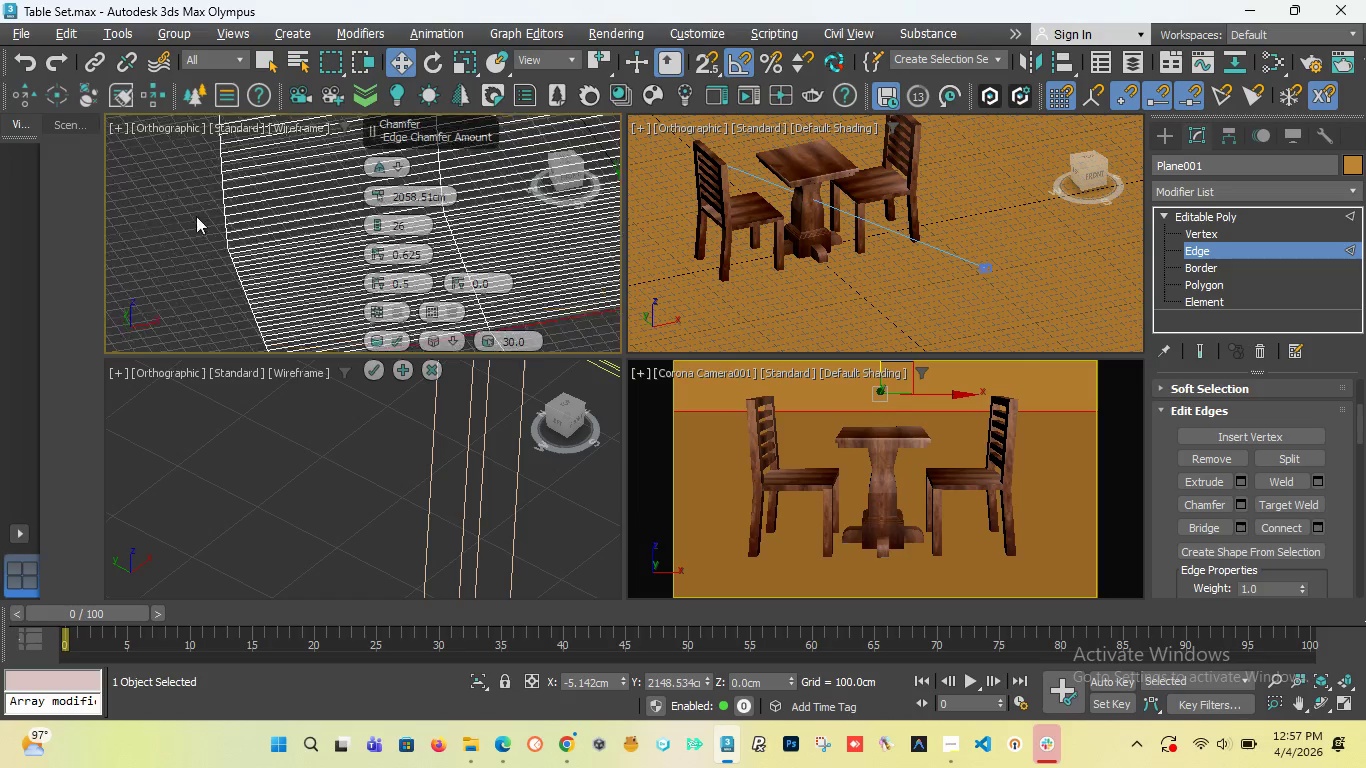 
scroll: coordinate [196, 217], scroll_direction: down, amount: 4.0
 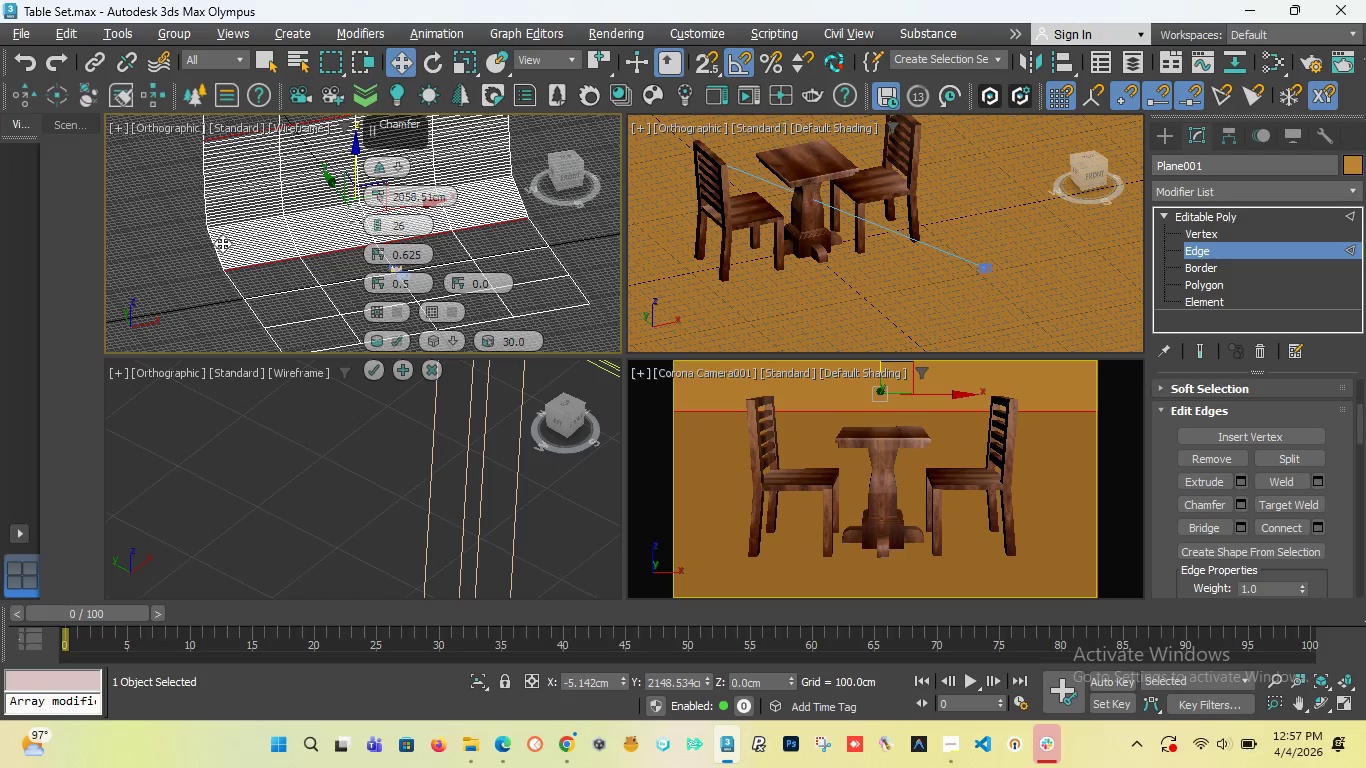 
scroll: coordinate [186, 214], scroll_direction: up, amount: 5.0
 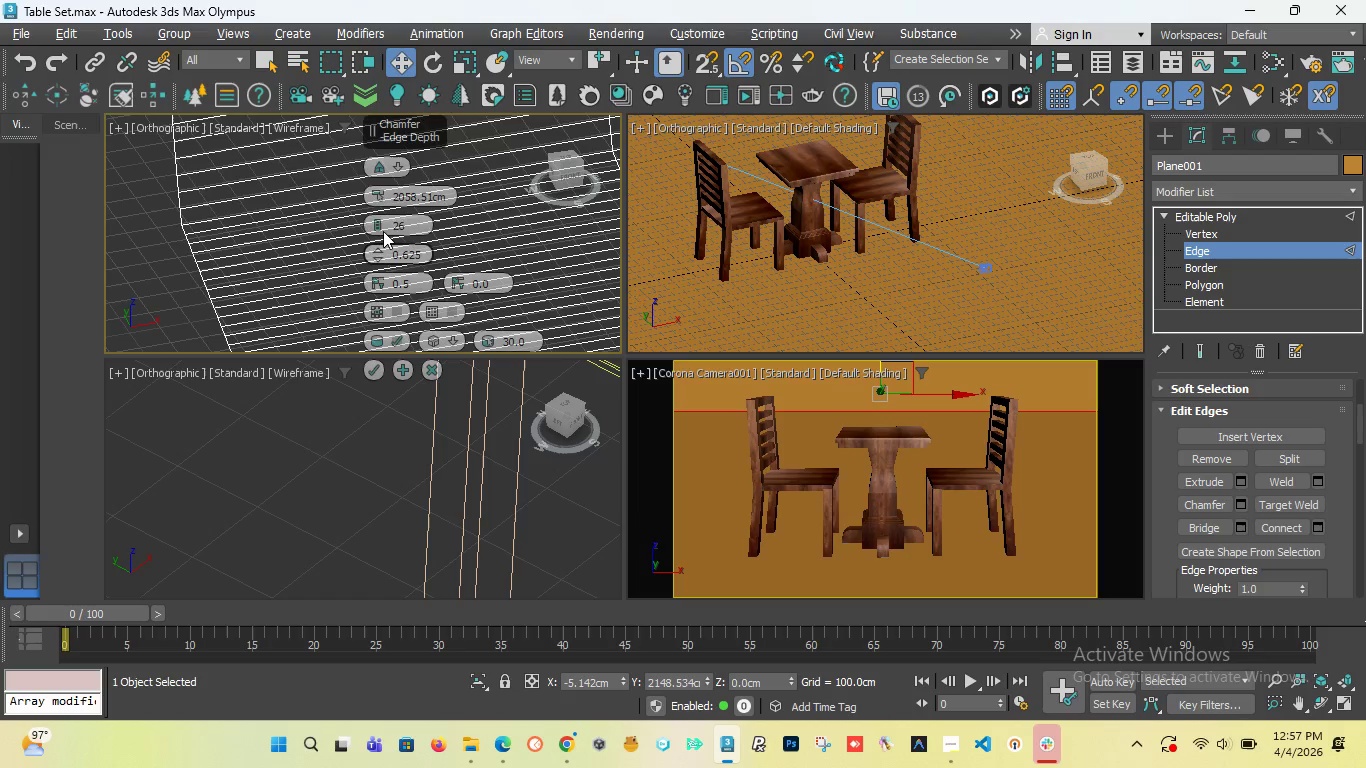 
left_click_drag(start_coordinate=[379, 220], to_coordinate=[373, 235])
 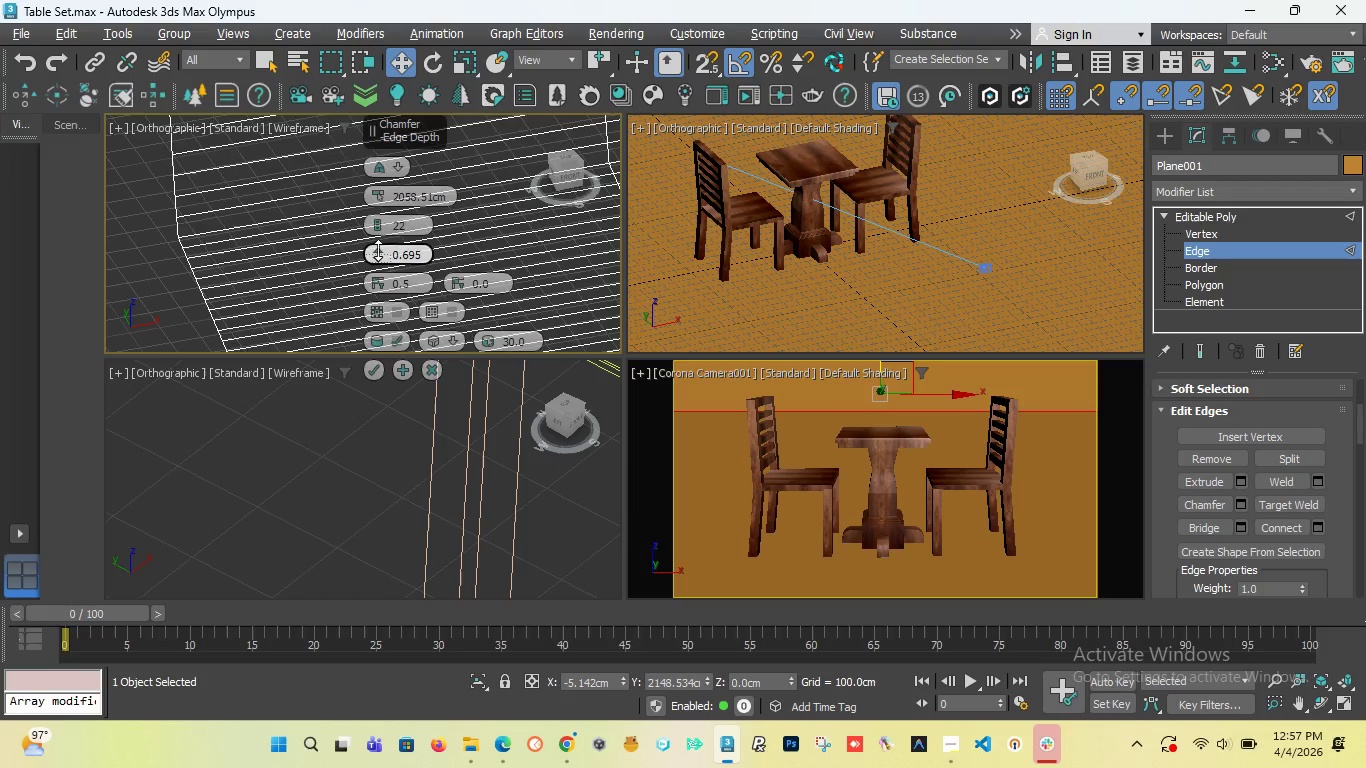 
wait(5.09)
 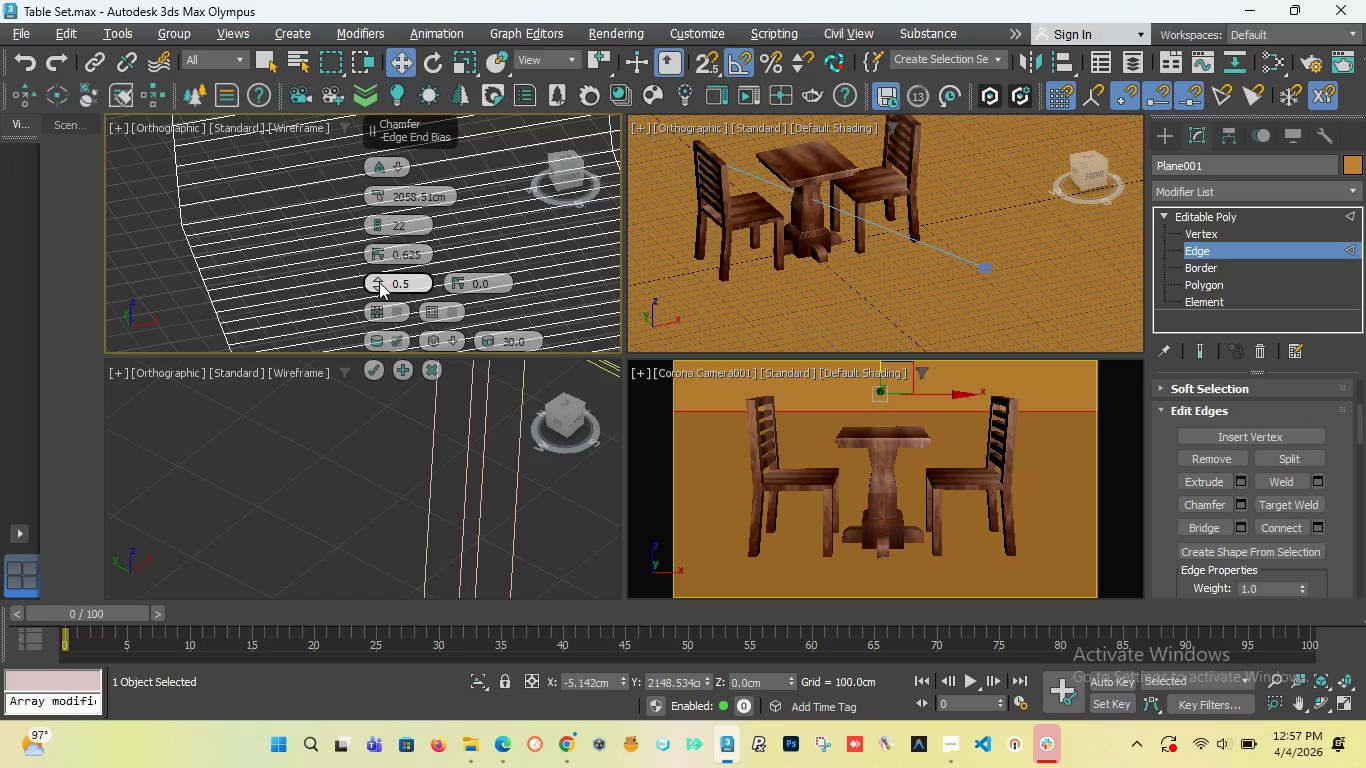 
left_click_drag(start_coordinate=[372, 287], to_coordinate=[377, 257])
 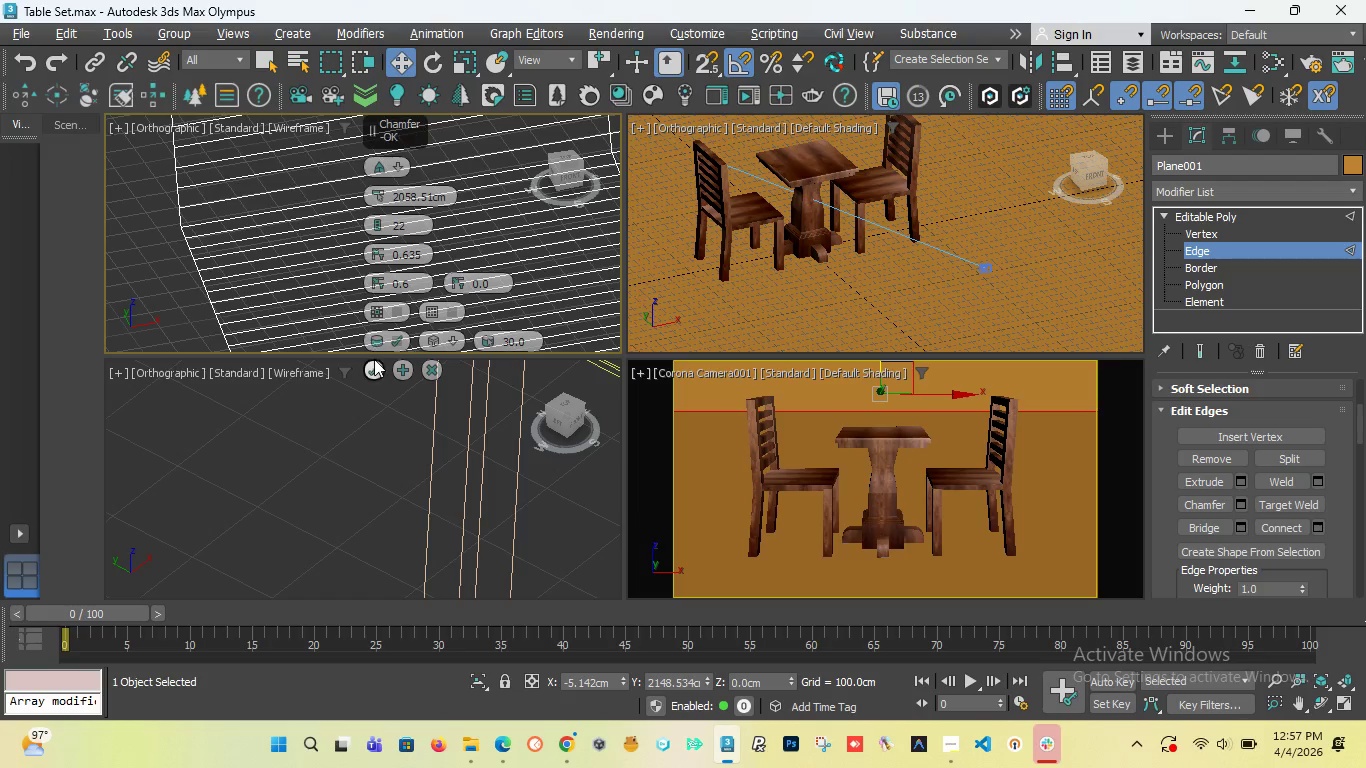 
left_click([373, 369])
 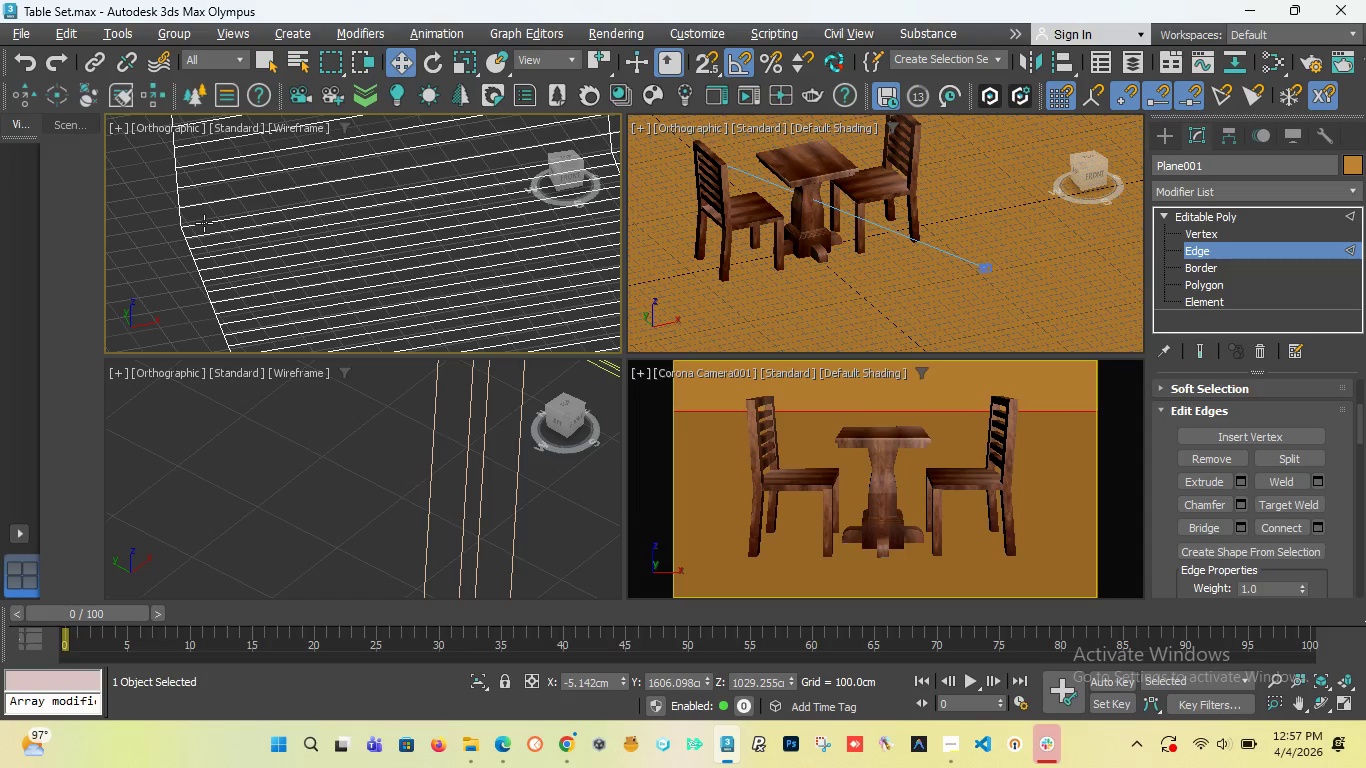 
left_click([204, 223])
 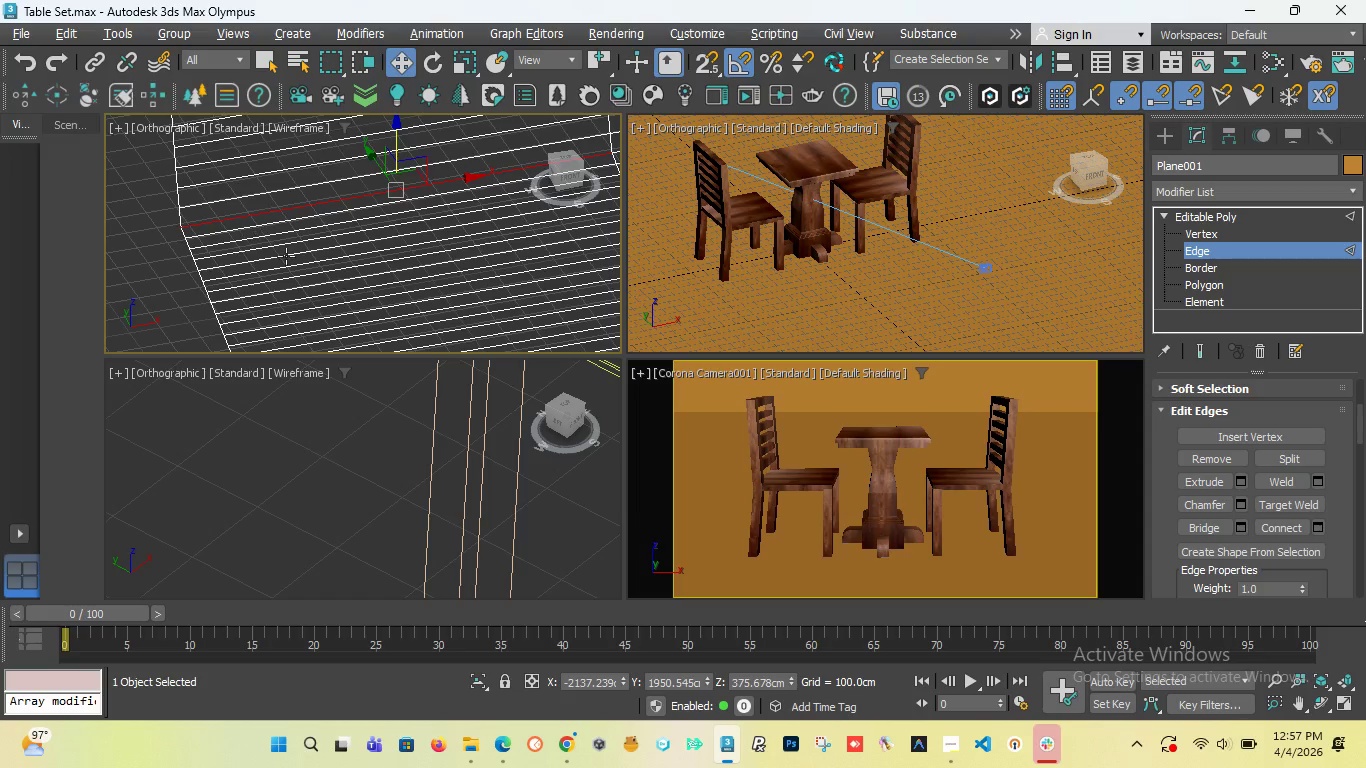 
scroll: coordinate [259, 269], scroll_direction: down, amount: 3.0
 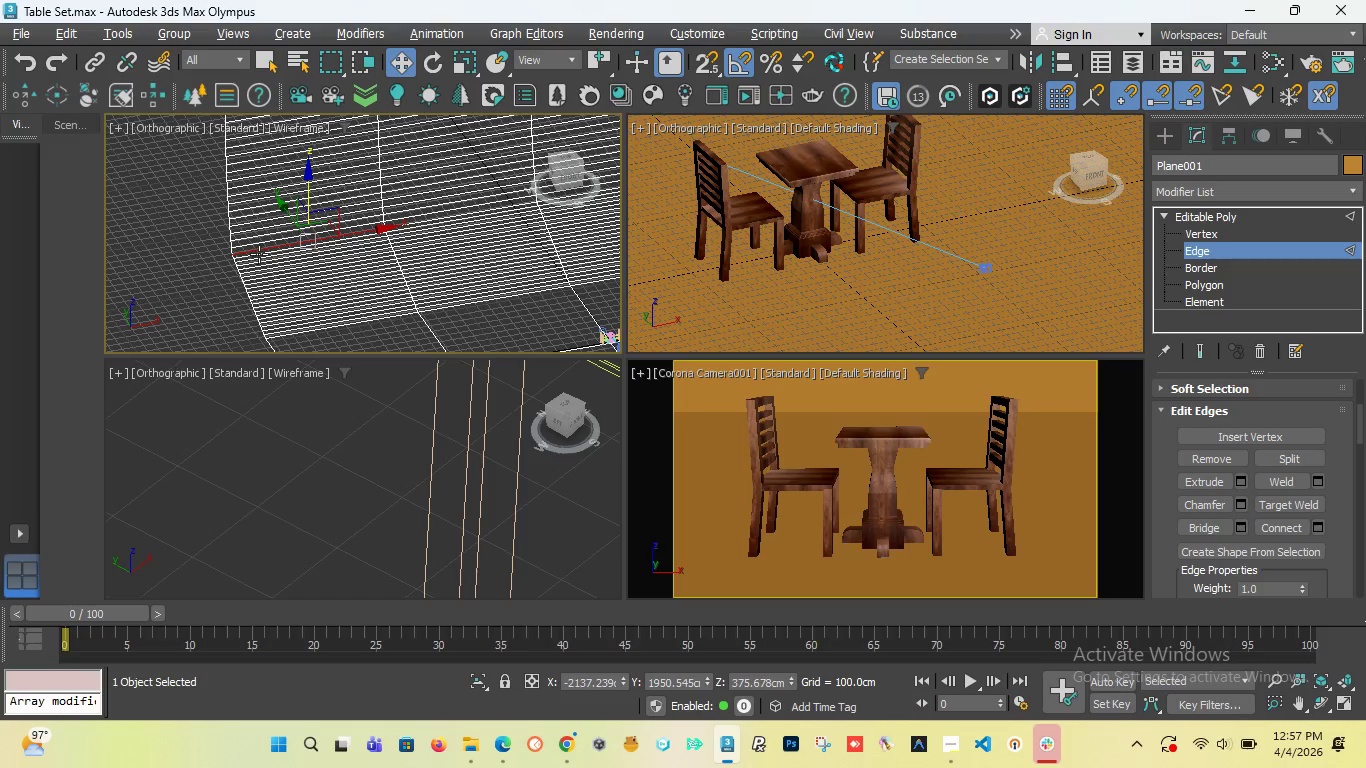 
scroll: coordinate [259, 252], scroll_direction: up, amount: 2.0
 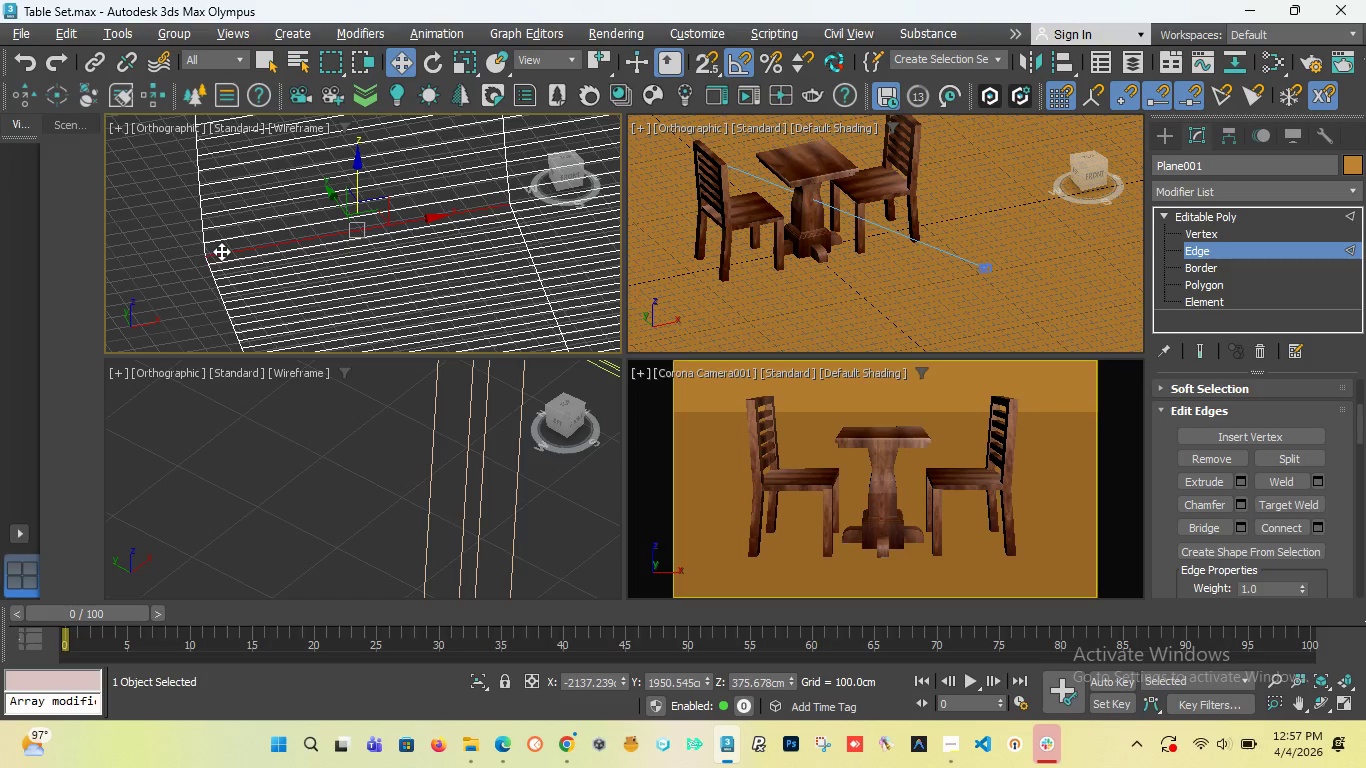 
double_click([222, 251])
 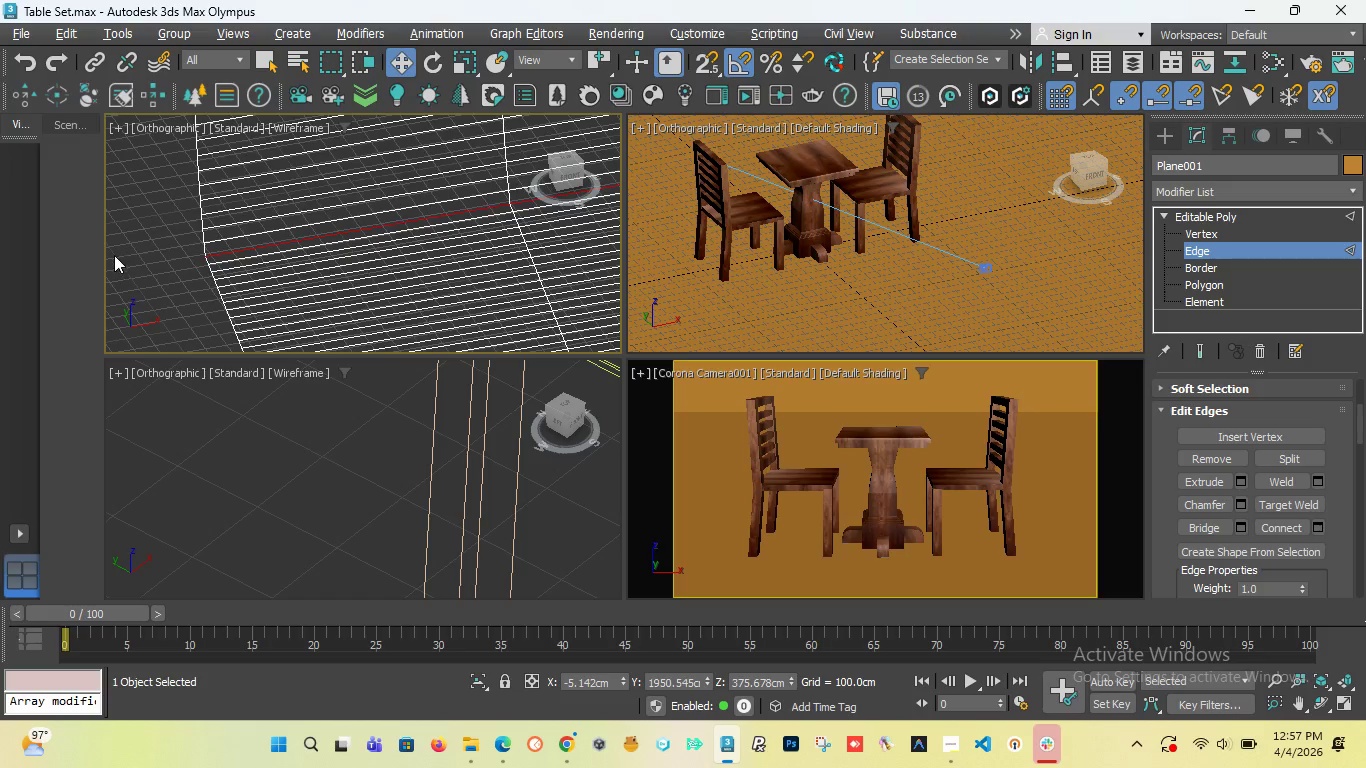 
scroll: coordinate [114, 255], scroll_direction: down, amount: 4.0
 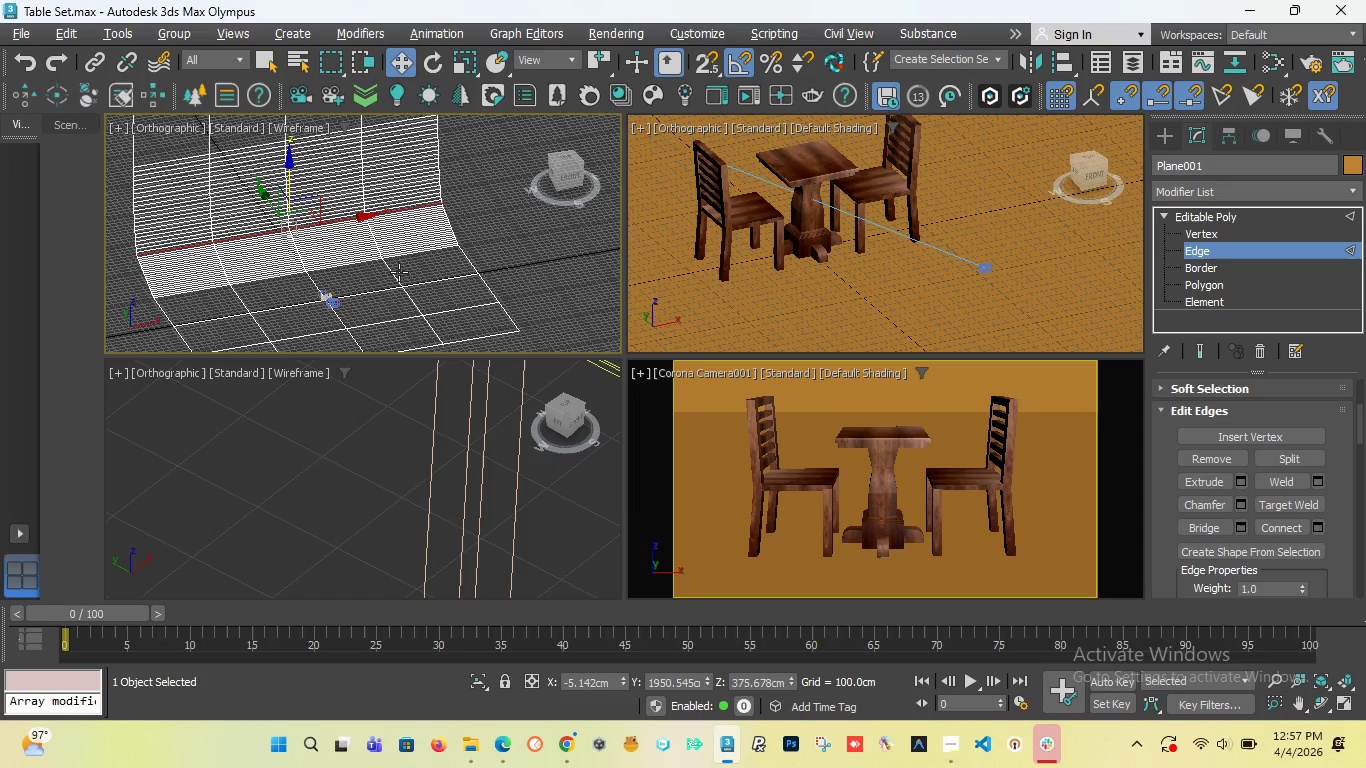 
scroll: coordinate [378, 281], scroll_direction: none, amount: 0.0
 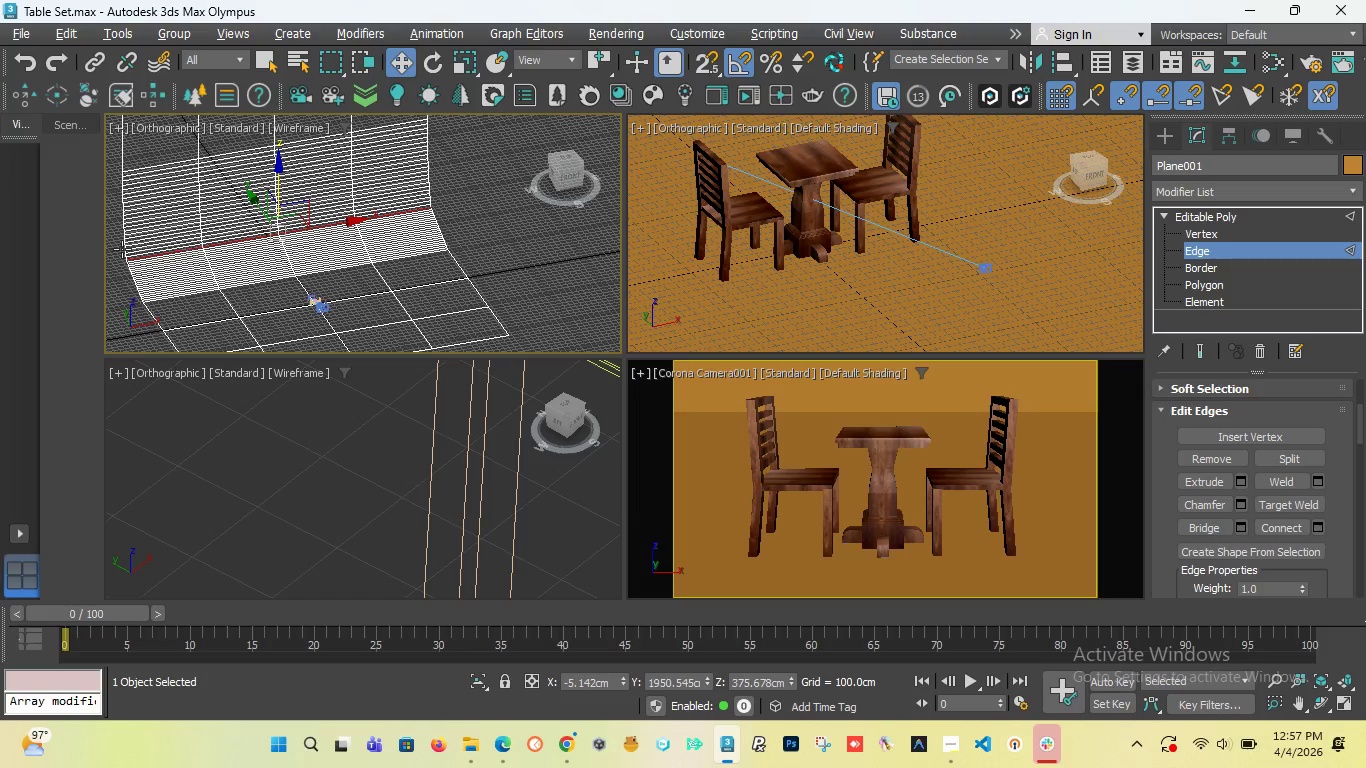 
scroll: coordinate [112, 249], scroll_direction: up, amount: 2.0
 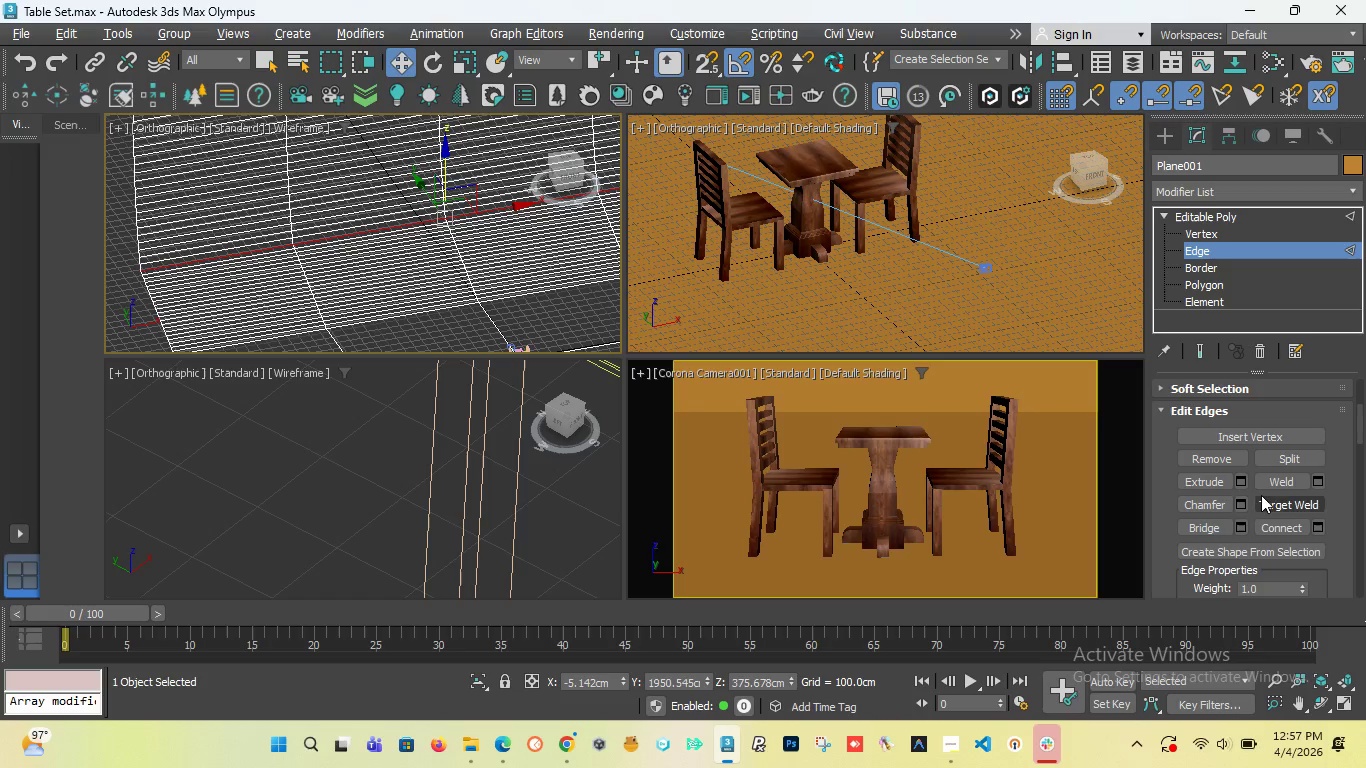 
left_click([1243, 504])
 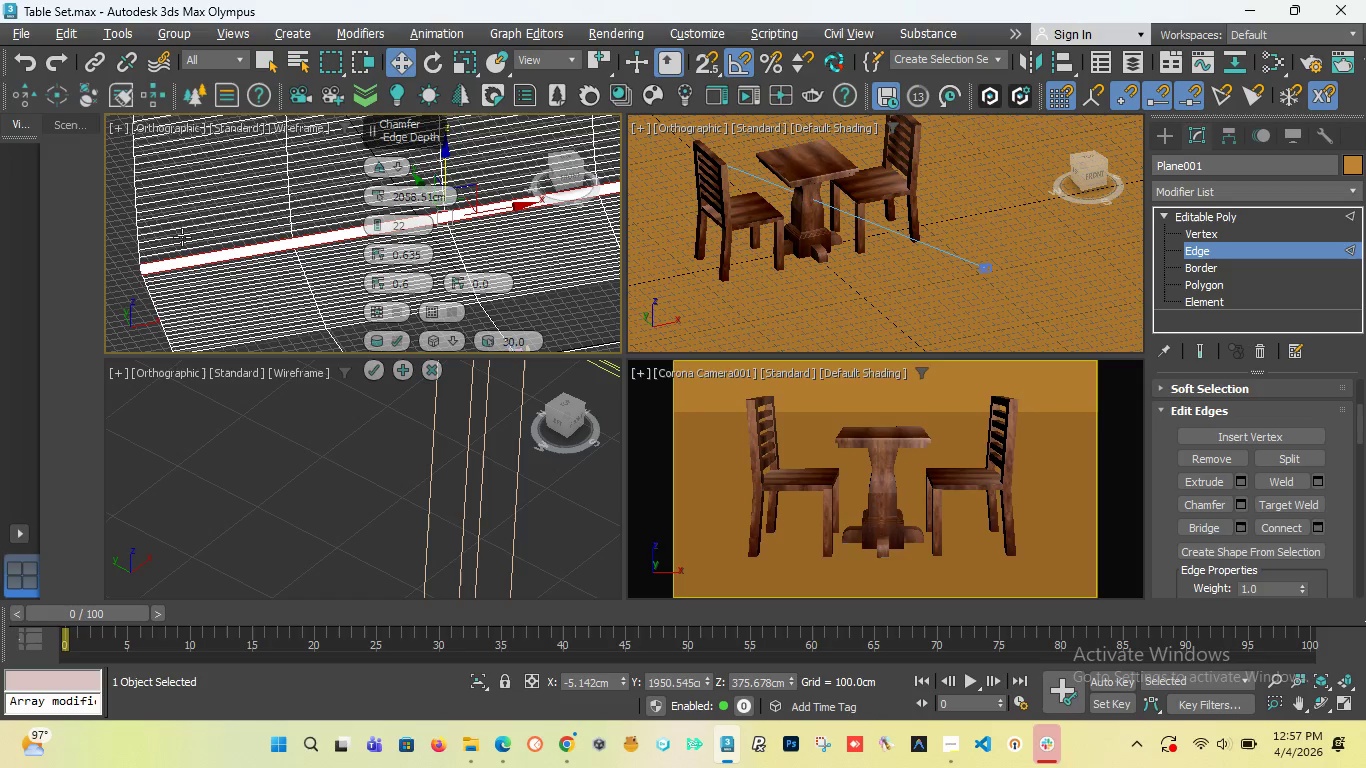 
scroll: coordinate [145, 273], scroll_direction: up, amount: 3.0
 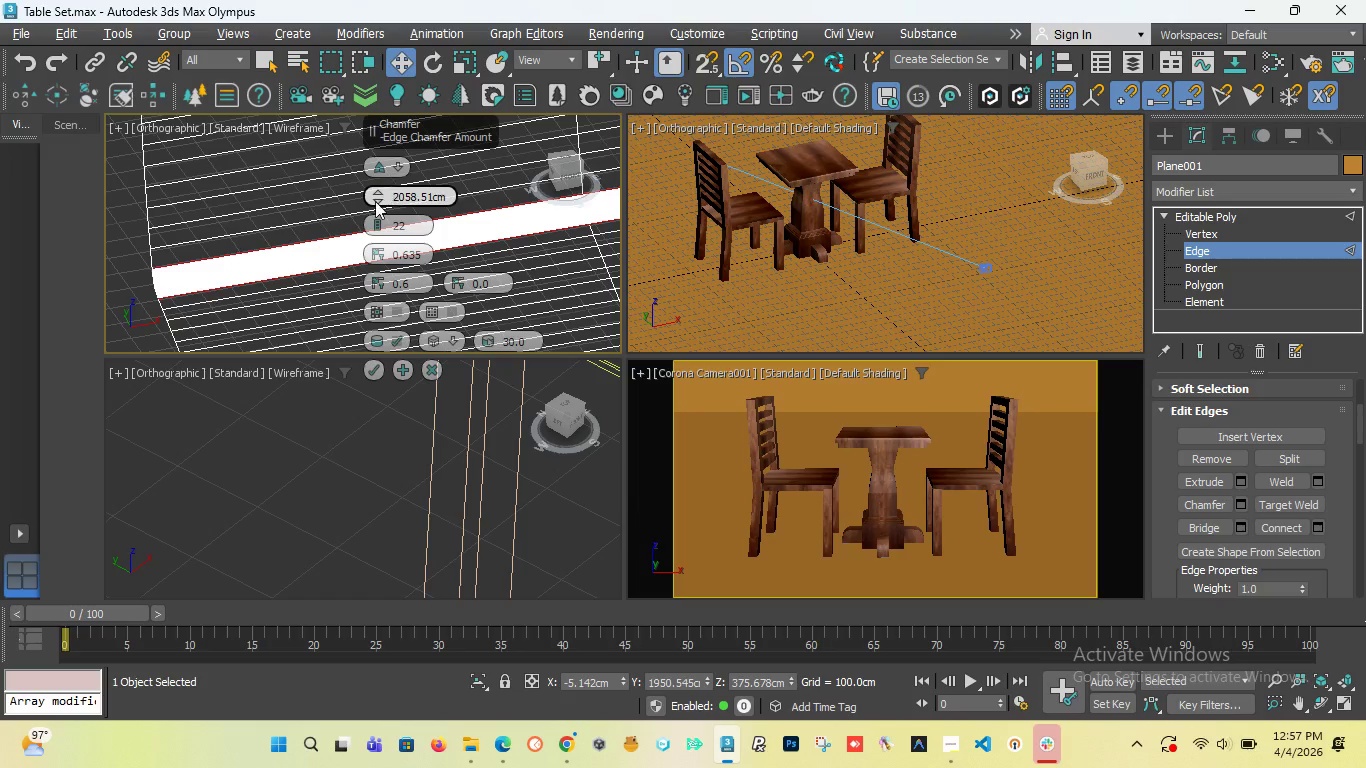 
left_click_drag(start_coordinate=[373, 202], to_coordinate=[373, 467])
 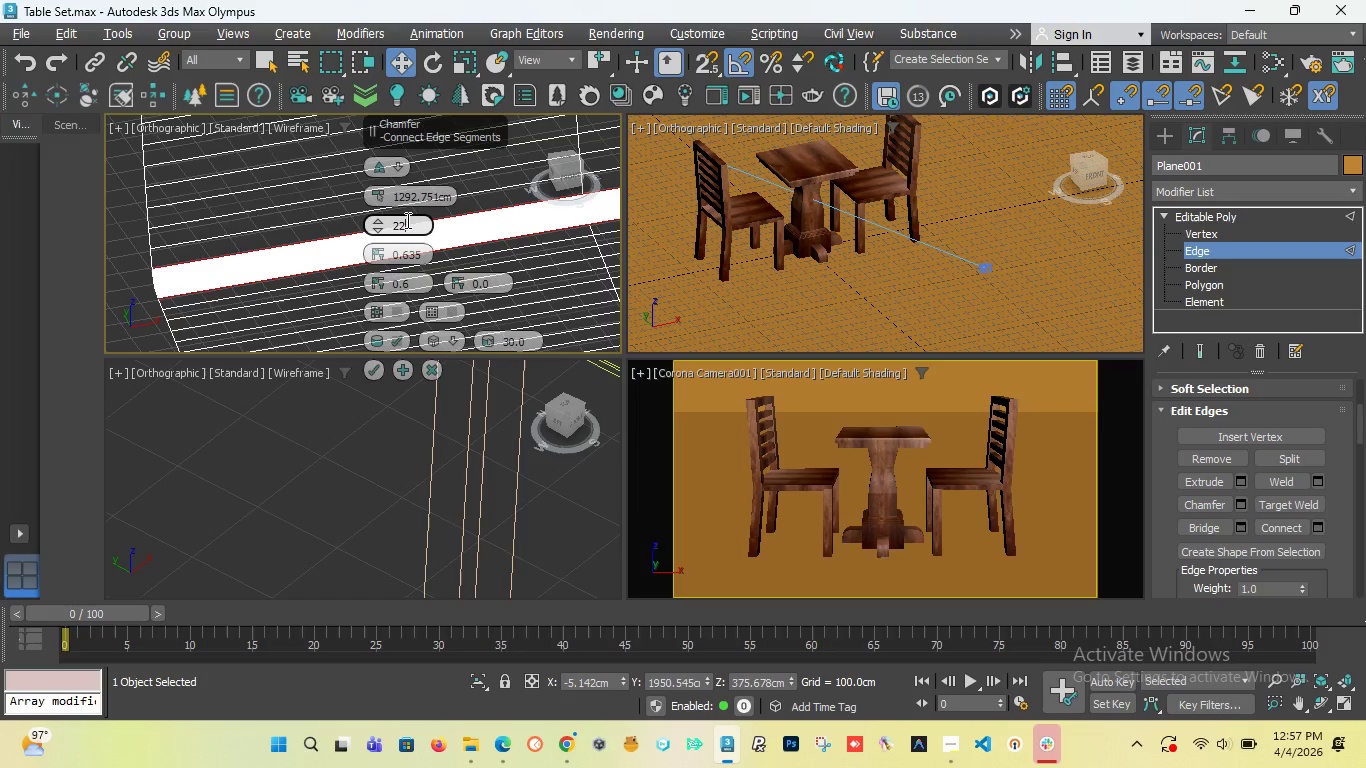 
double_click([406, 220])
 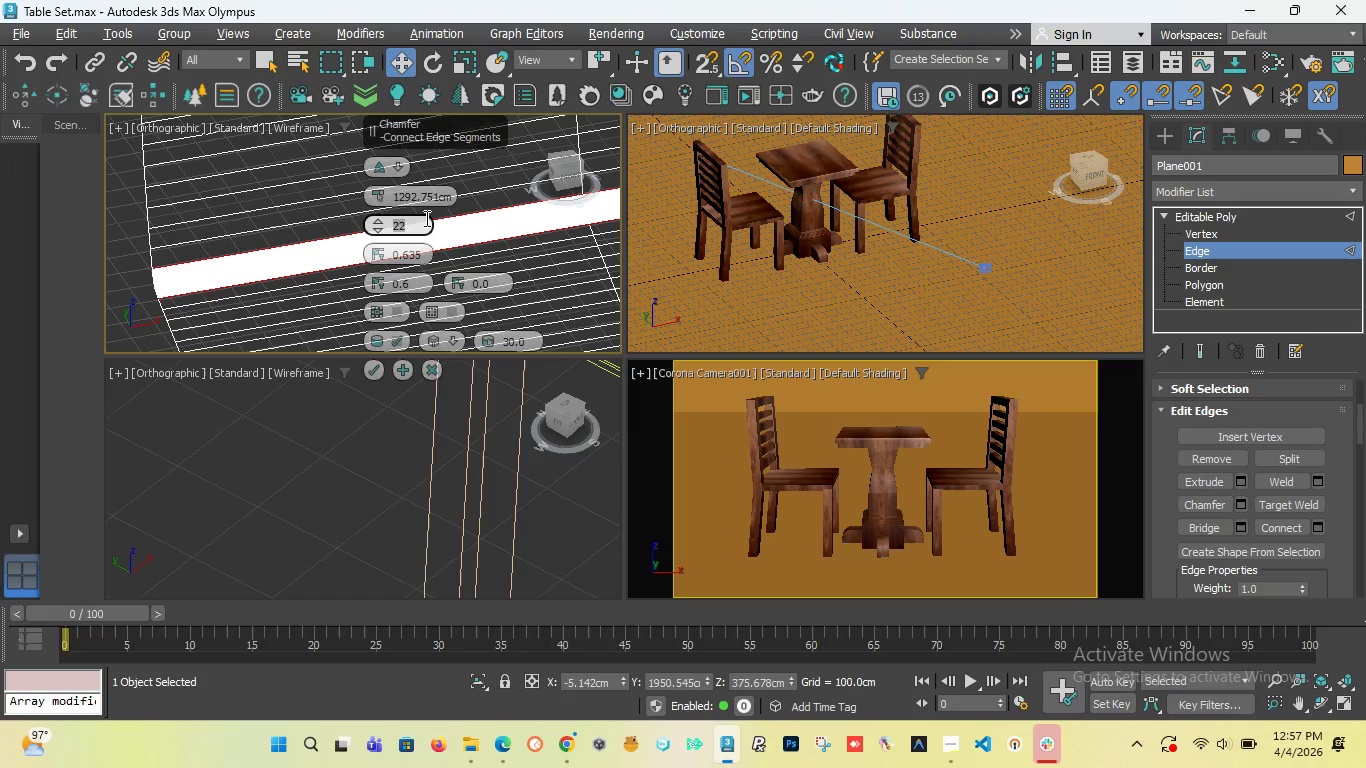 
key(Backspace)
 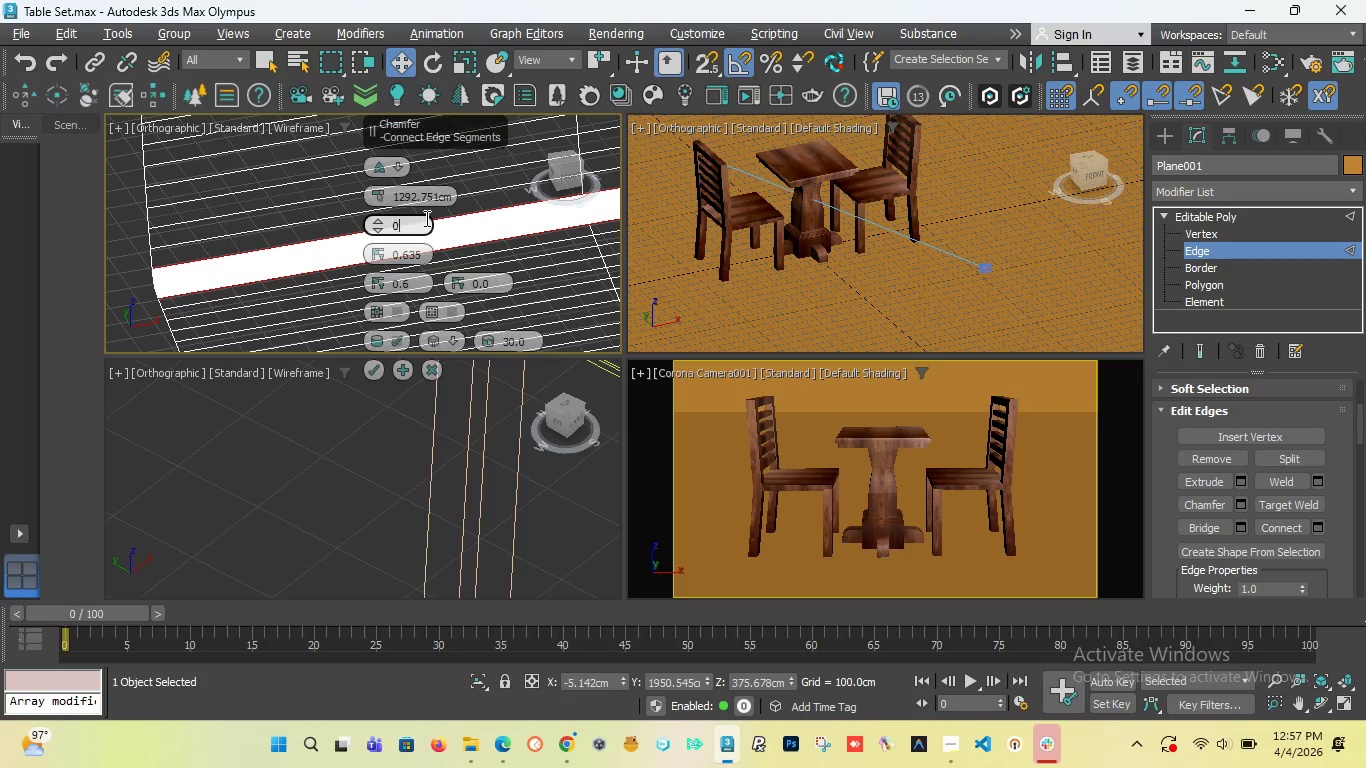 
key(0)
 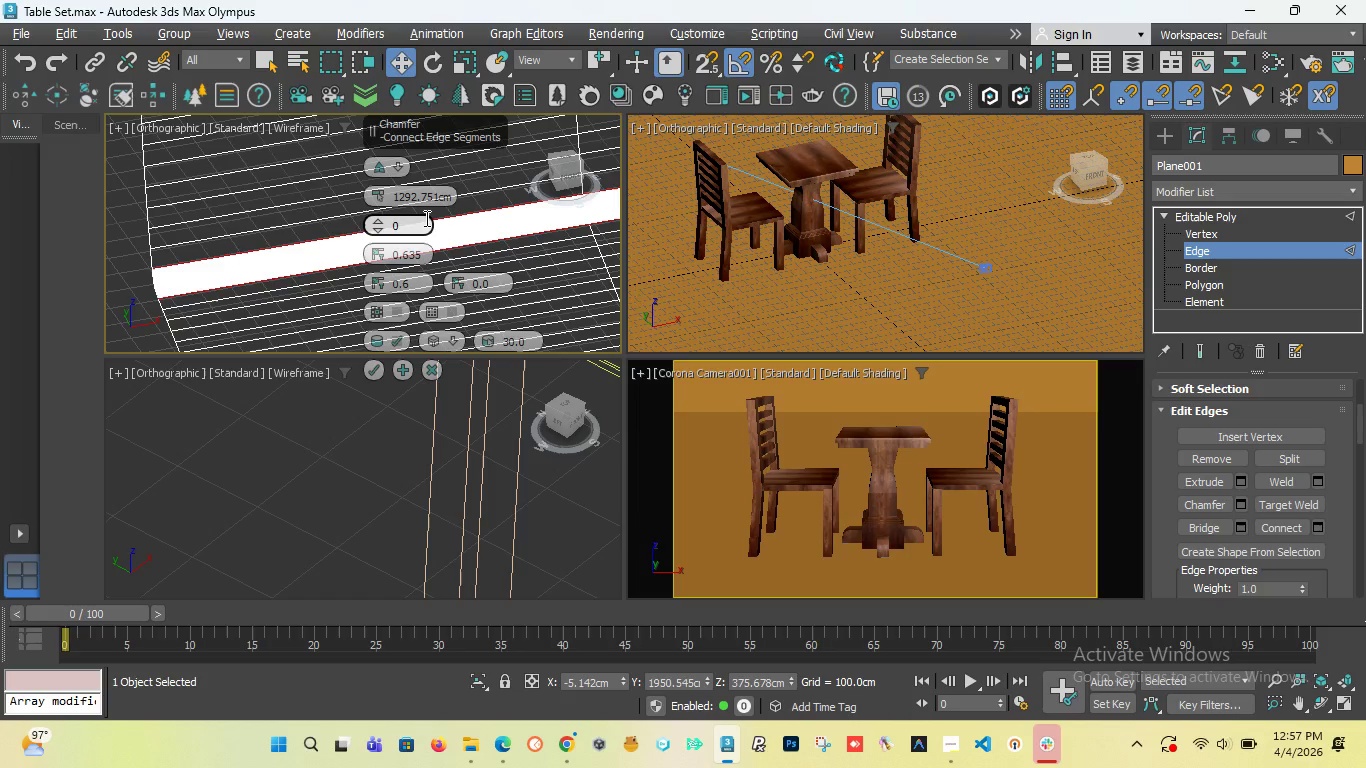 
key(Enter)
 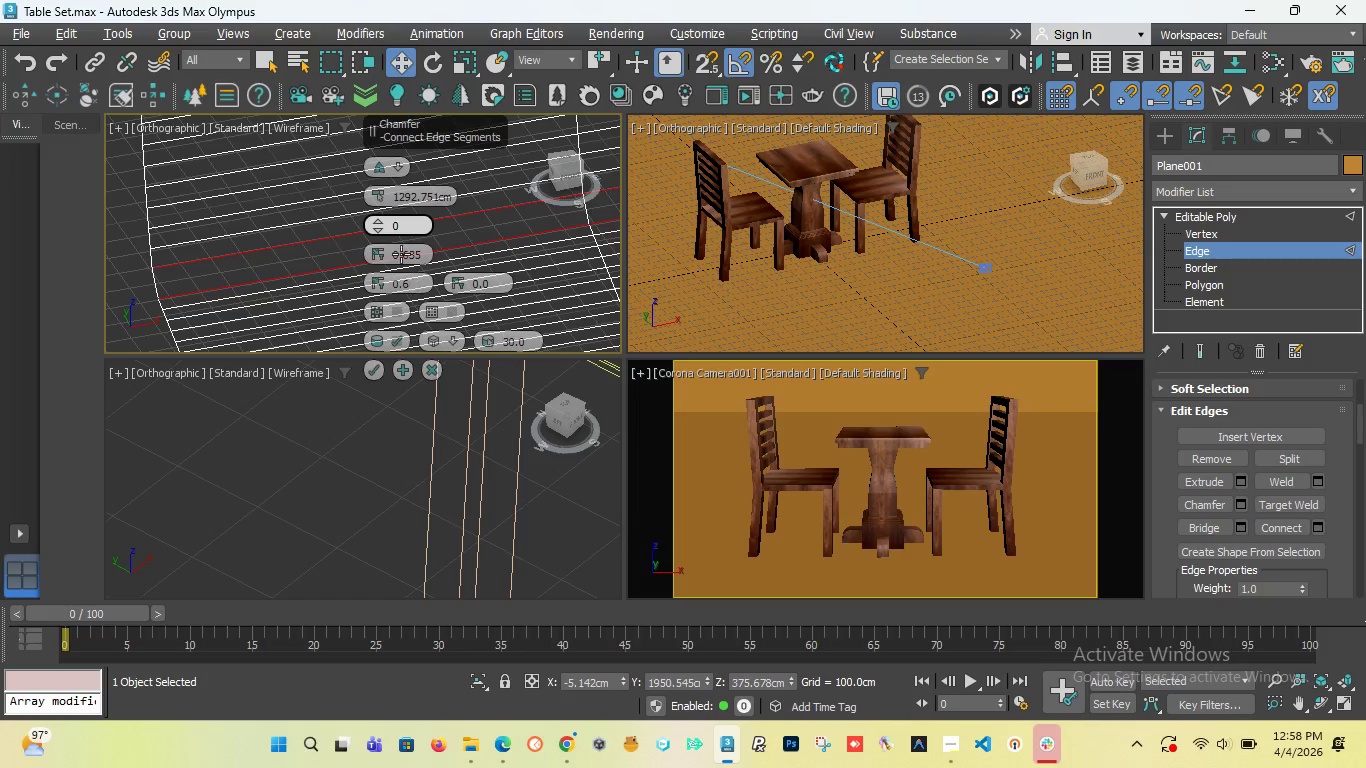 
left_click_drag(start_coordinate=[377, 226], to_coordinate=[376, 218])
 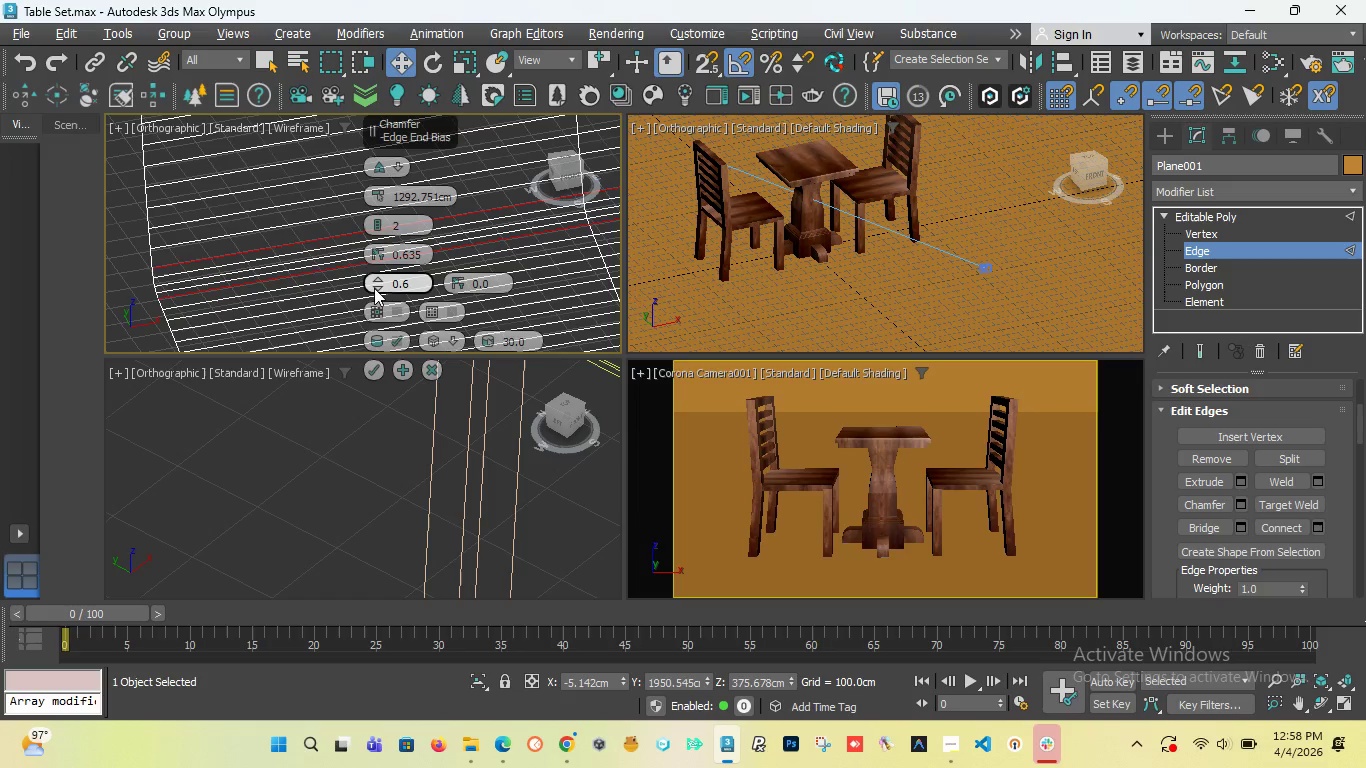 
left_click_drag(start_coordinate=[374, 288], to_coordinate=[381, 279])
 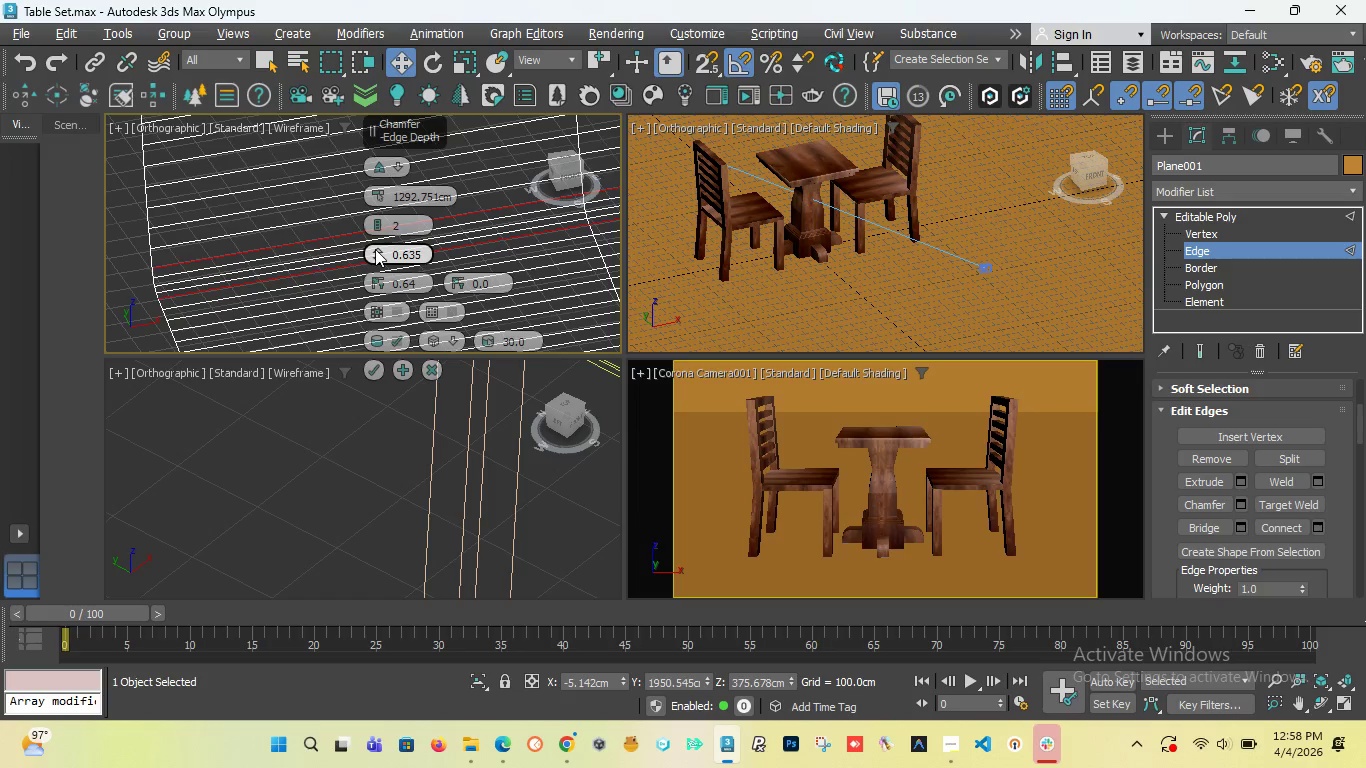 
left_click_drag(start_coordinate=[375, 249], to_coordinate=[377, 241])
 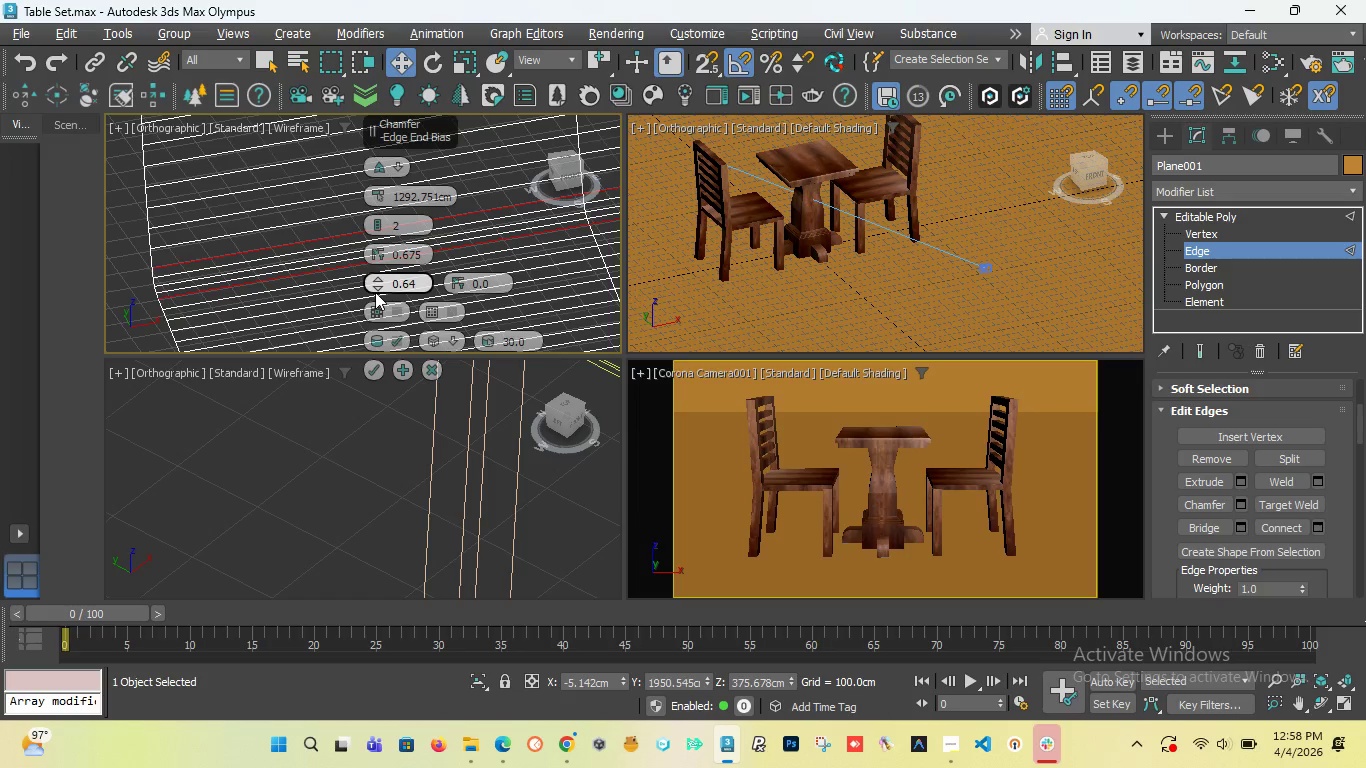 
left_click_drag(start_coordinate=[375, 292], to_coordinate=[377, 265])
 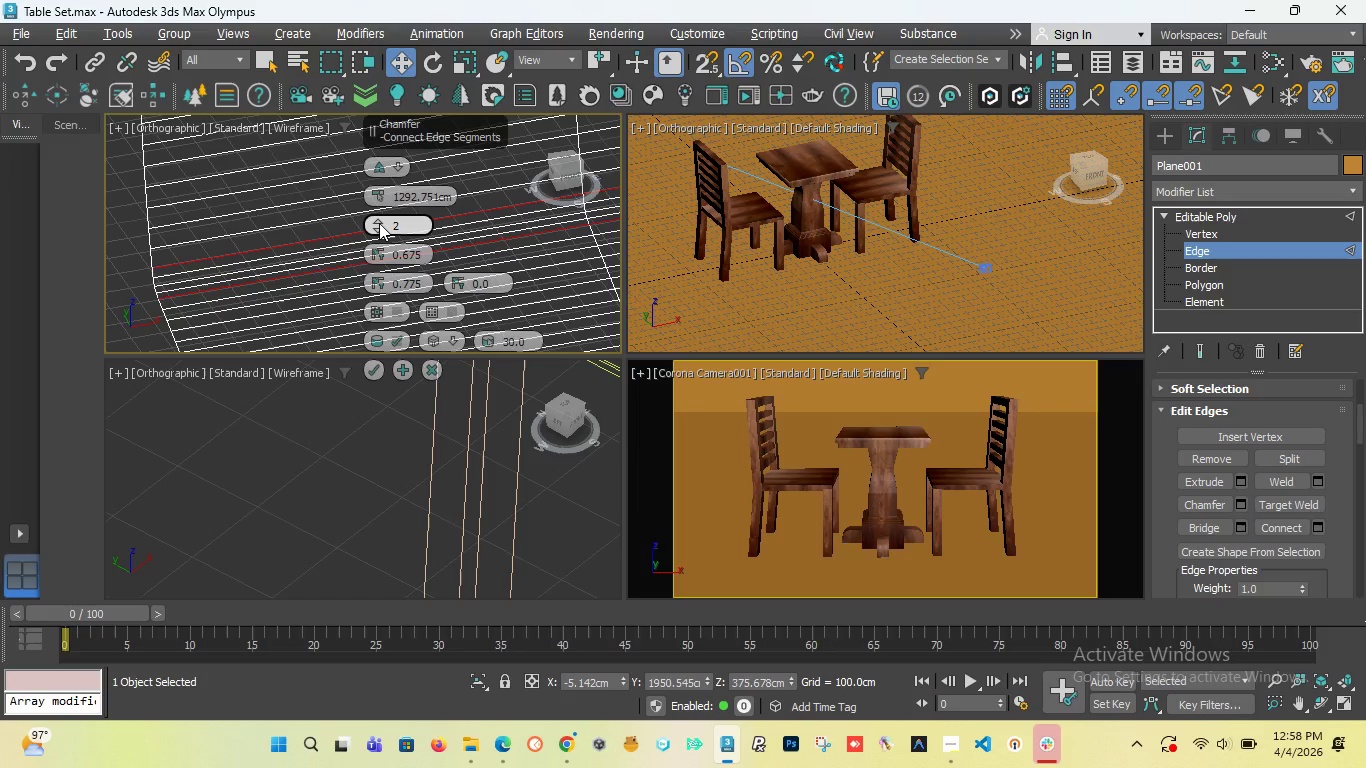 
wait(16.03)
 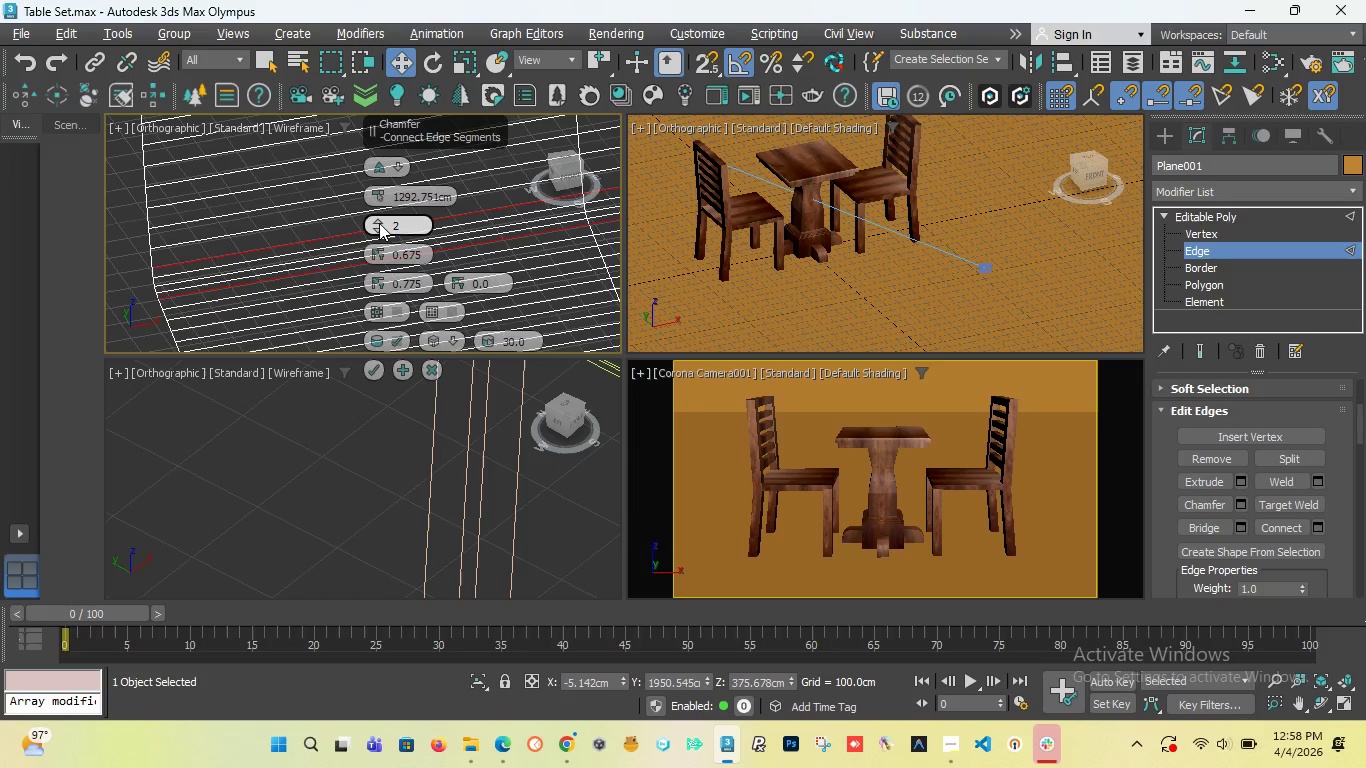 
left_click_drag(start_coordinate=[371, 199], to_coordinate=[379, 218])
 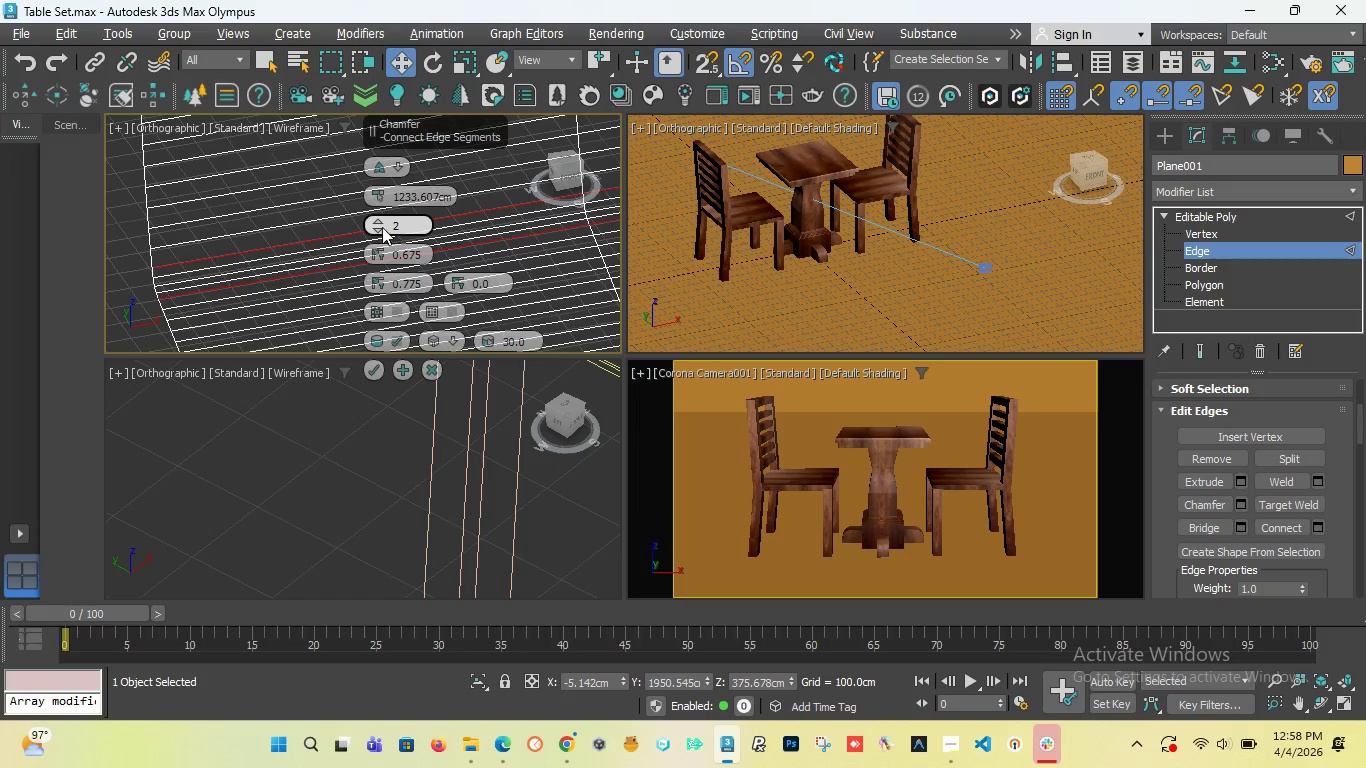 
left_click_drag(start_coordinate=[372, 227], to_coordinate=[368, 222])
 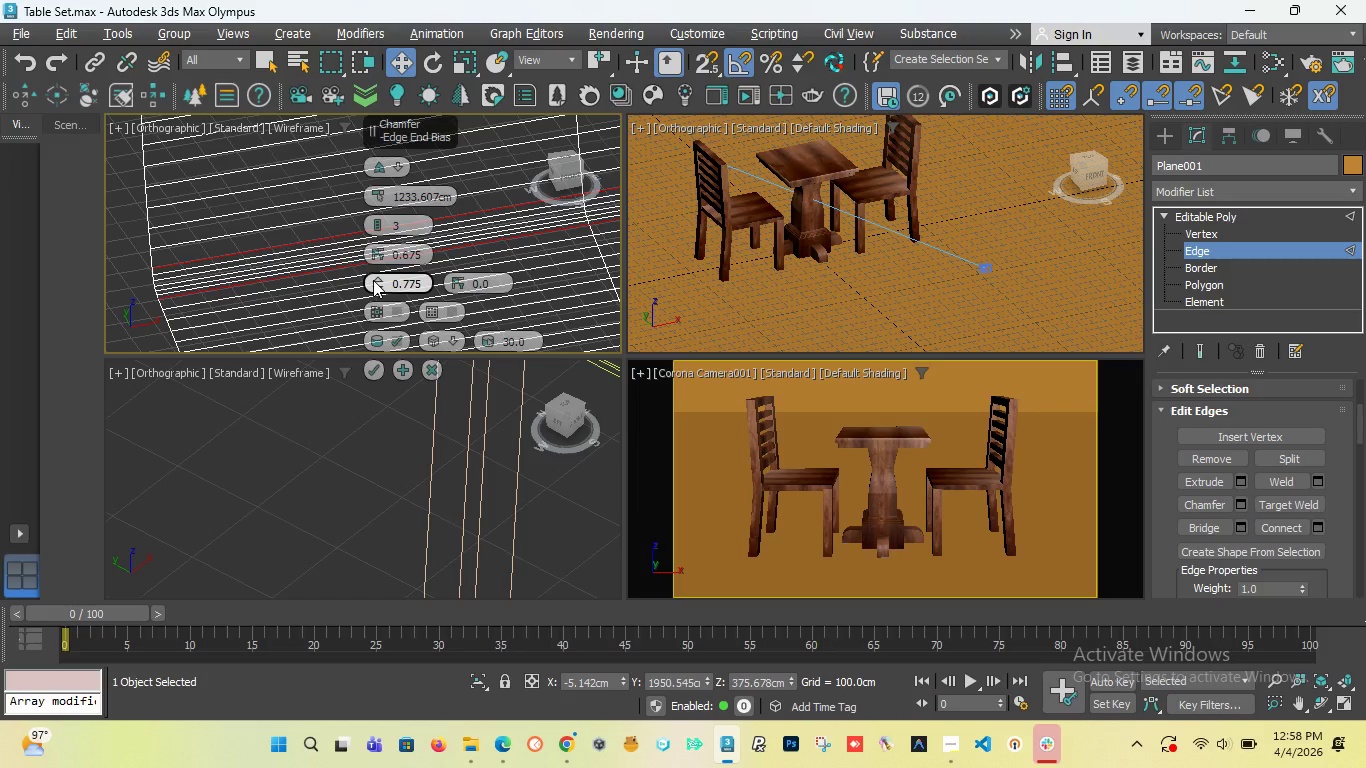 
left_click_drag(start_coordinate=[373, 280], to_coordinate=[373, 217])
 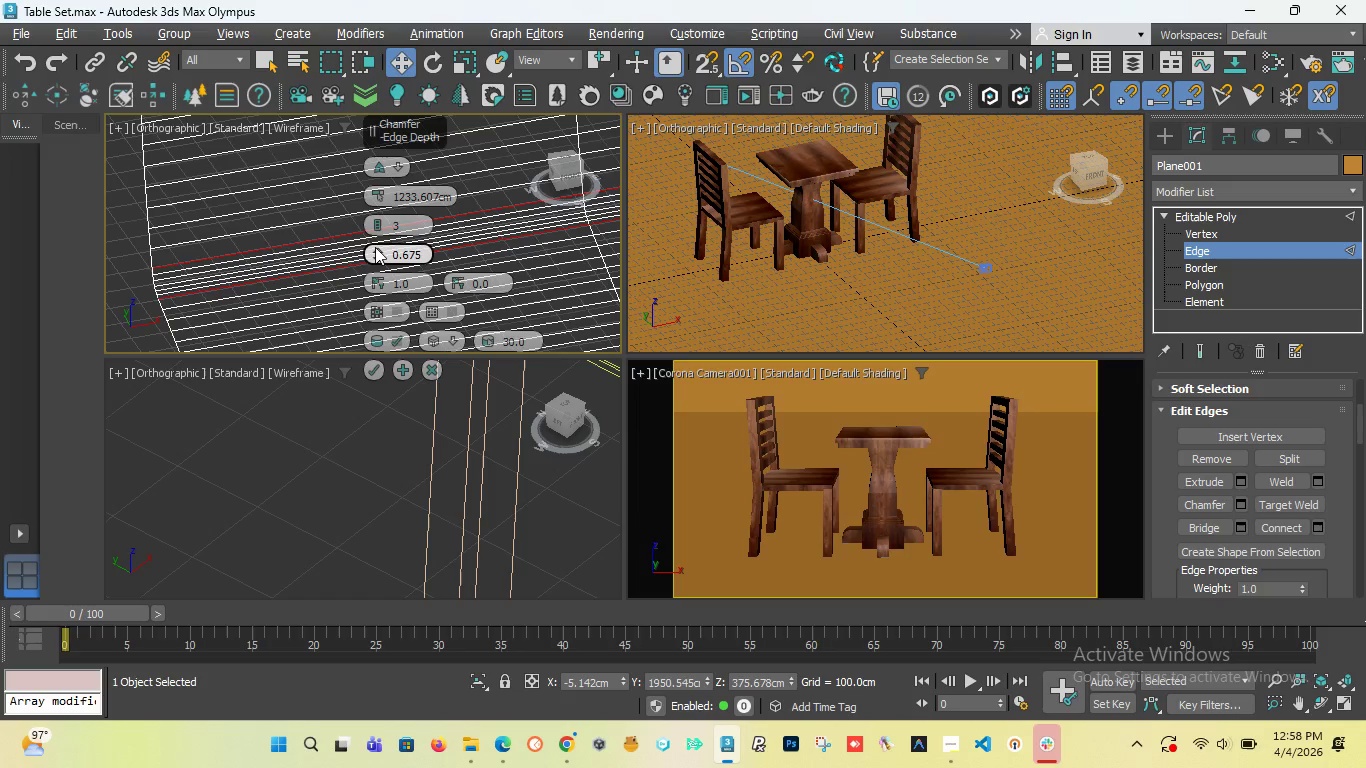 
left_click_drag(start_coordinate=[375, 247], to_coordinate=[375, 94])
 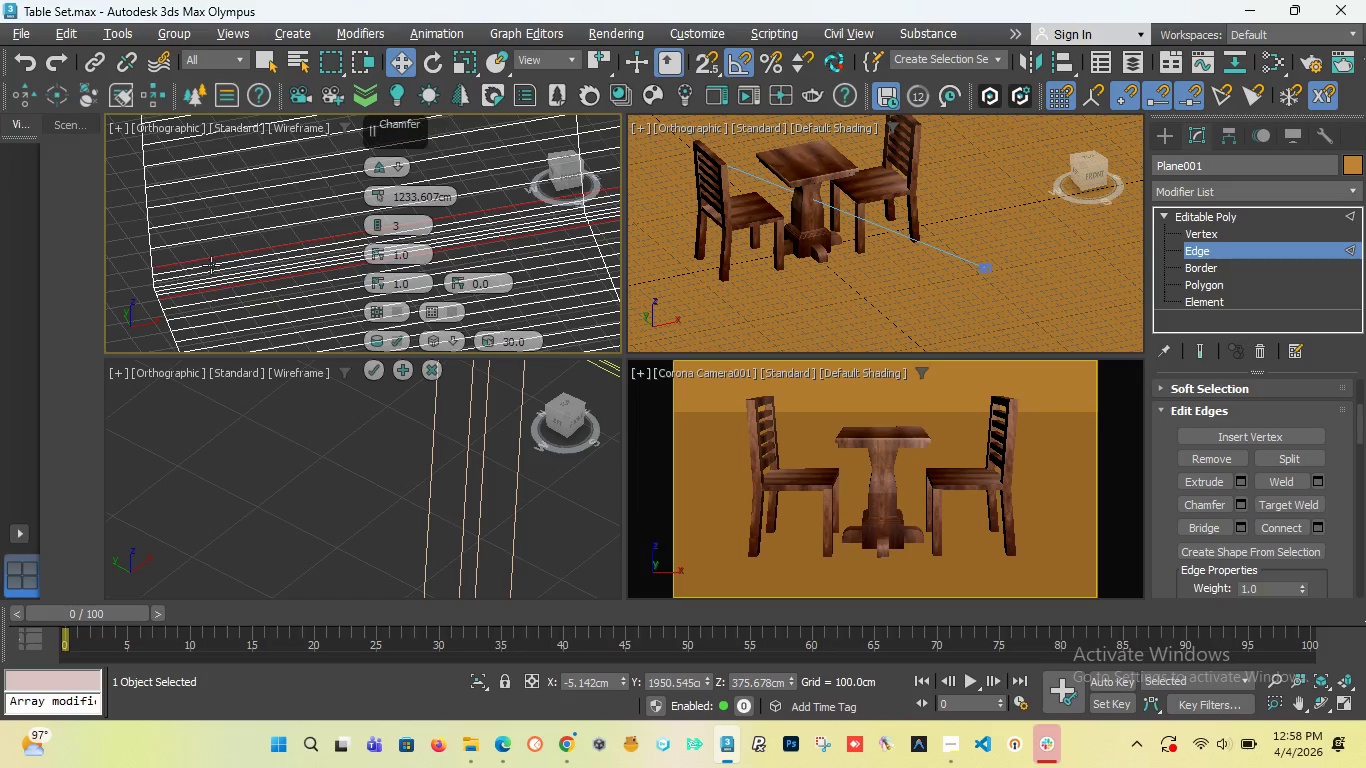 
scroll: coordinate [130, 268], scroll_direction: up, amount: 3.0
 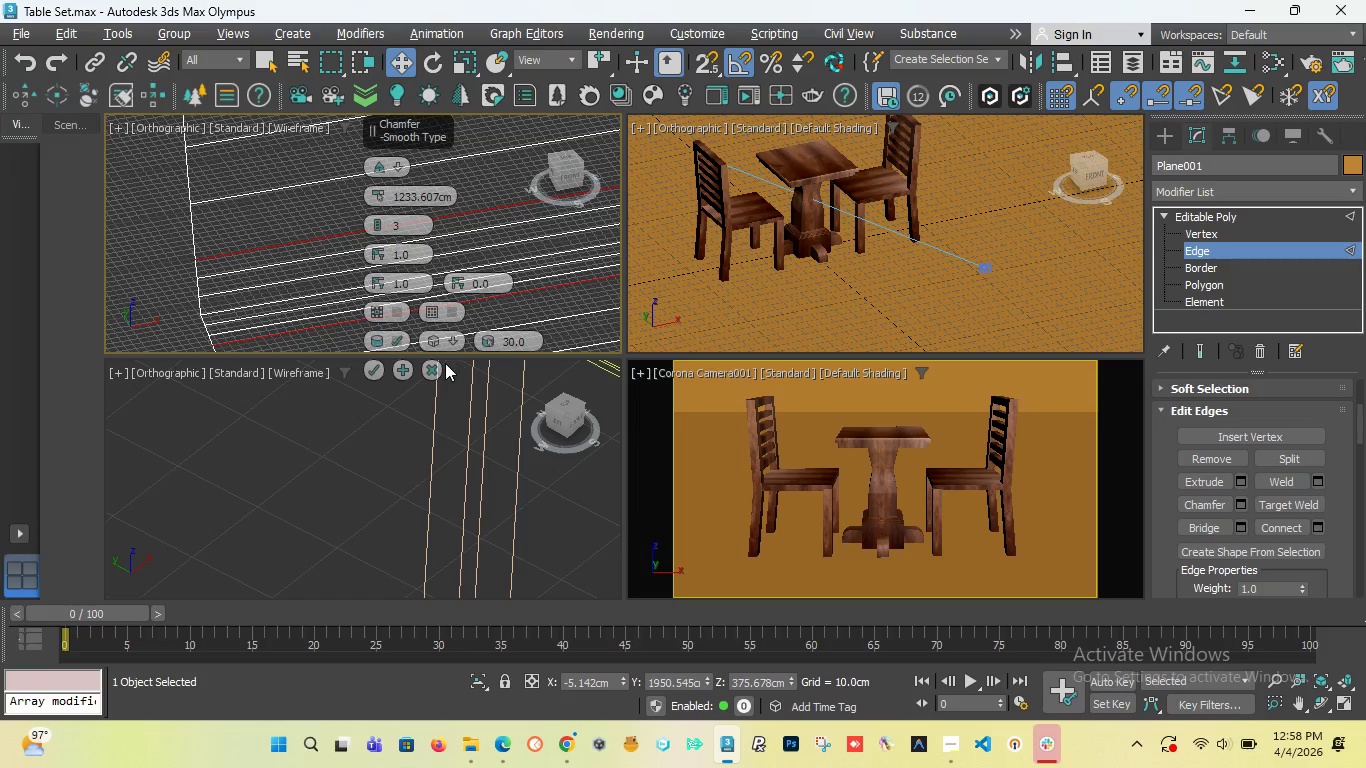 
left_click([436, 369])
 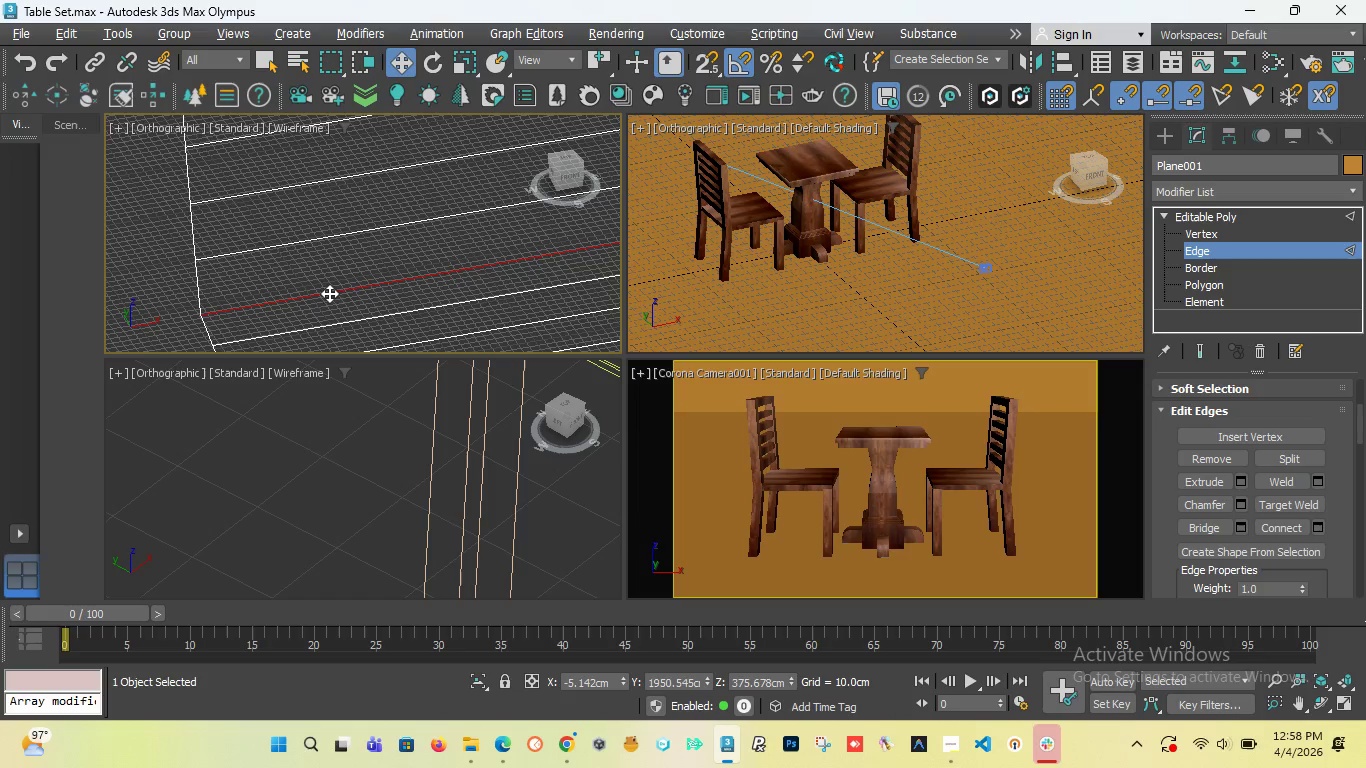 
scroll: coordinate [321, 233], scroll_direction: down, amount: 8.0
 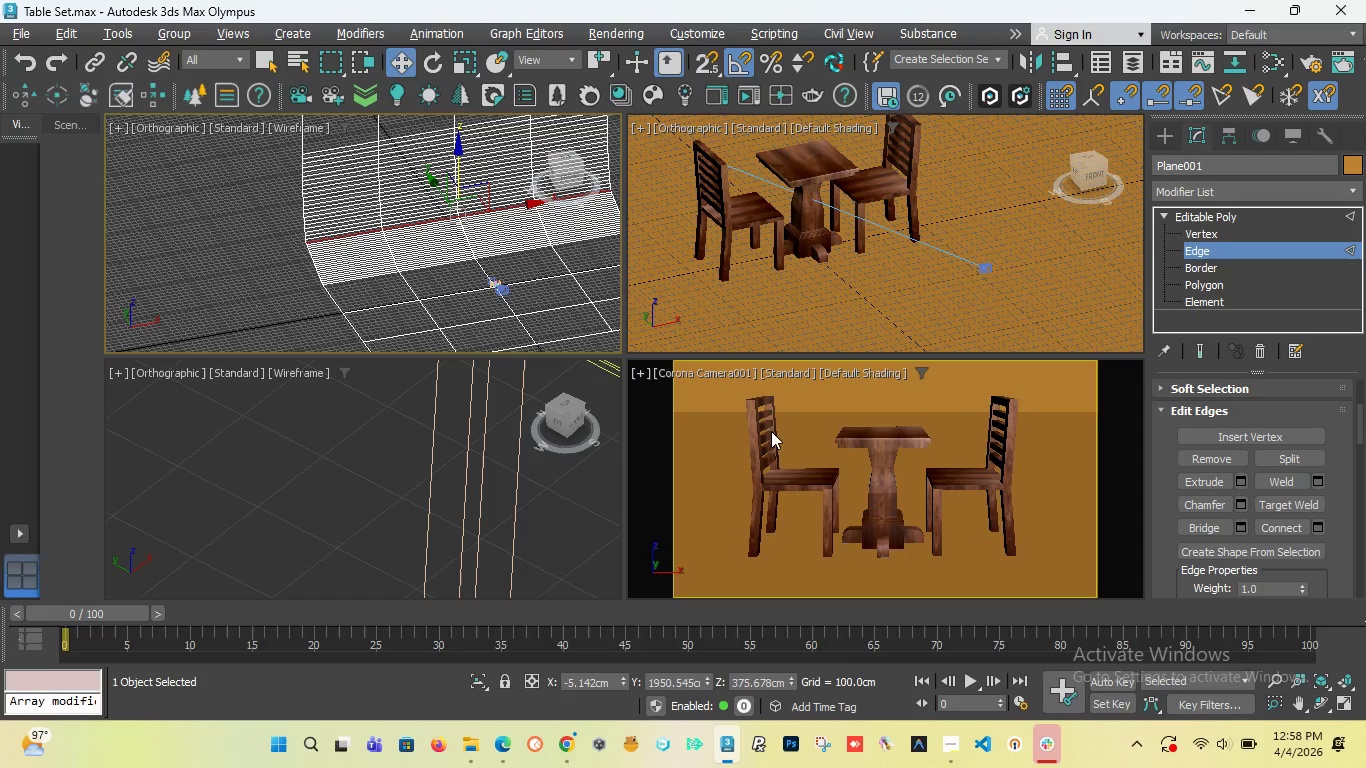 
scroll: coordinate [296, 227], scroll_direction: up, amount: 5.0
 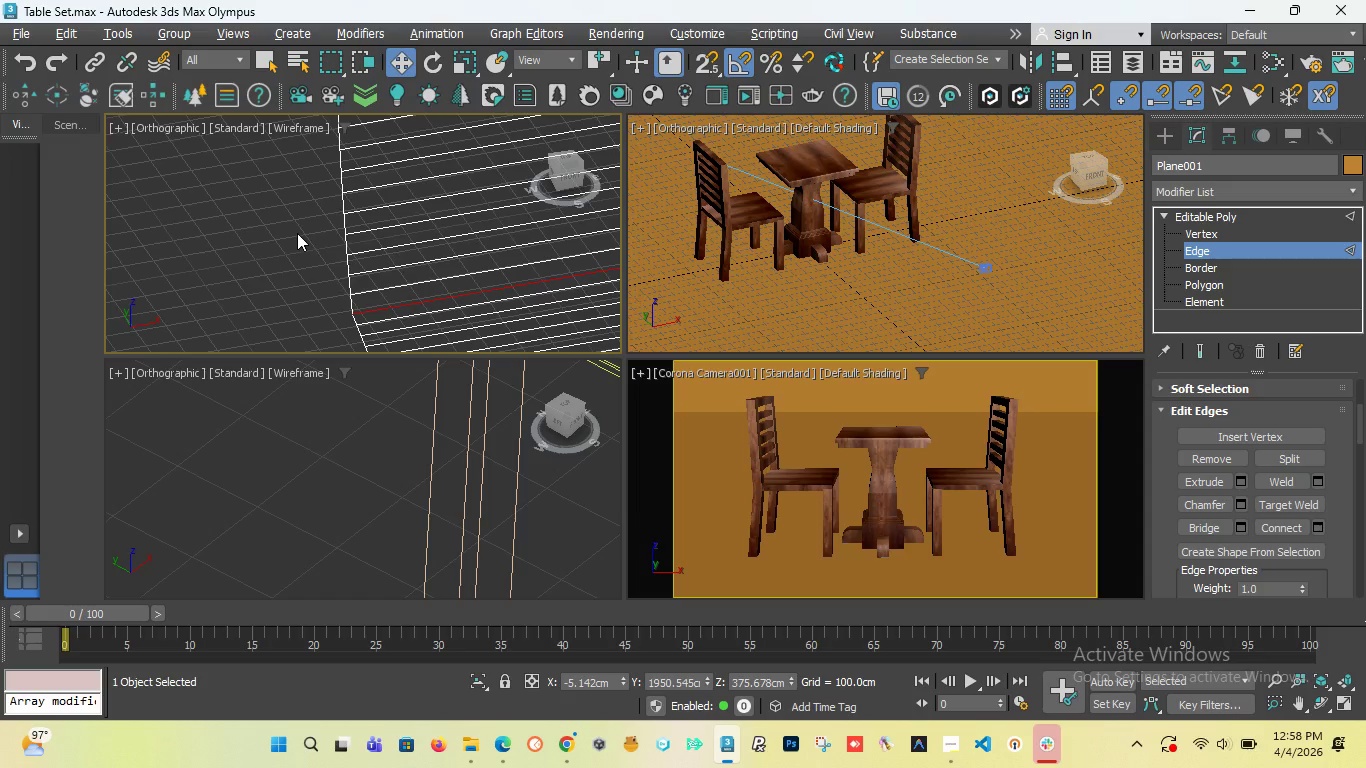 
wait(12.62)
 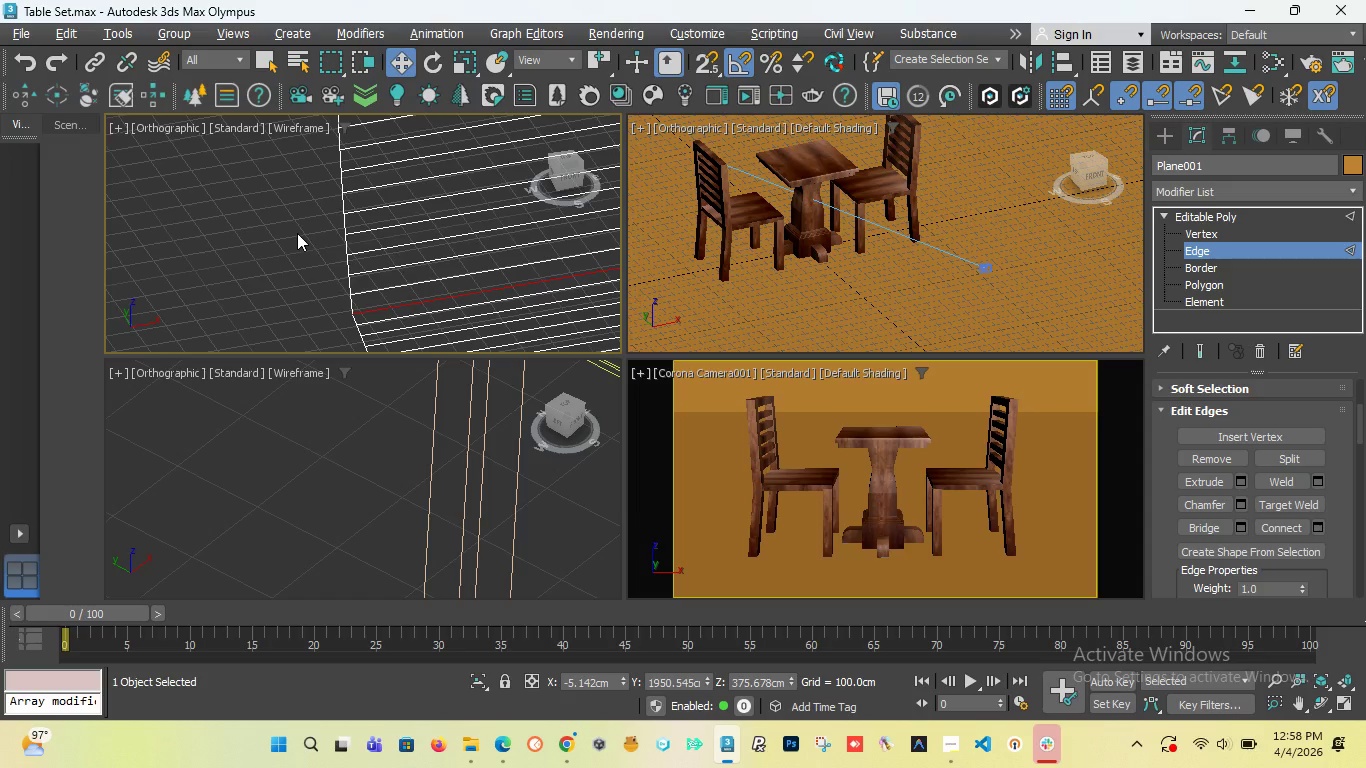 
scroll: coordinate [260, 207], scroll_direction: down, amount: 3.0
 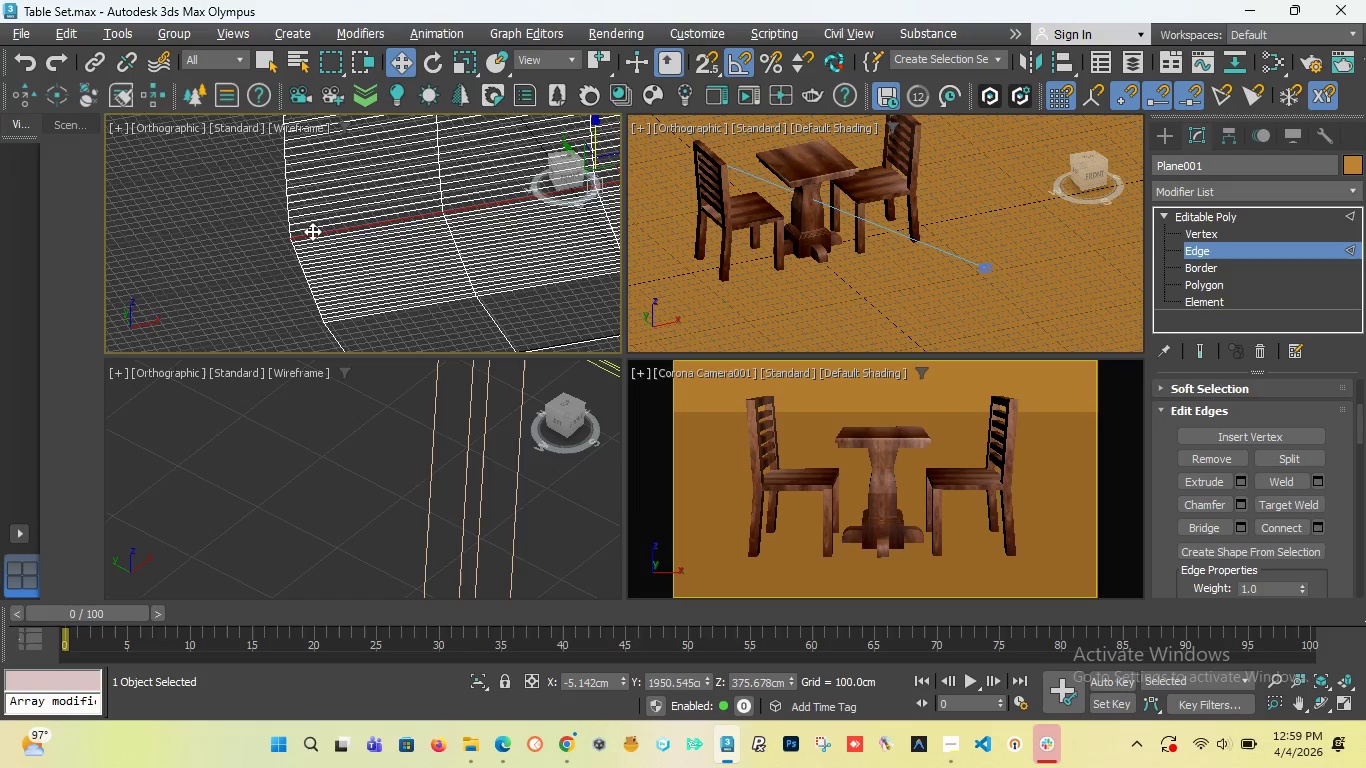 
scroll: coordinate [262, 254], scroll_direction: up, amount: 5.0
 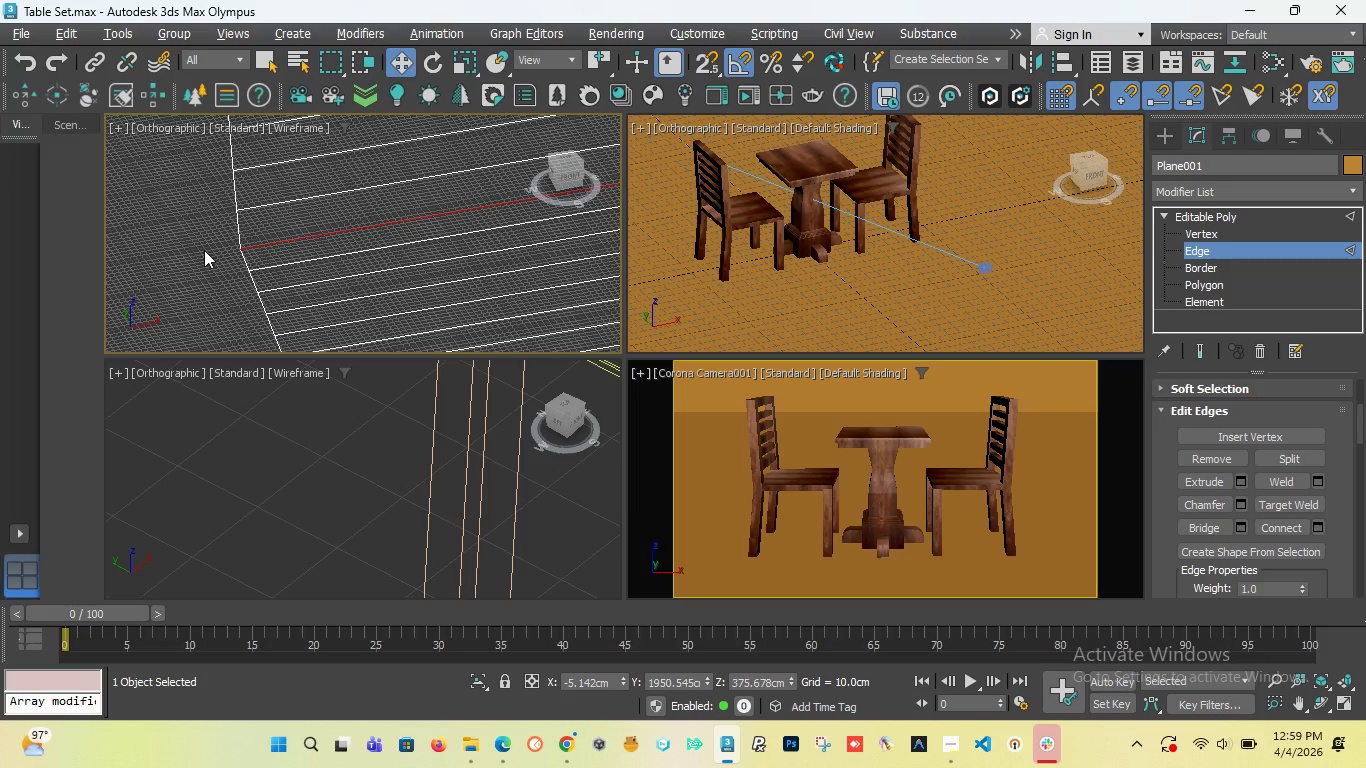 
wait(13.0)
 